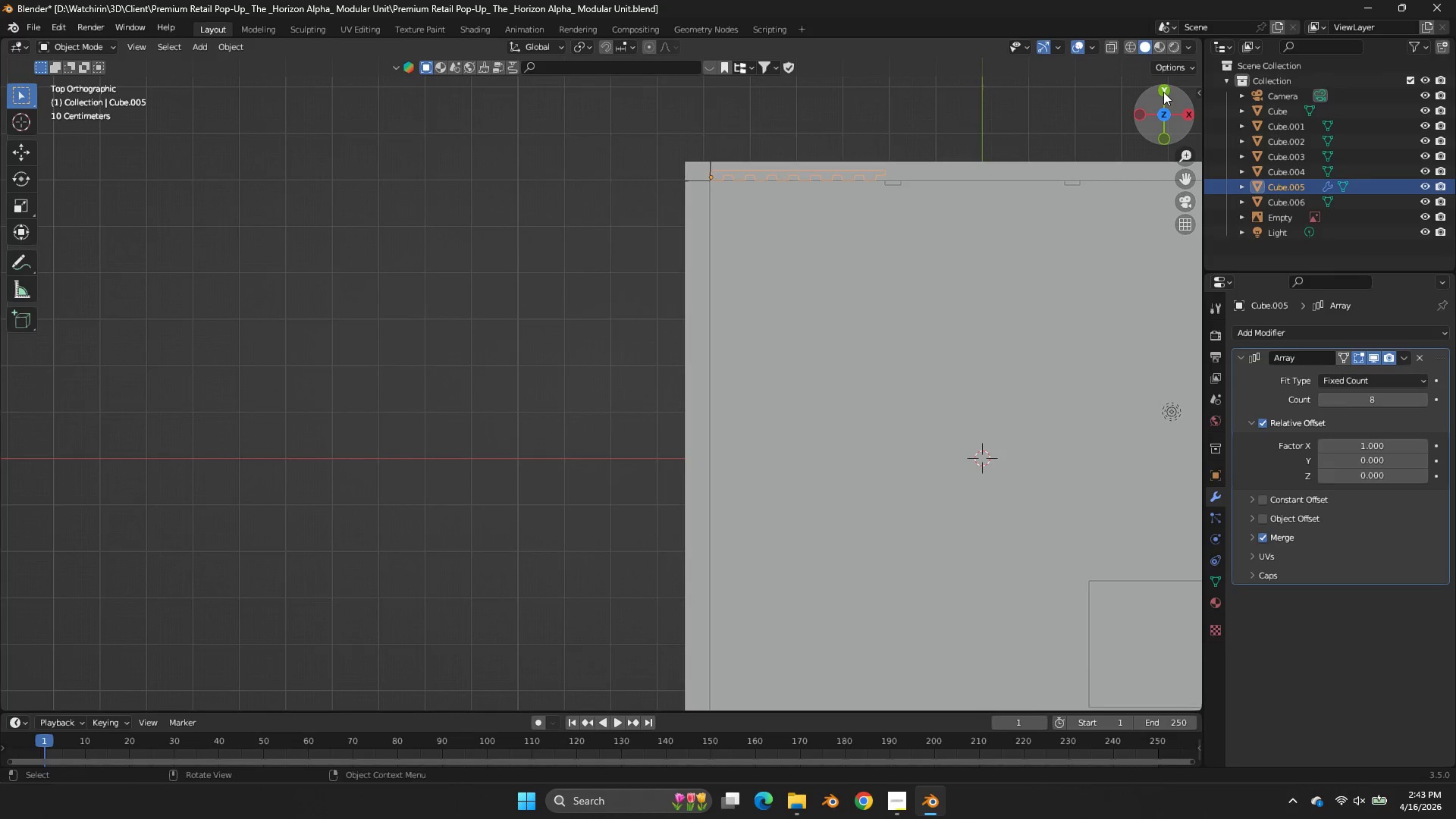 
key(A)
 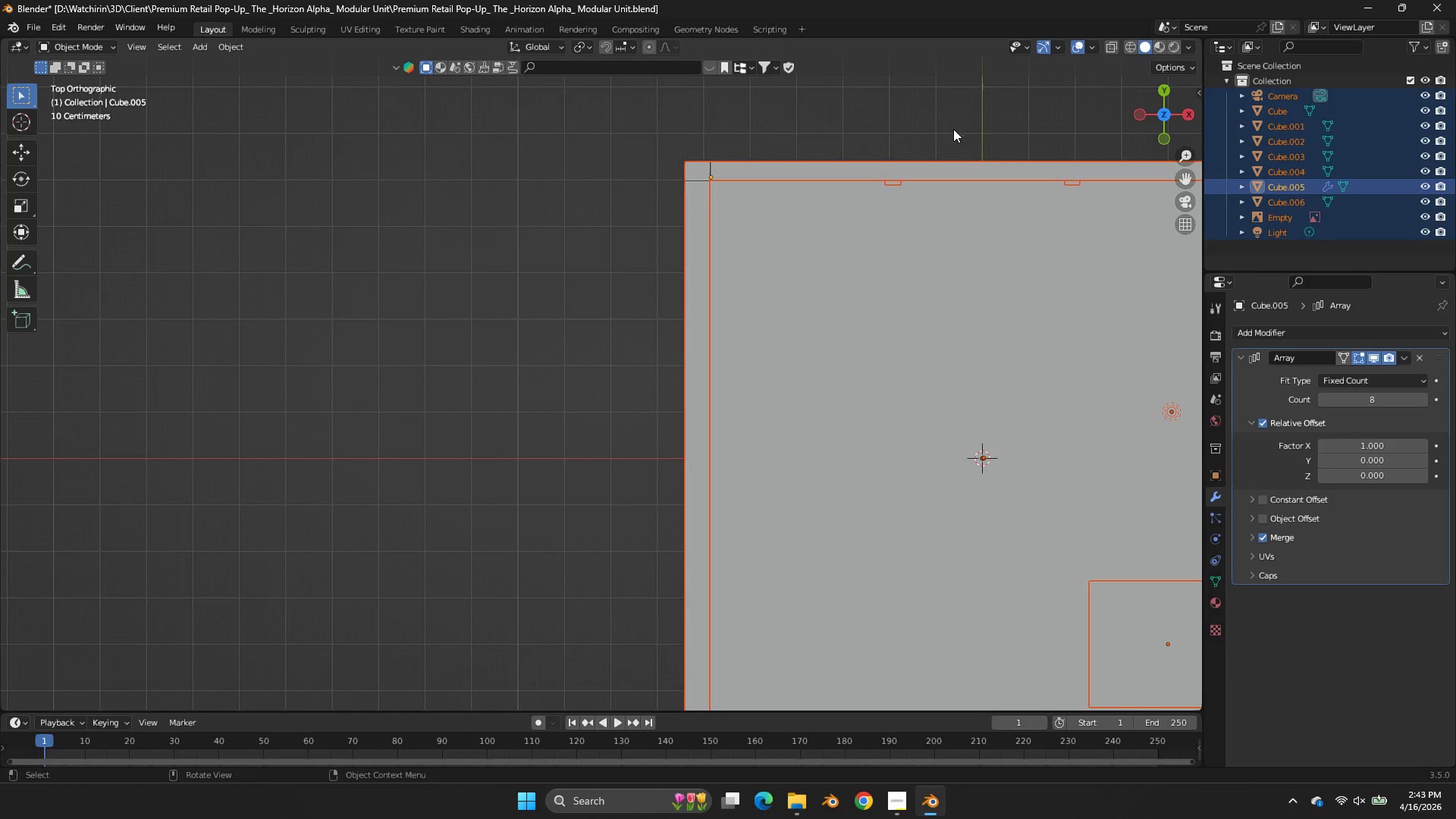 
left_click([894, 187])
 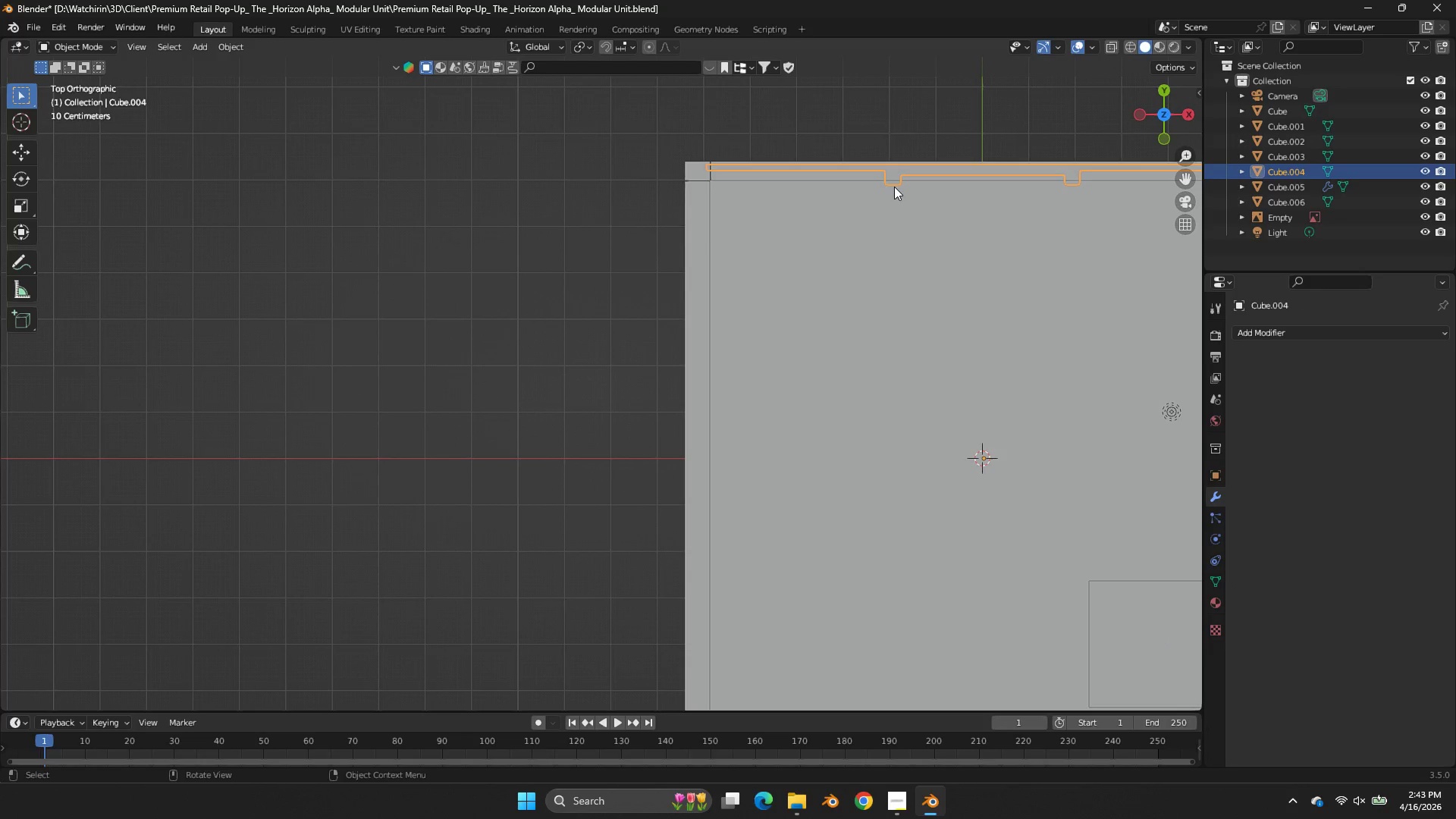 
key(Z)
 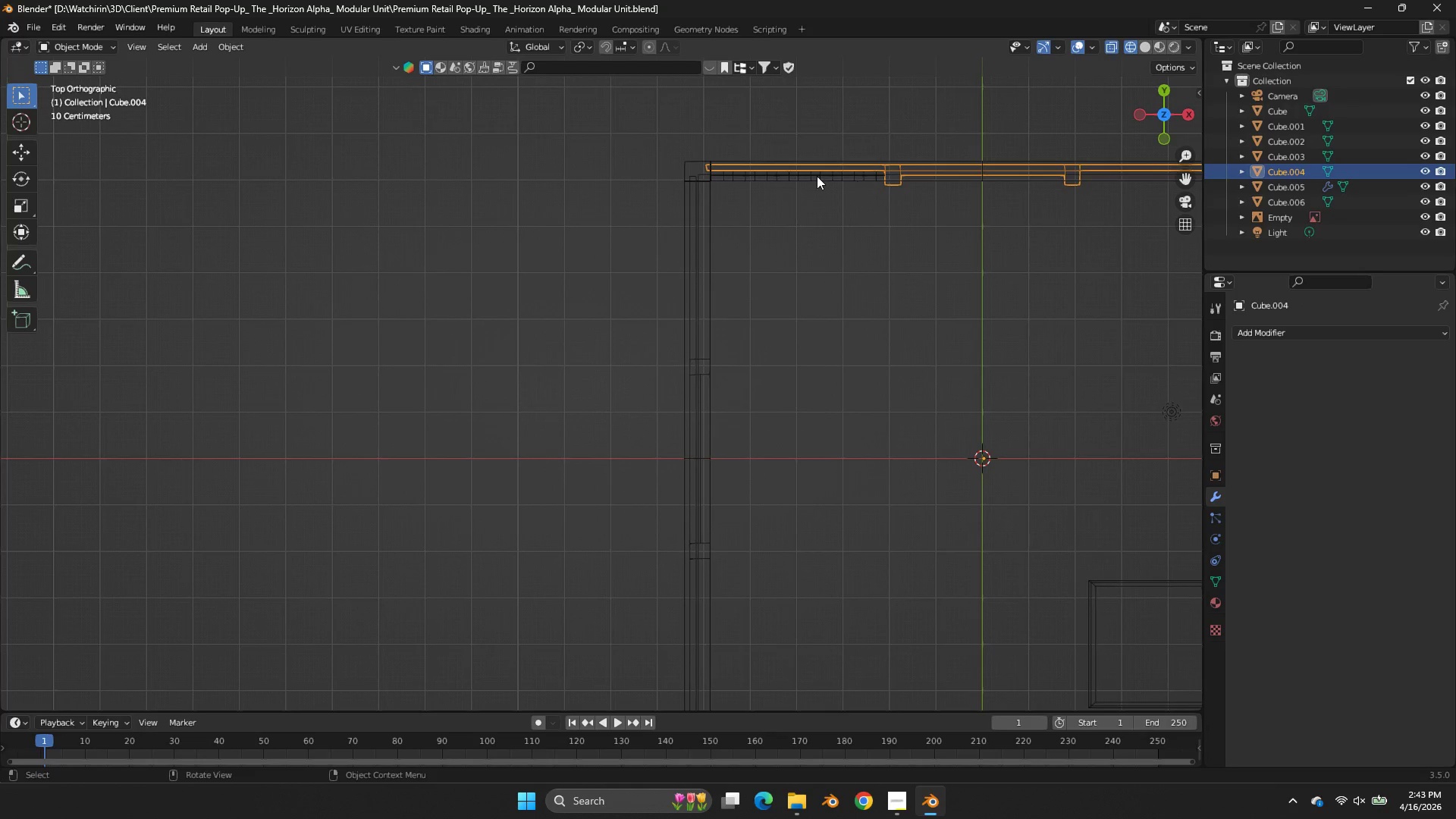 
double_click([817, 176])
 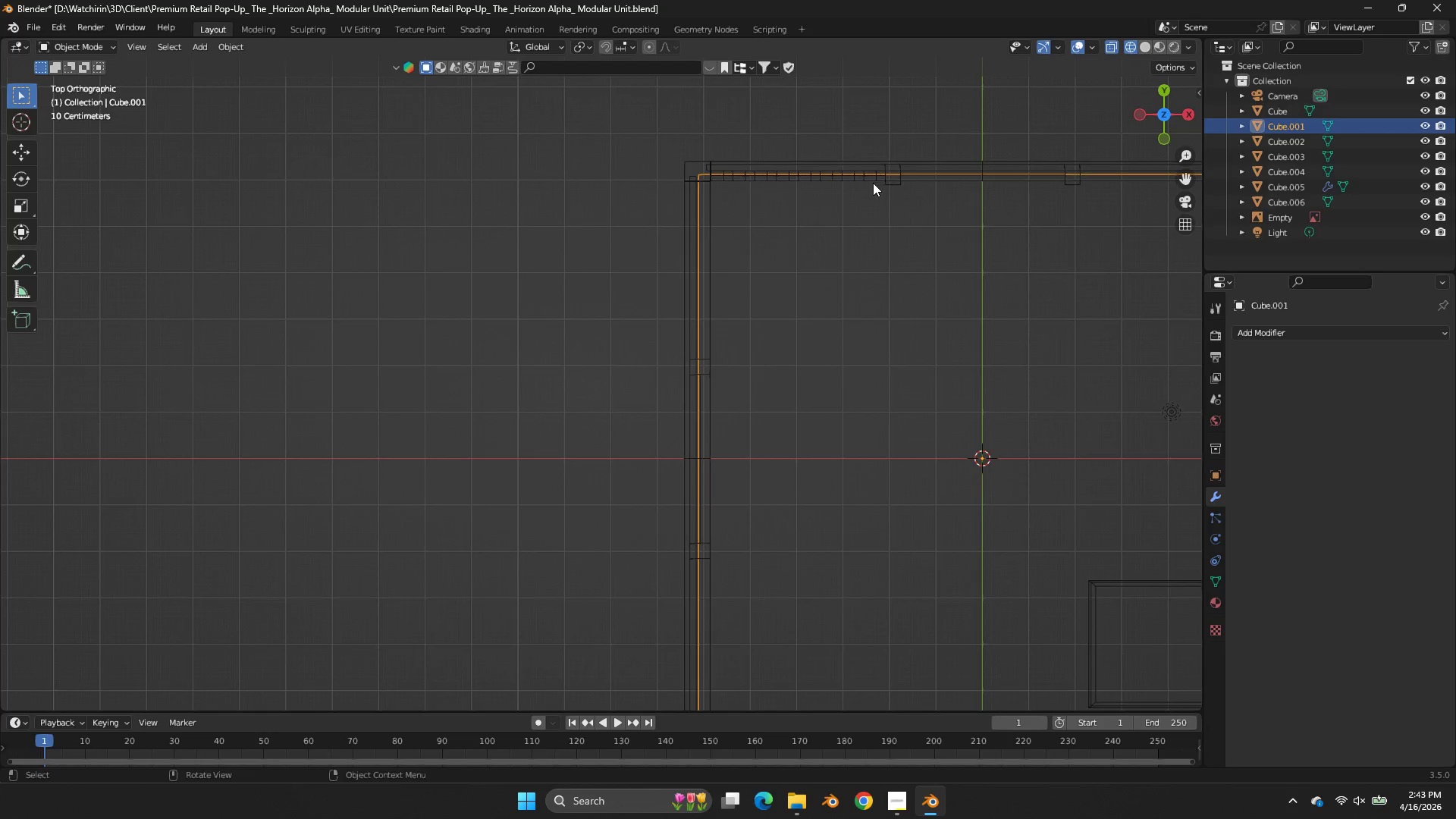 
left_click([873, 183])
 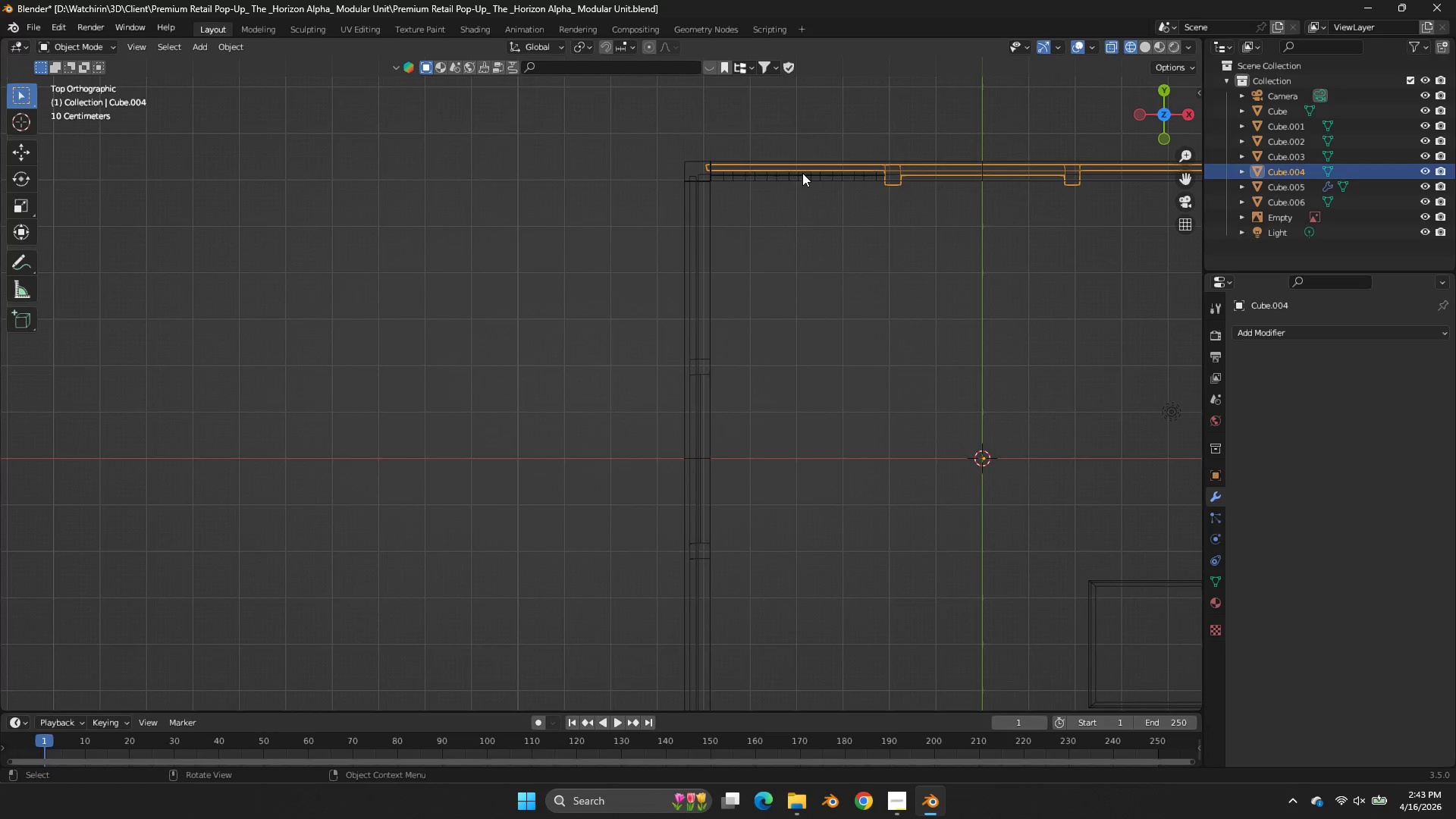 
double_click([805, 178])
 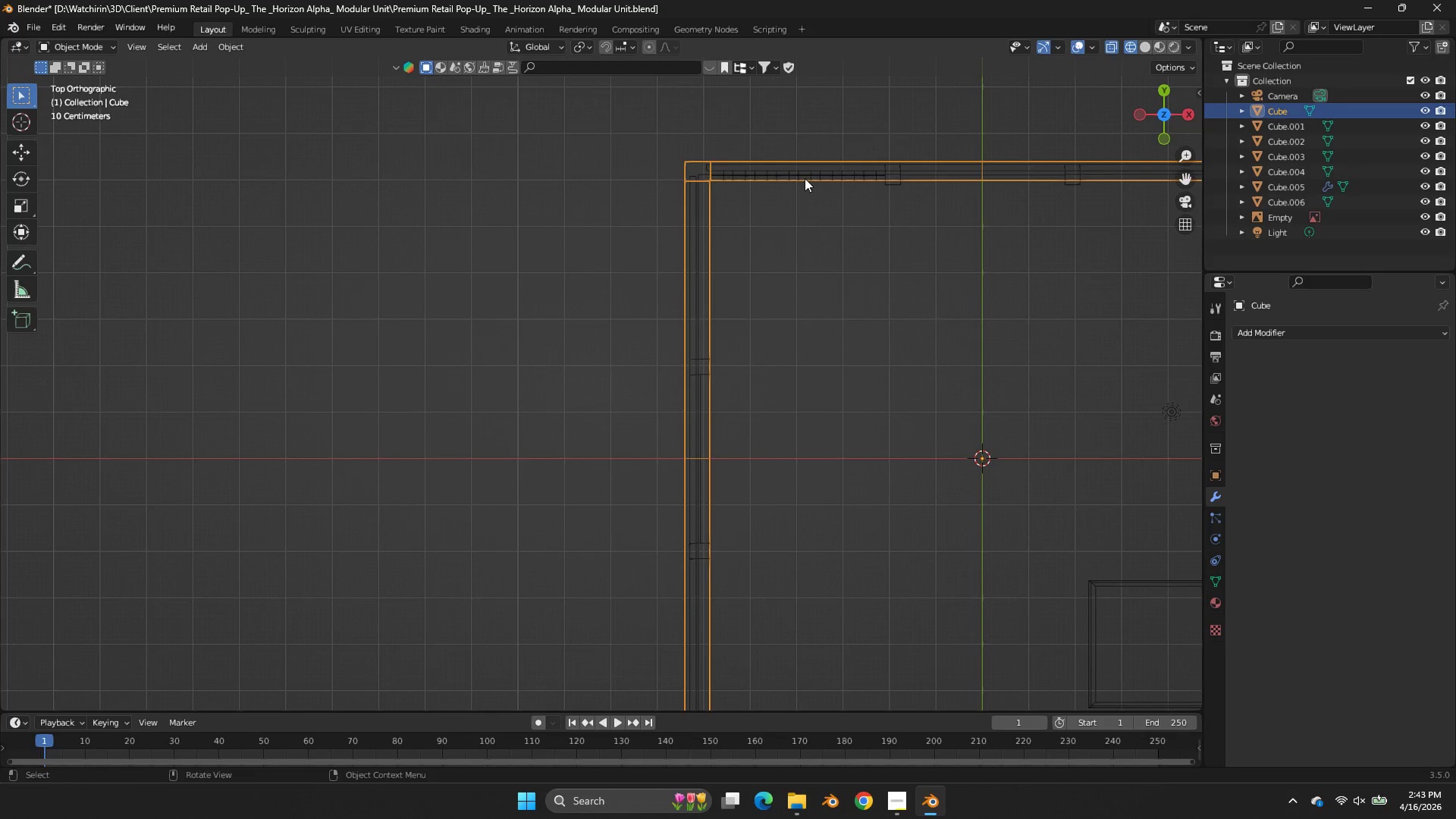 
triple_click([805, 178])
 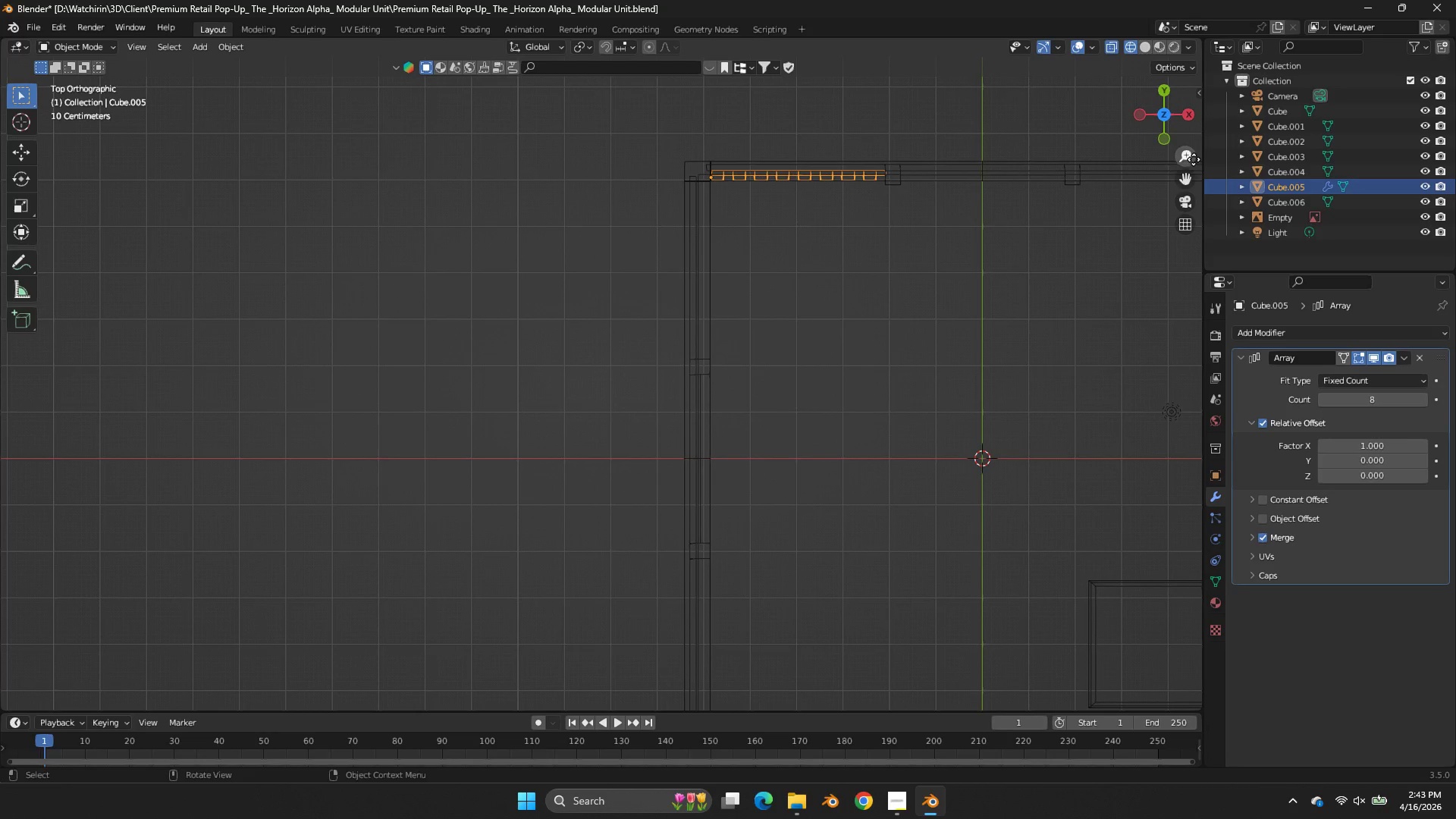 
left_click_drag(start_coordinate=[1192, 172], to_coordinate=[769, 233])
 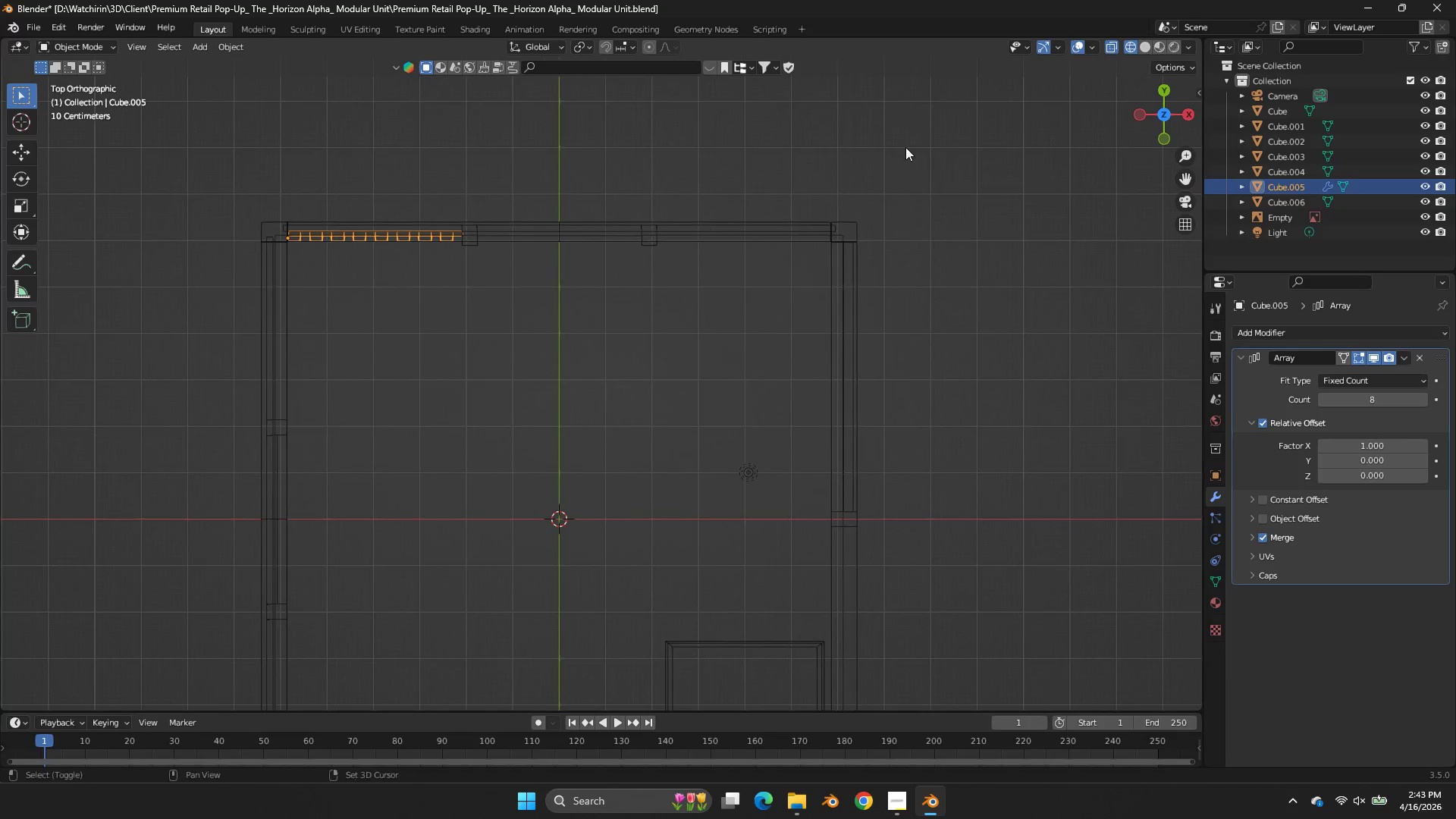 
type(Dx)
 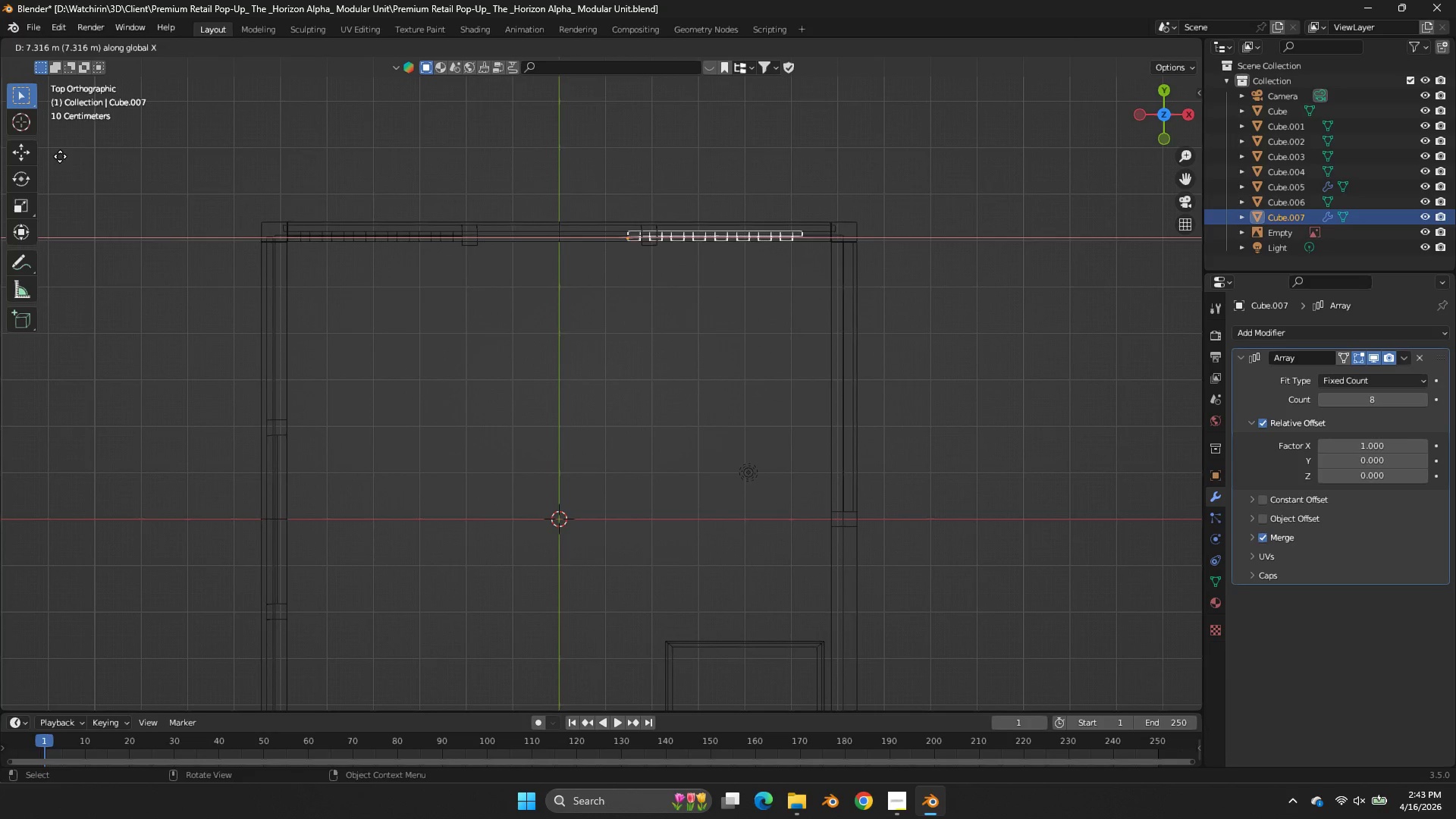 
hold_key(key=ShiftLeft, duration=2.66)
left_click([100, 153])
 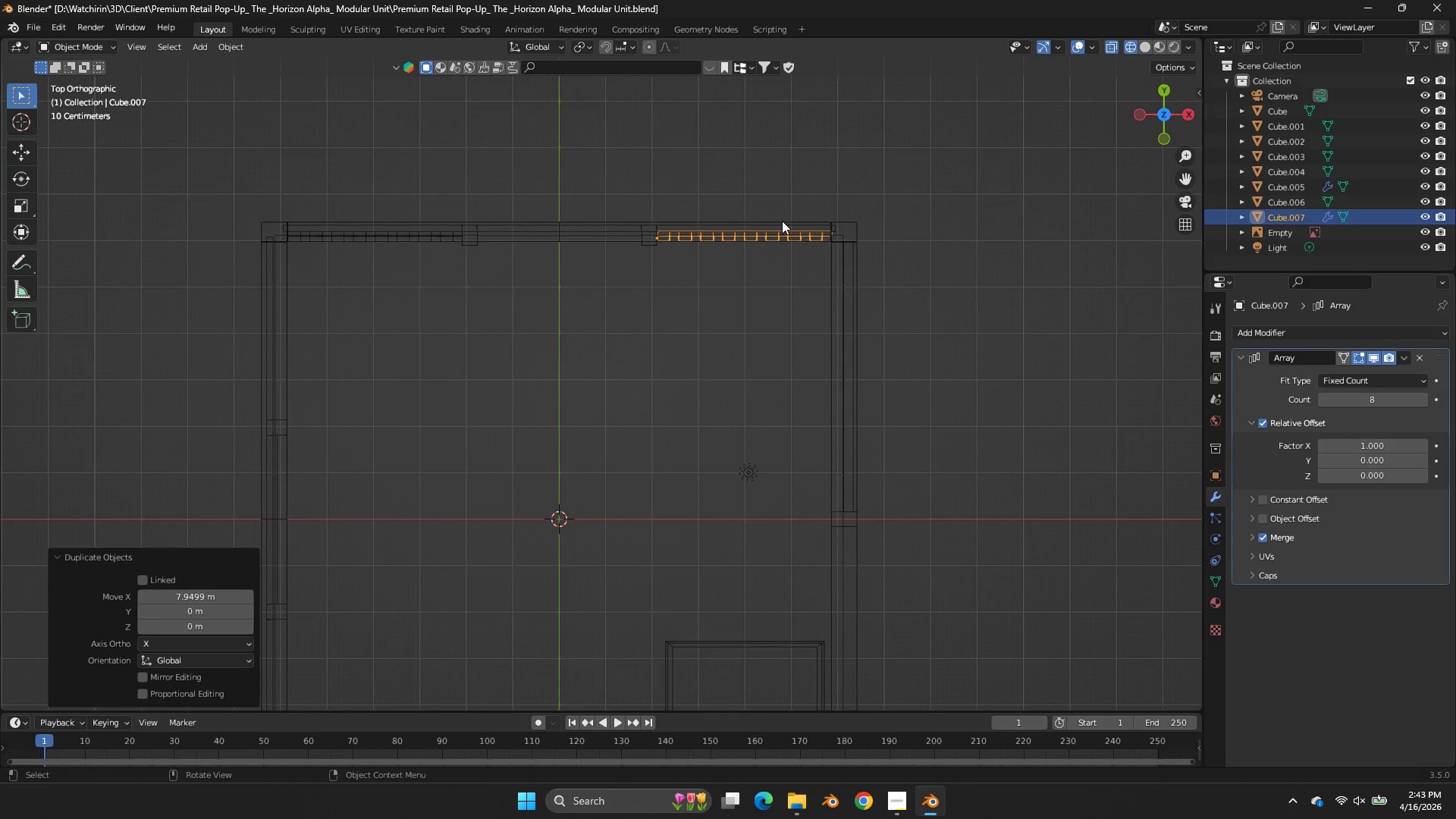 
key(Shift+ShiftLeft)
 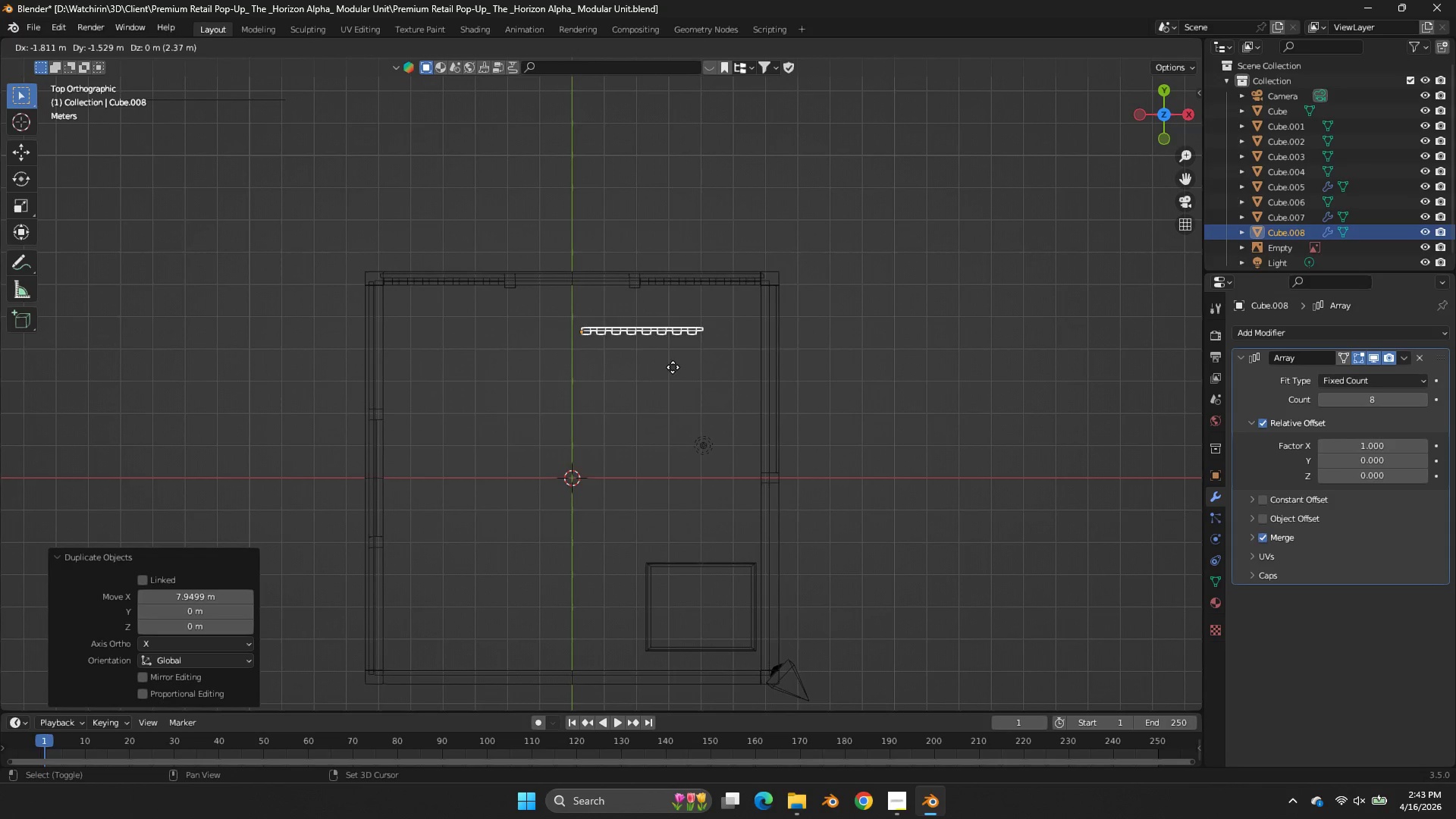 
scroll: coordinate [782, 221], scroll_direction: down, amount: 2.0
 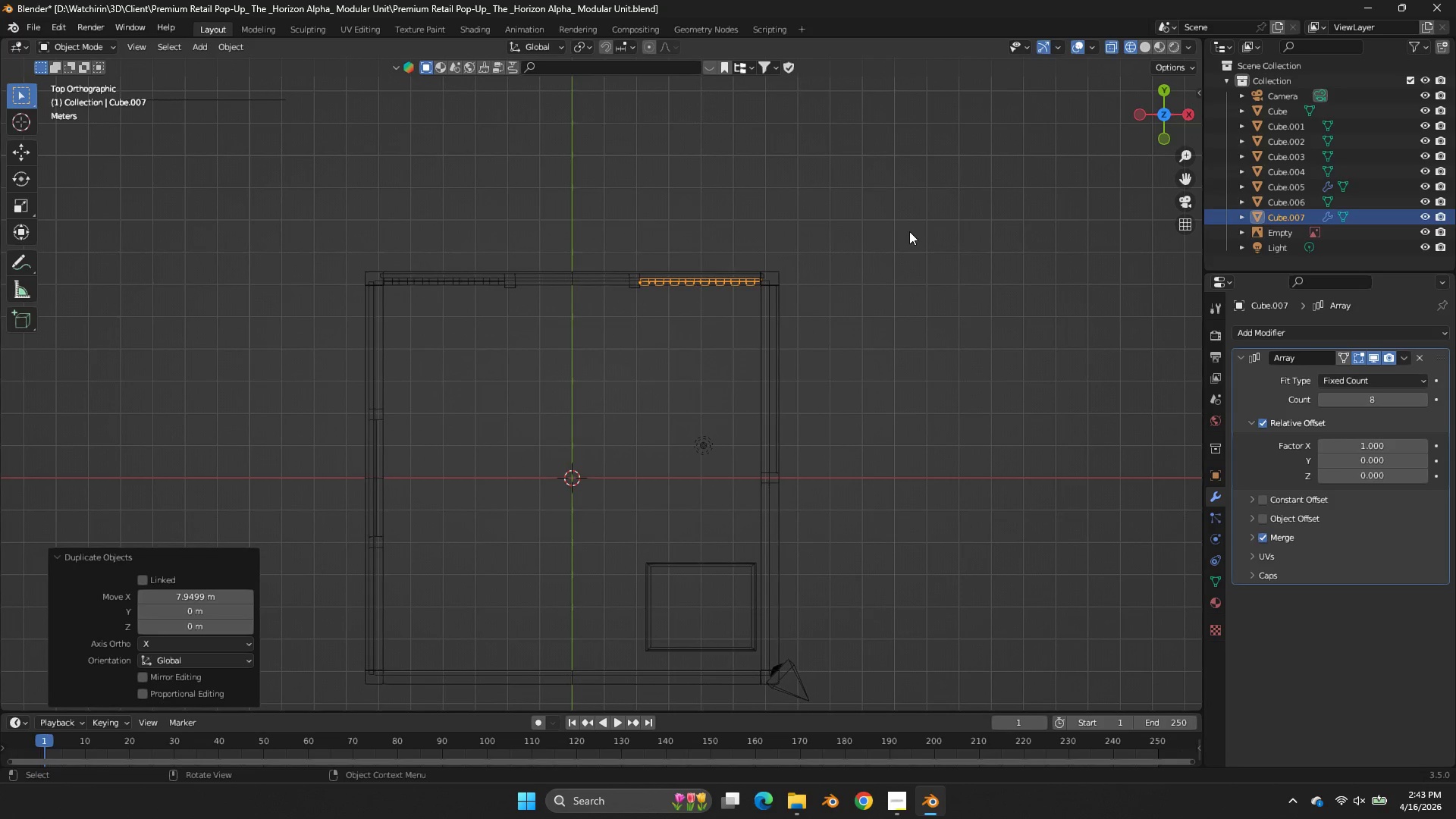 
key(Shift+D)
 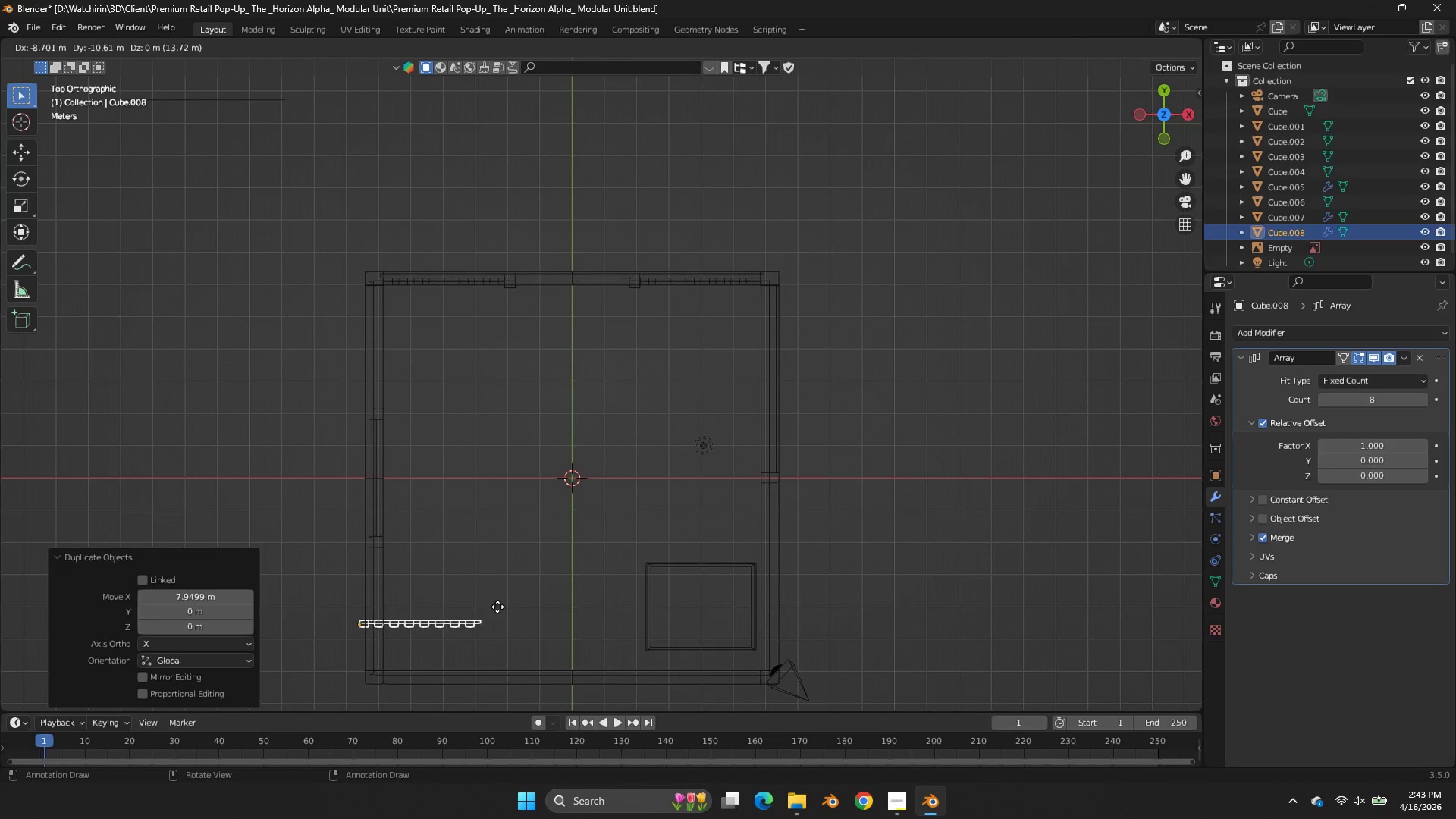 
left_click([503, 609])
 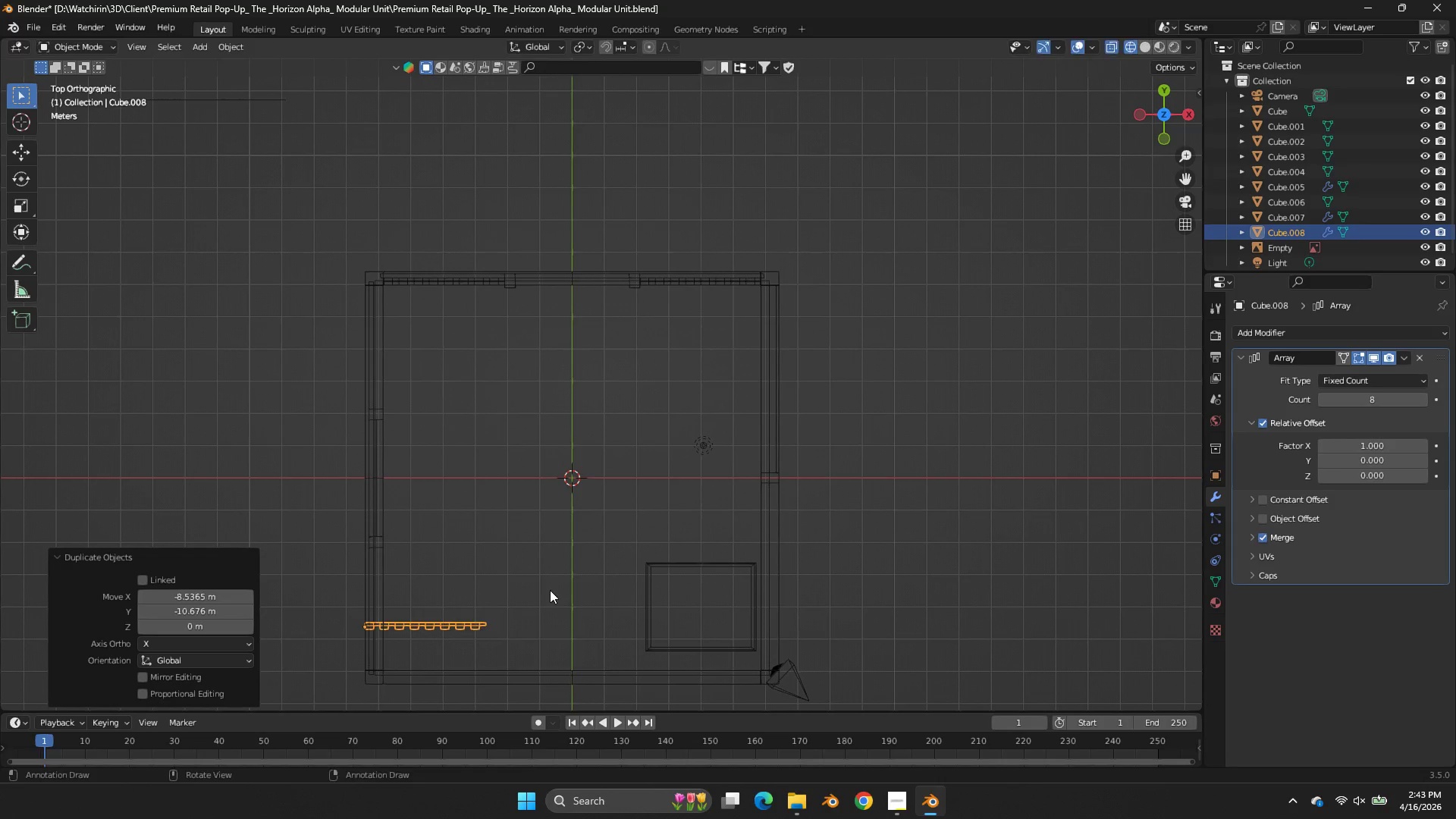 
key(R)
 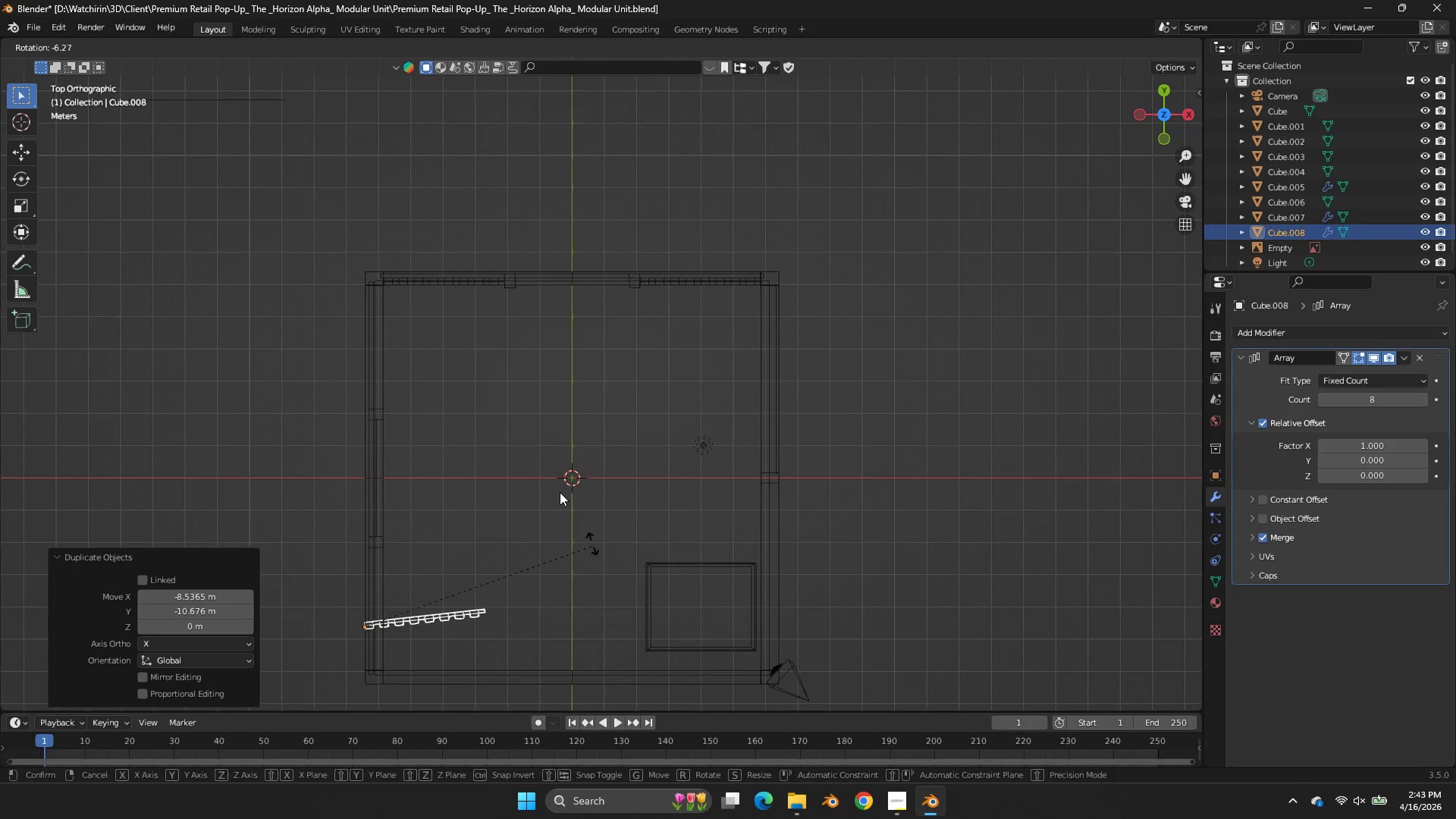 
hold_key(key=ControlLeft, duration=1.28)
left_click([300, 345])
 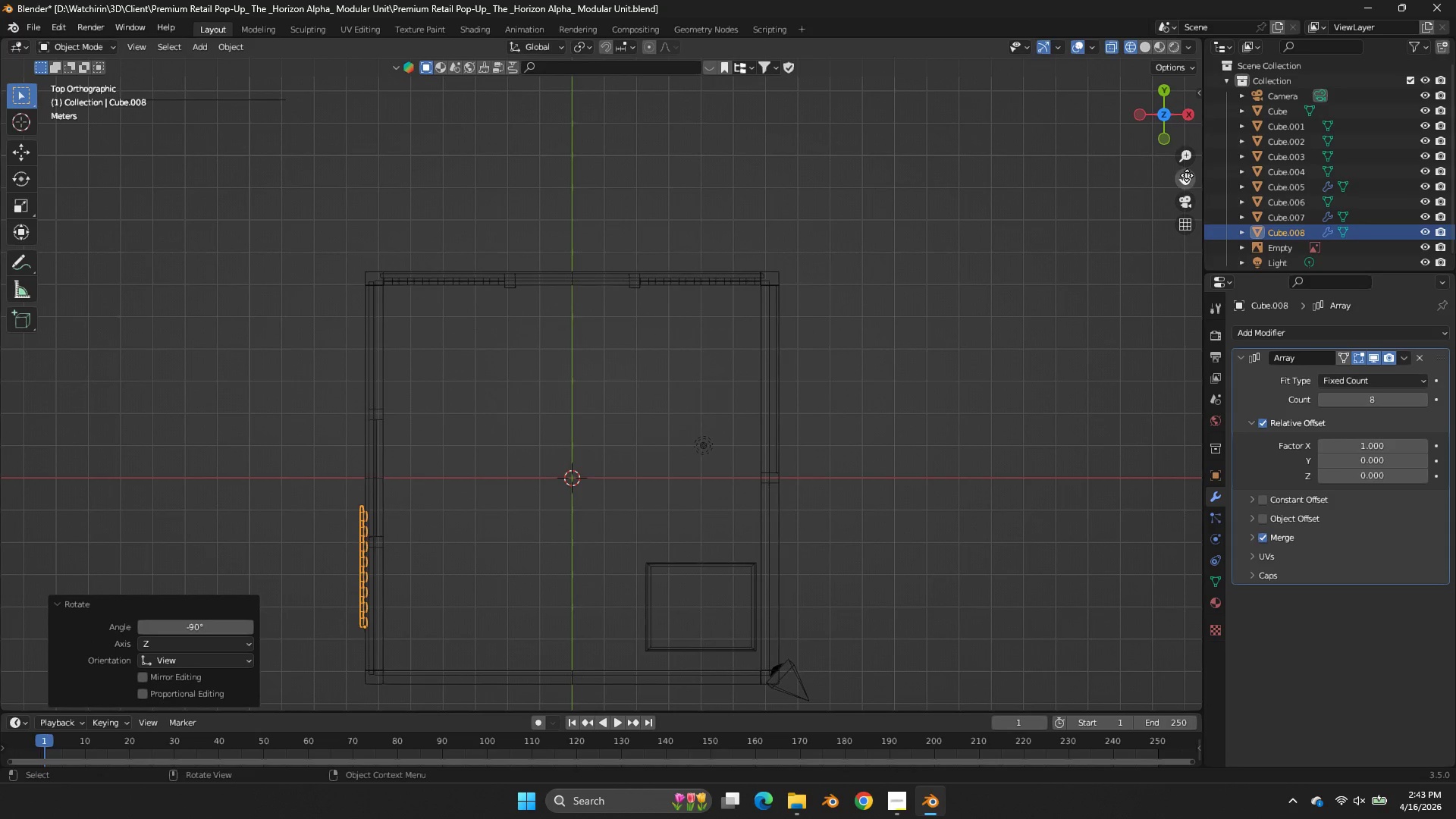 
left_click_drag(start_coordinate=[1188, 175], to_coordinate=[135, 647])
 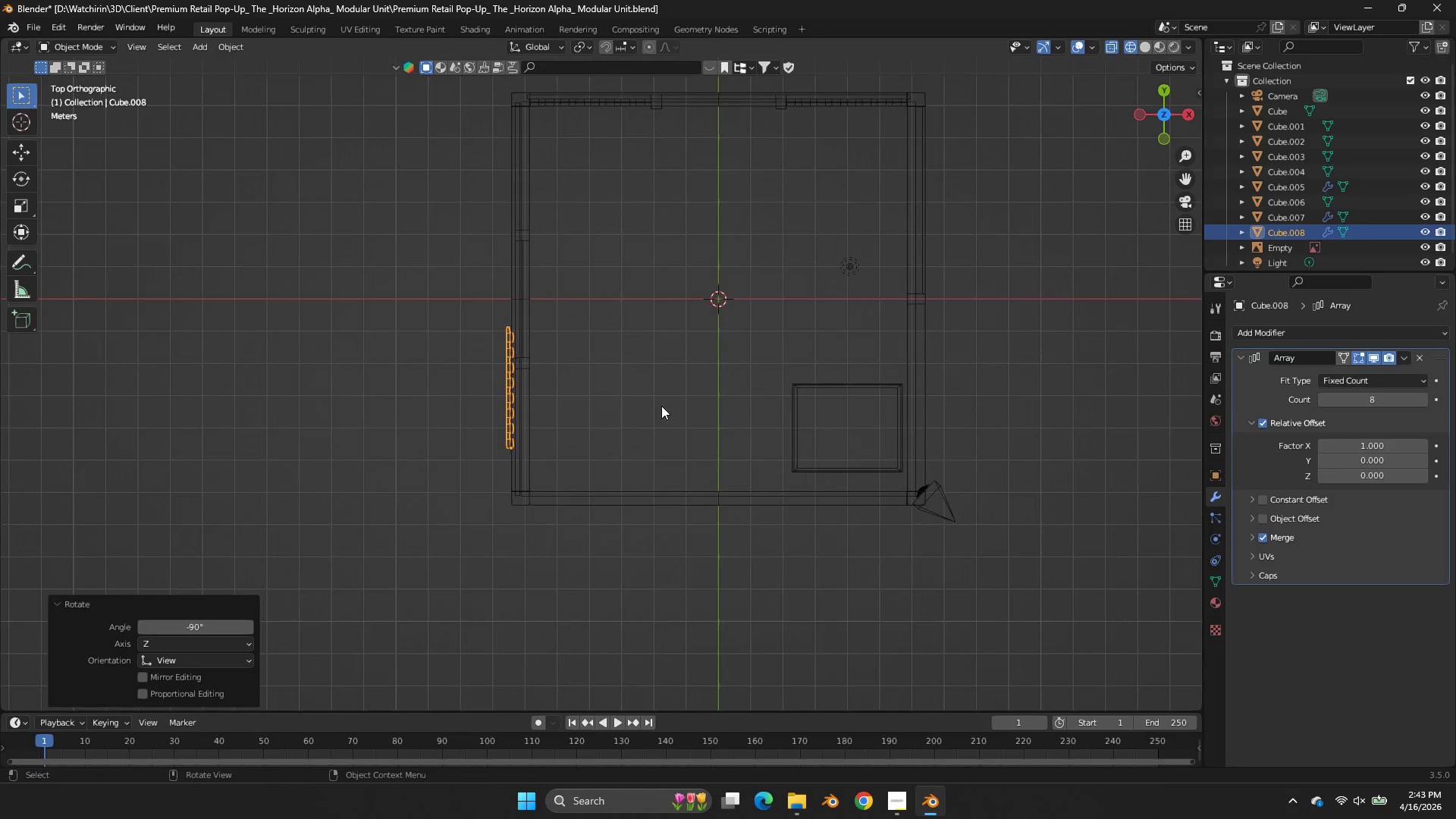 
scroll: coordinate [497, 396], scroll_direction: up, amount: 4.0
 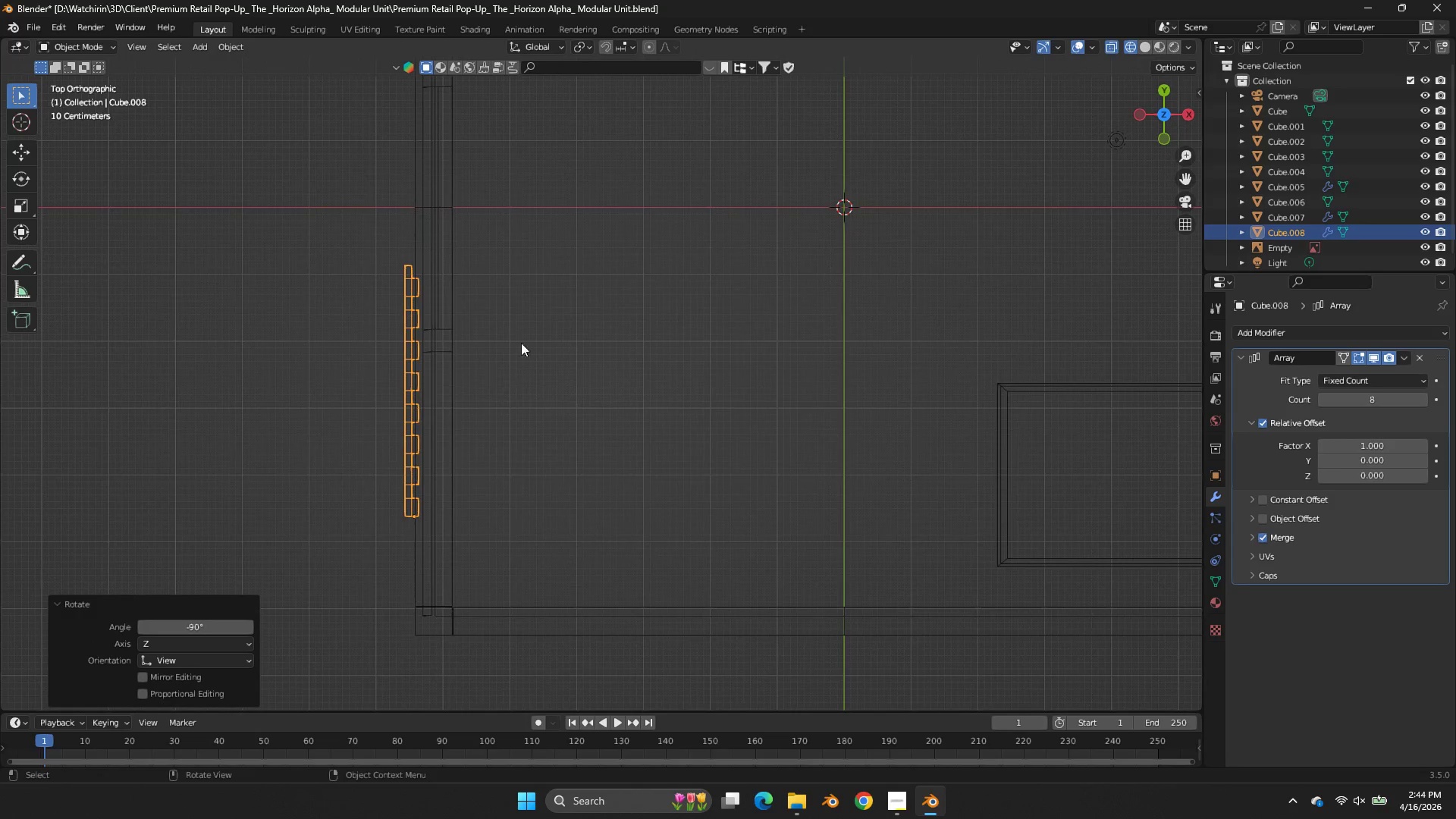 
key(G)
 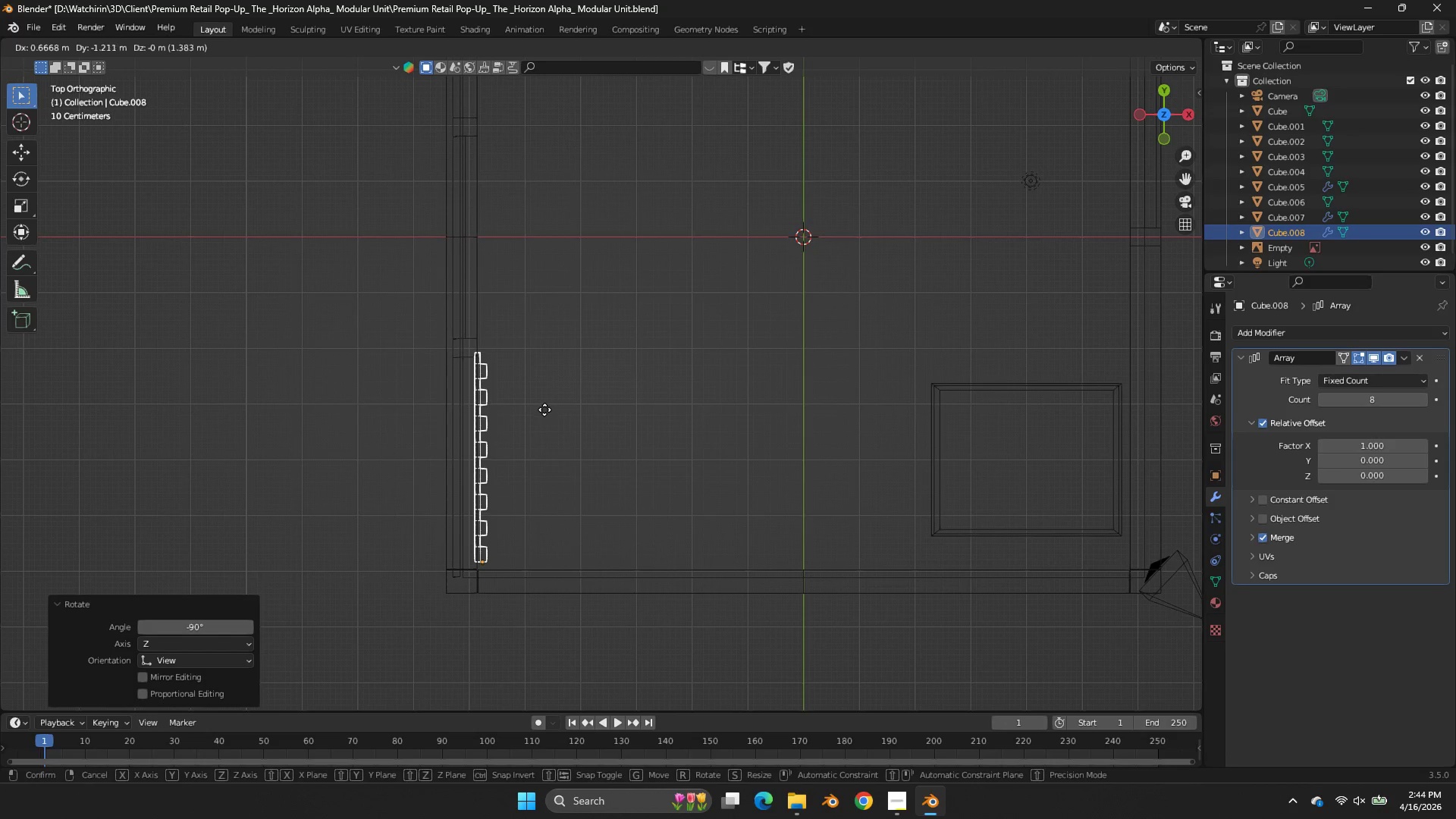 
scroll: coordinate [538, 327], scroll_direction: down, amount: 1.0
 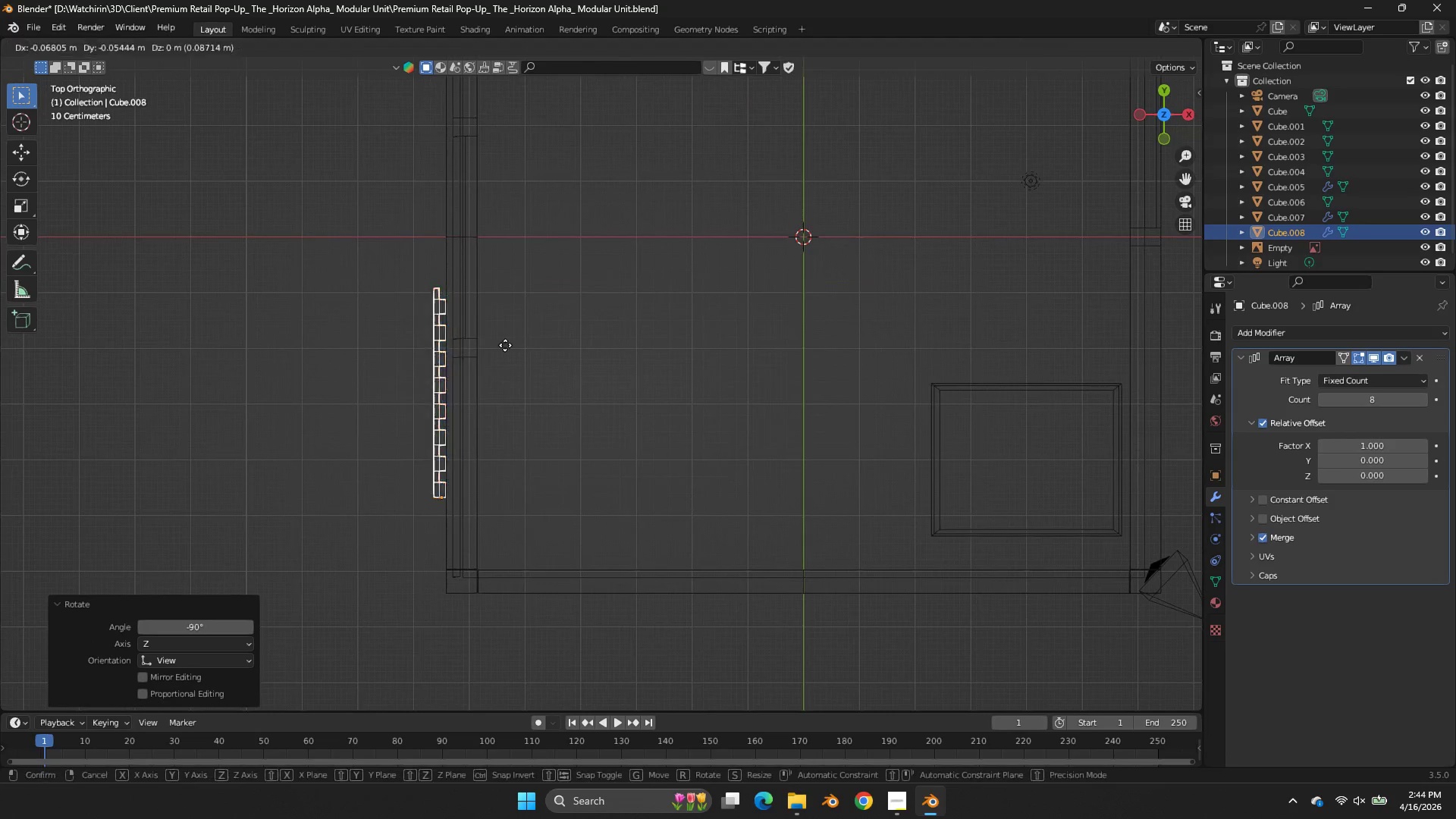 
hold_key(key=ShiftLeft, duration=5.28)
left_click([447, 422])
 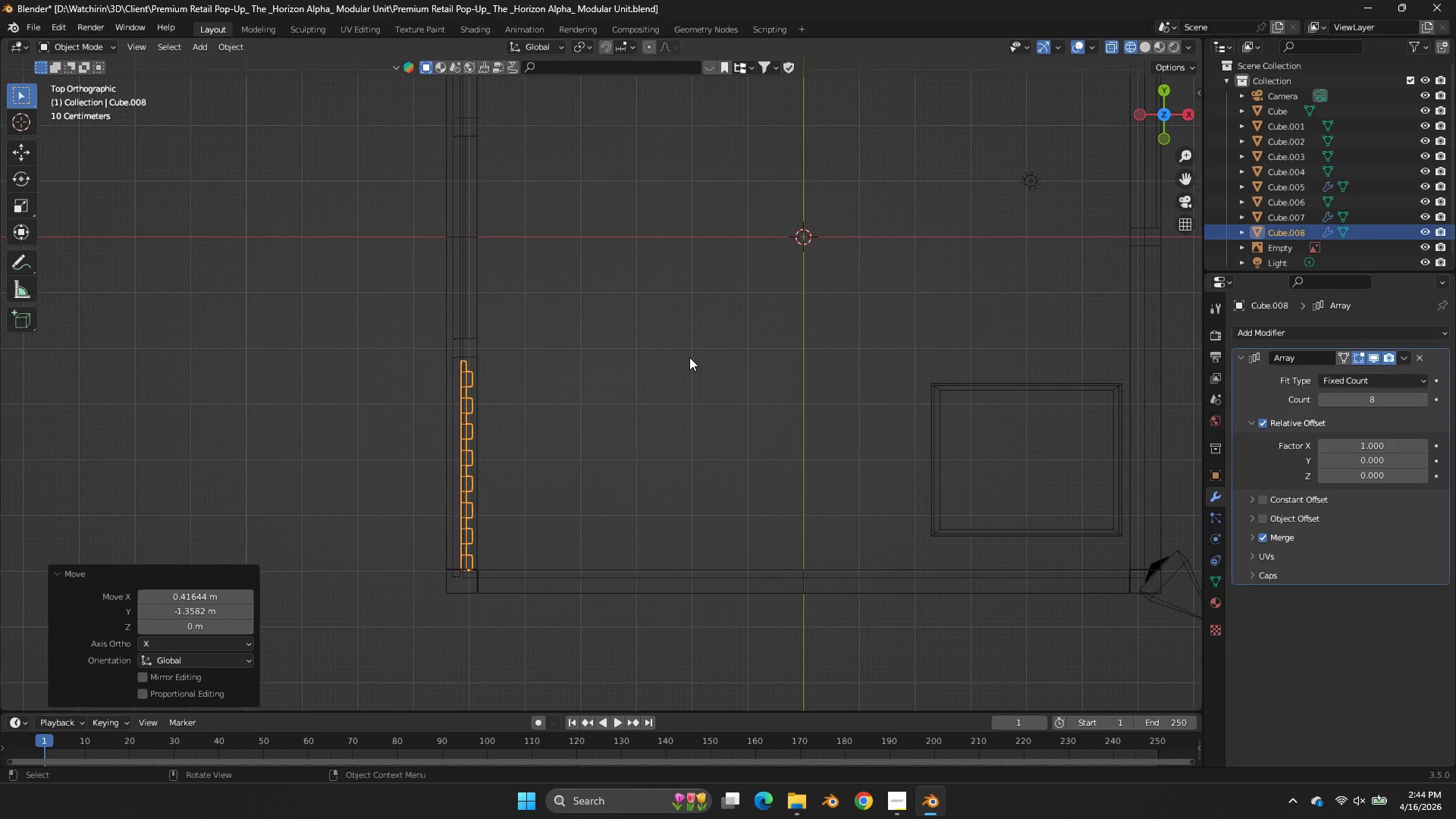 
type(sy)
 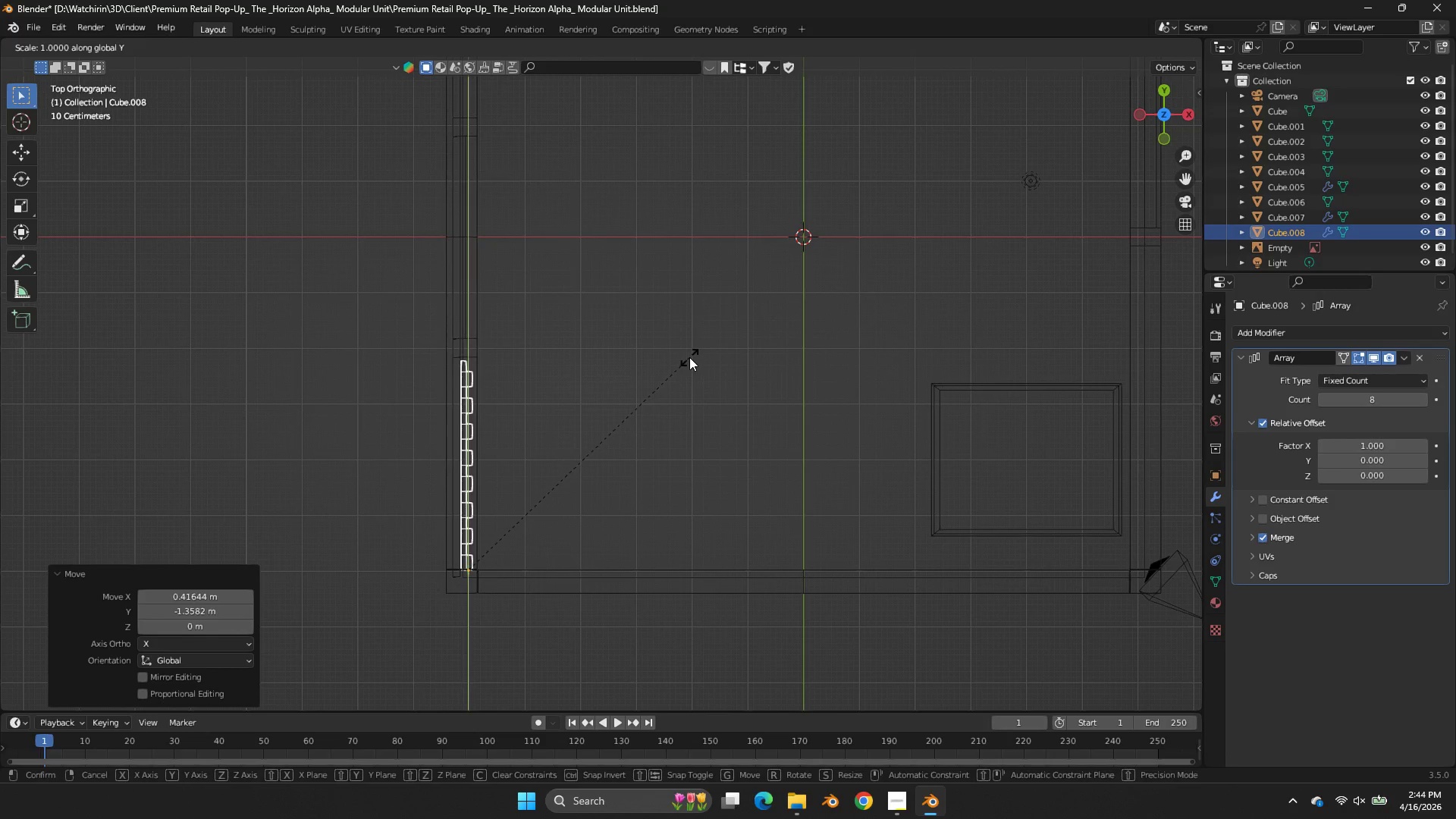 
hold_key(key=ShiftLeft, duration=1.06)
right_click([699, 334])
 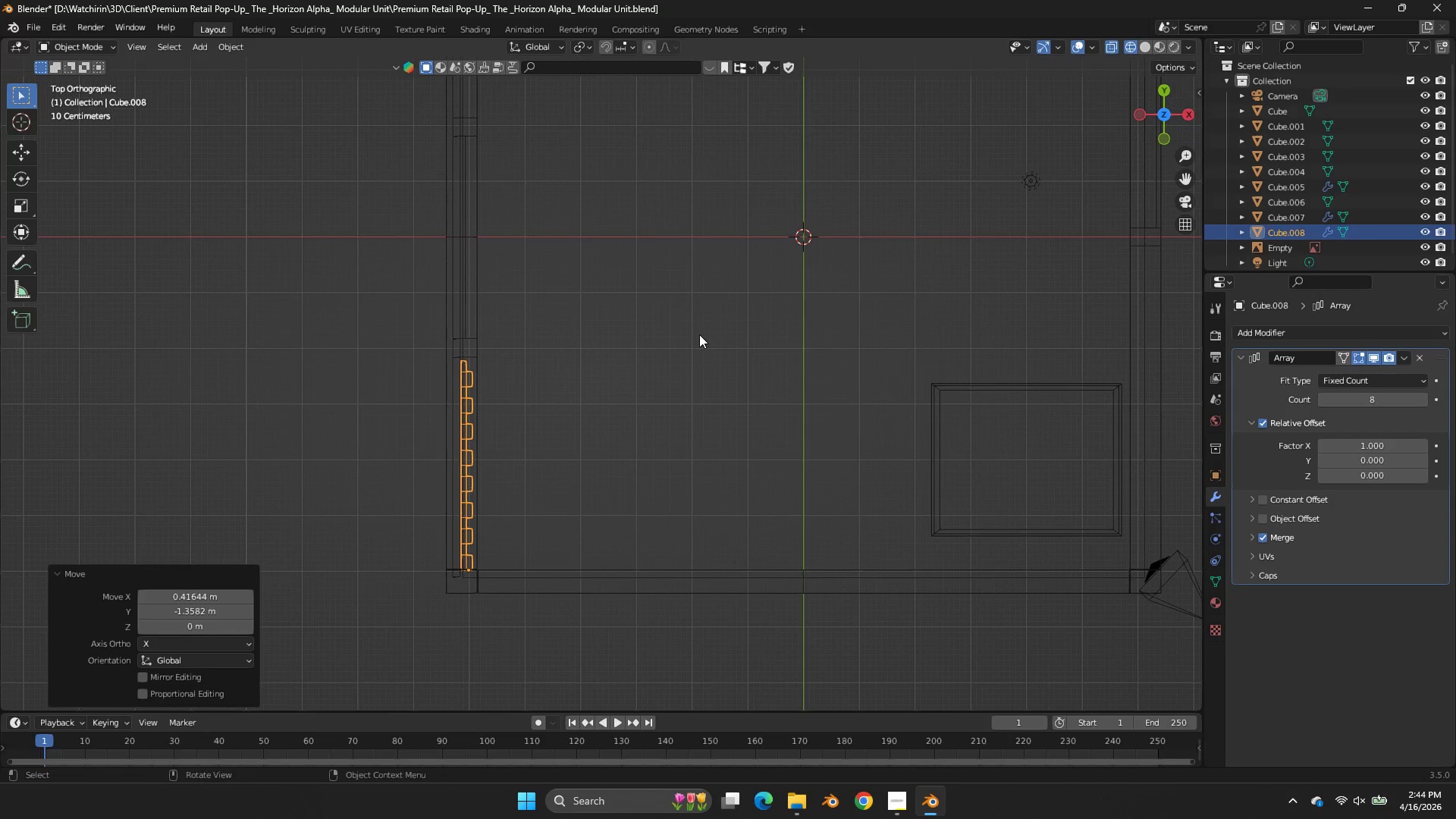 
type(syD)
 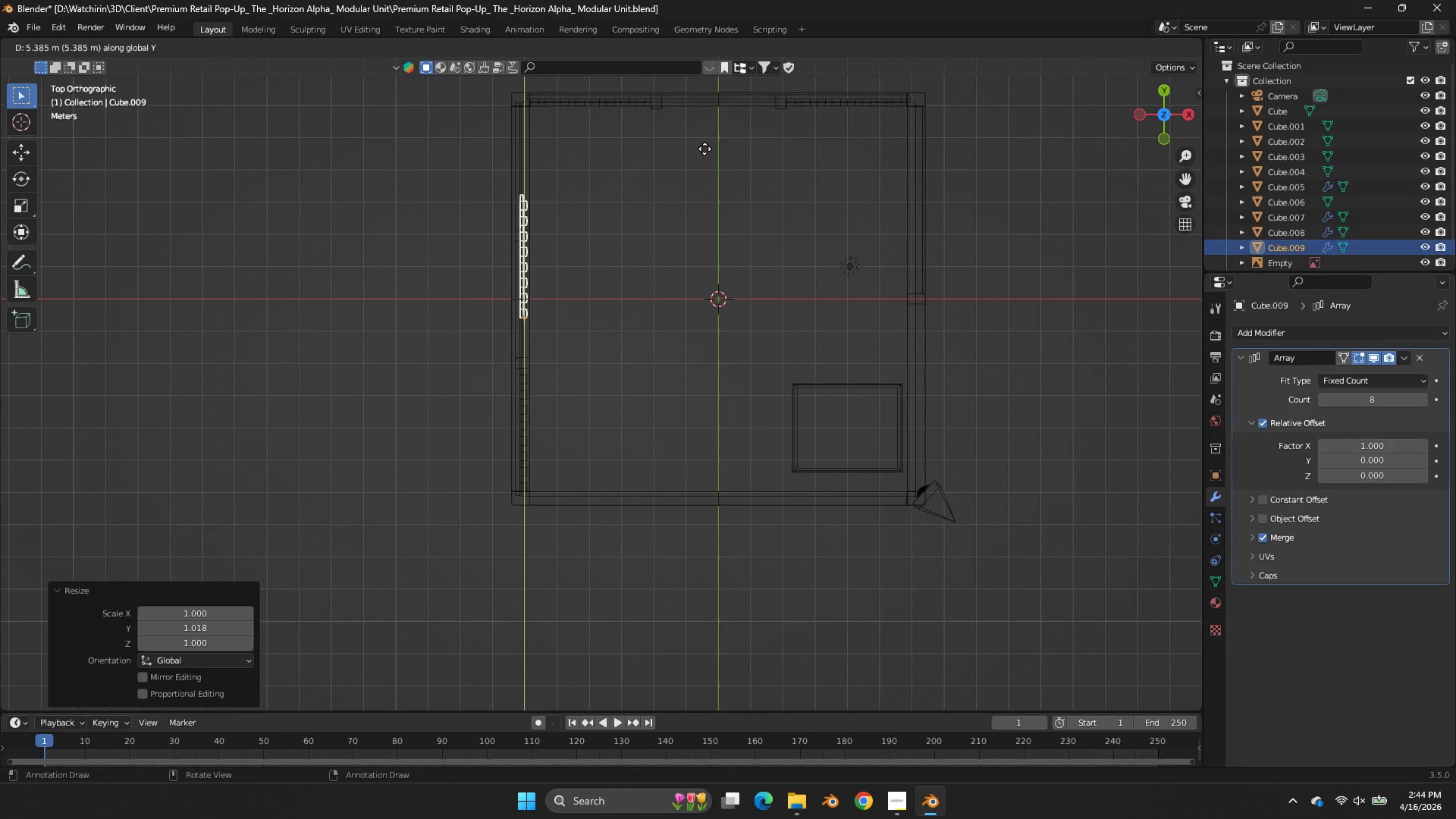 
scroll: coordinate [706, 325], scroll_direction: down, amount: 3.0
 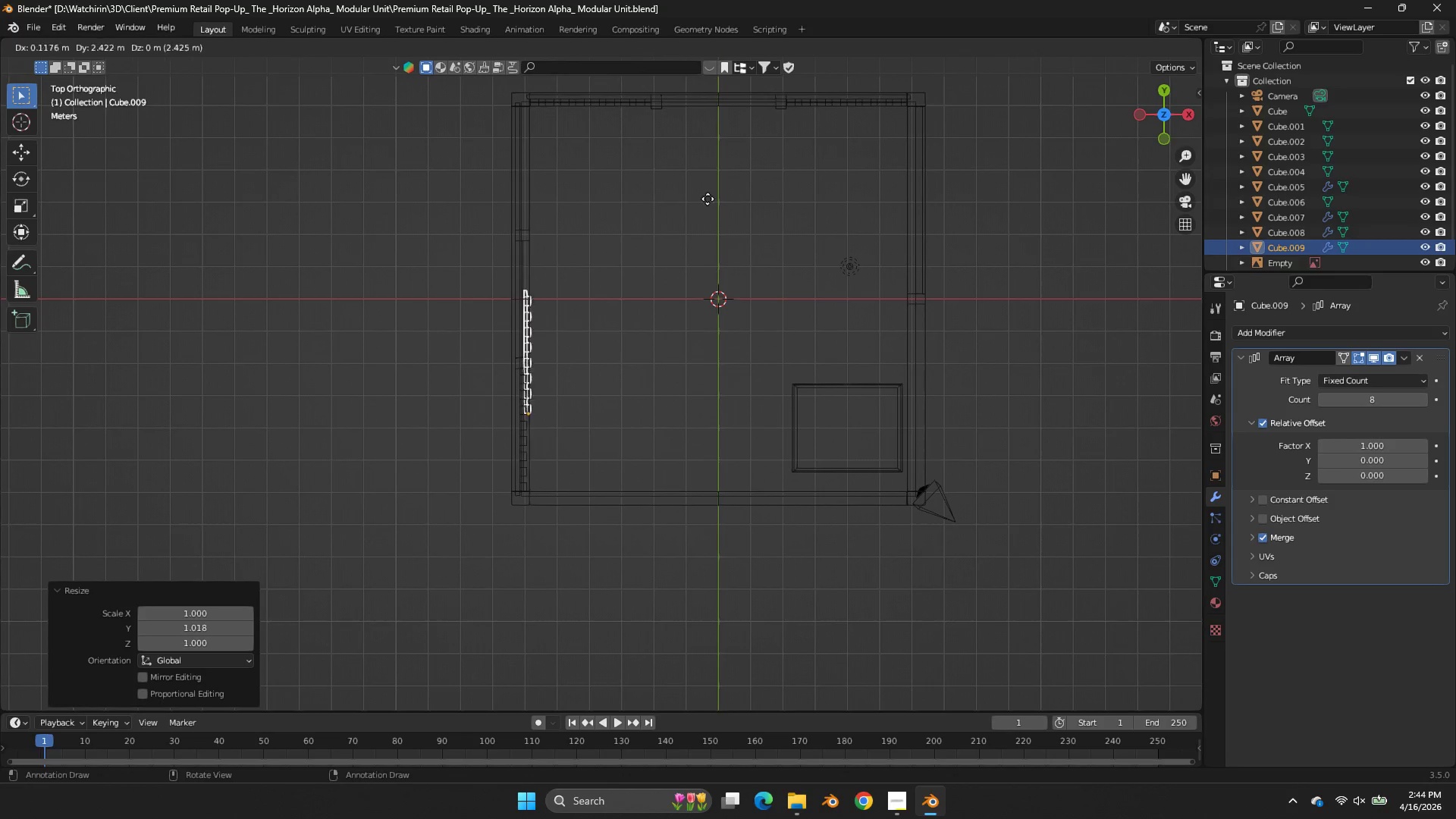 
key(Y)
 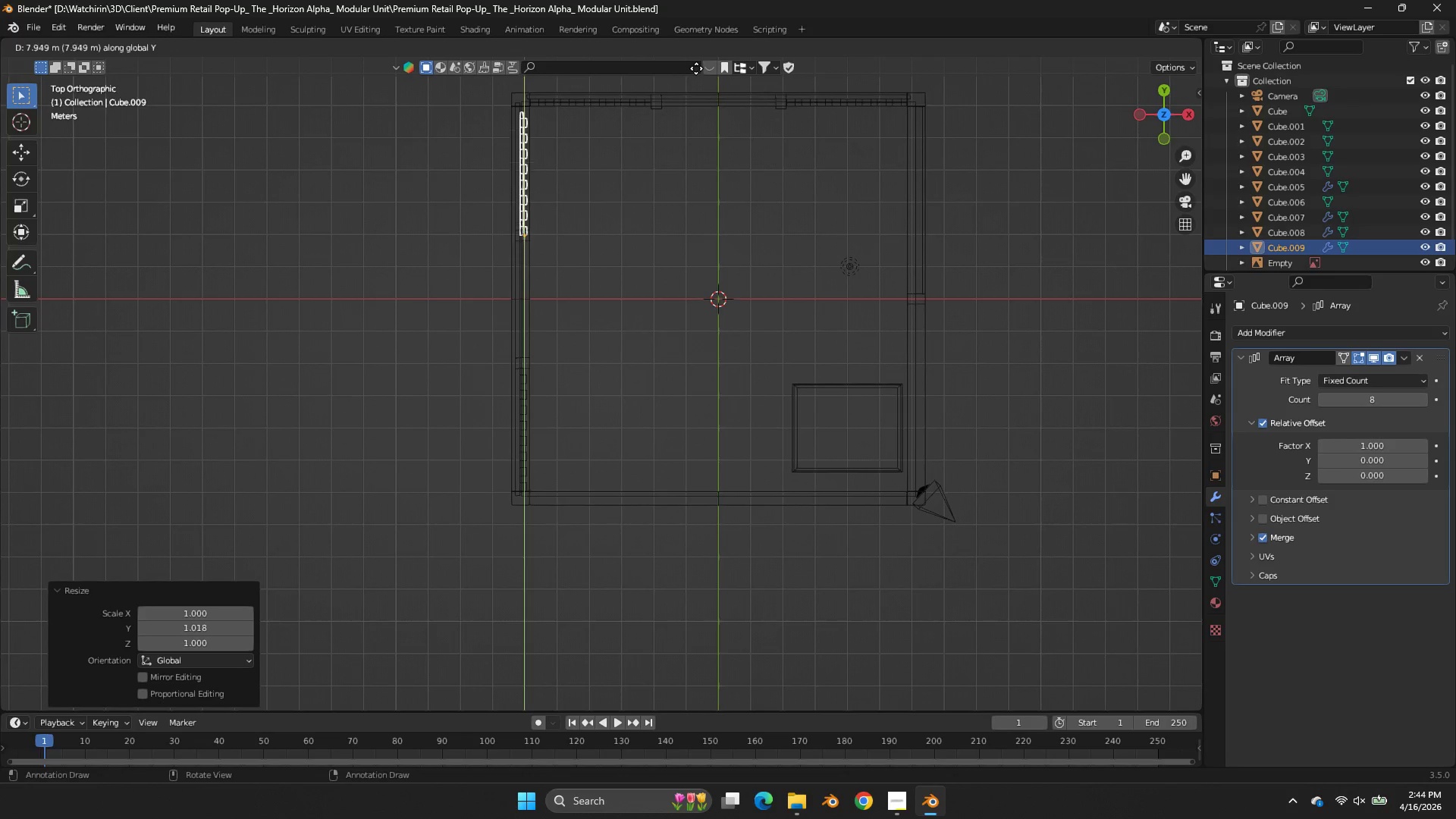 
hold_key(key=ShiftLeft, duration=1.31)
left_click([708, 670])
 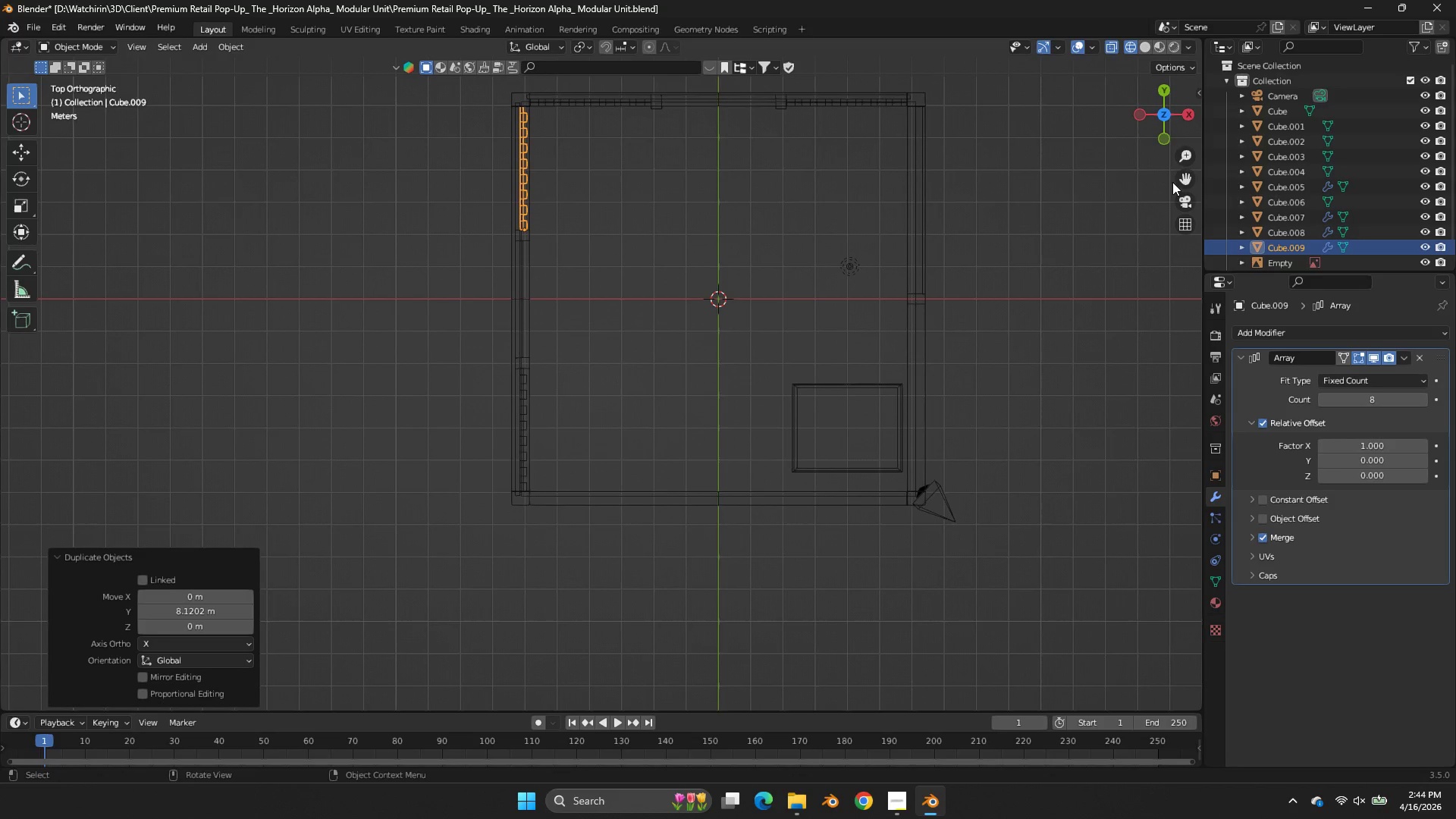 
left_click_drag(start_coordinate=[1183, 177], to_coordinate=[33, 325])
 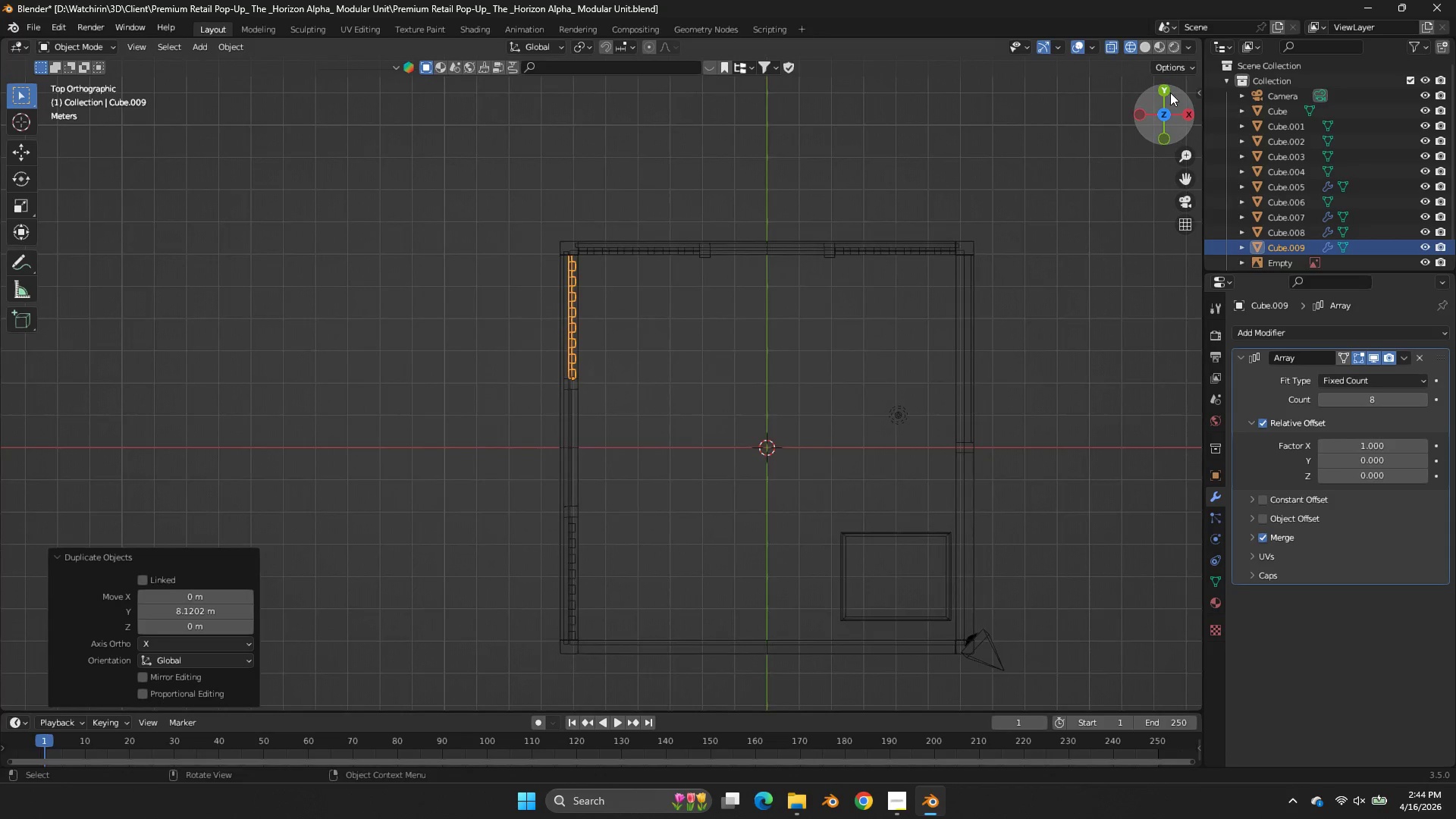 
left_click_drag(start_coordinate=[1170, 93], to_coordinate=[1002, 625])
 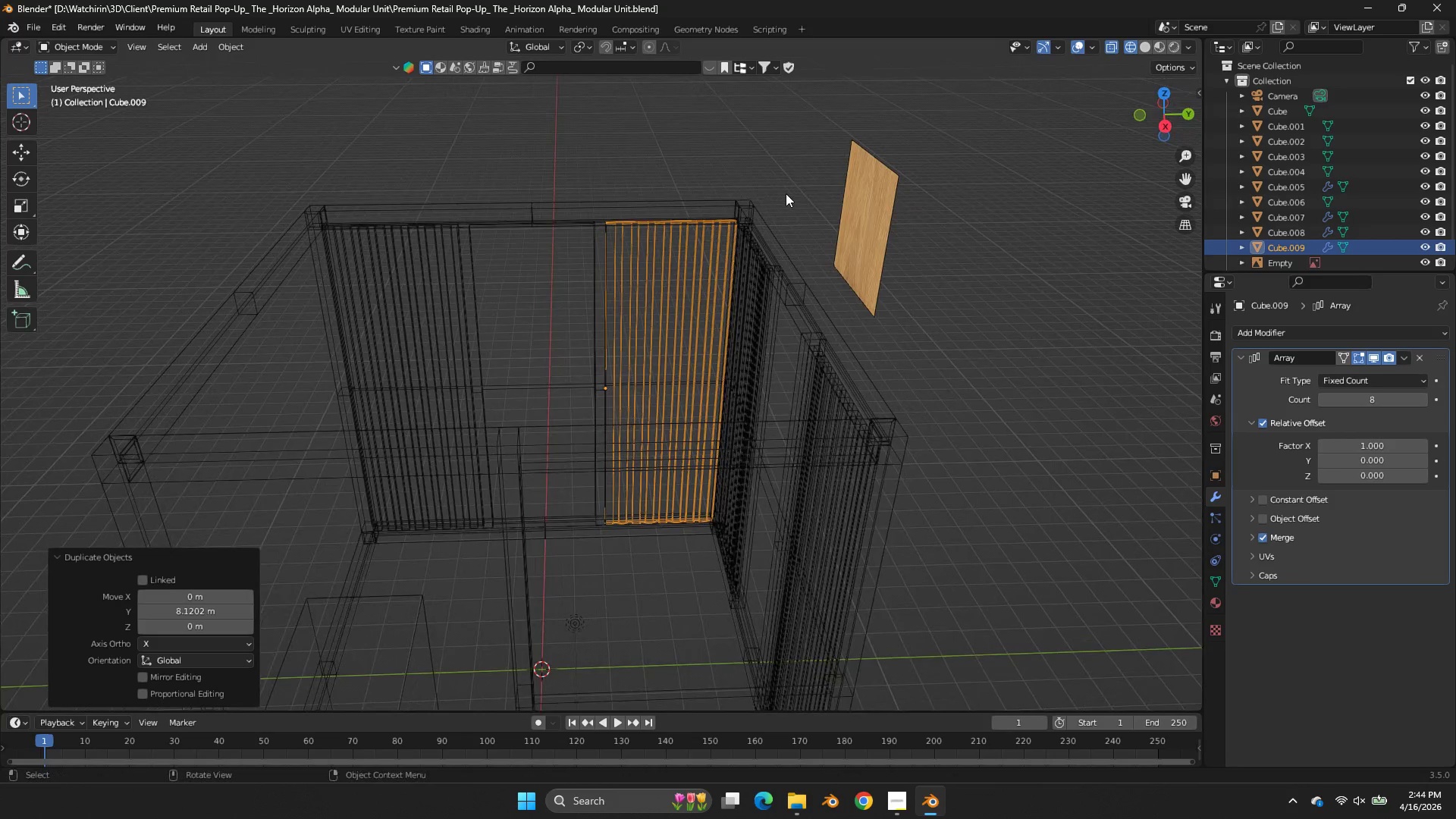 
key(Z)
 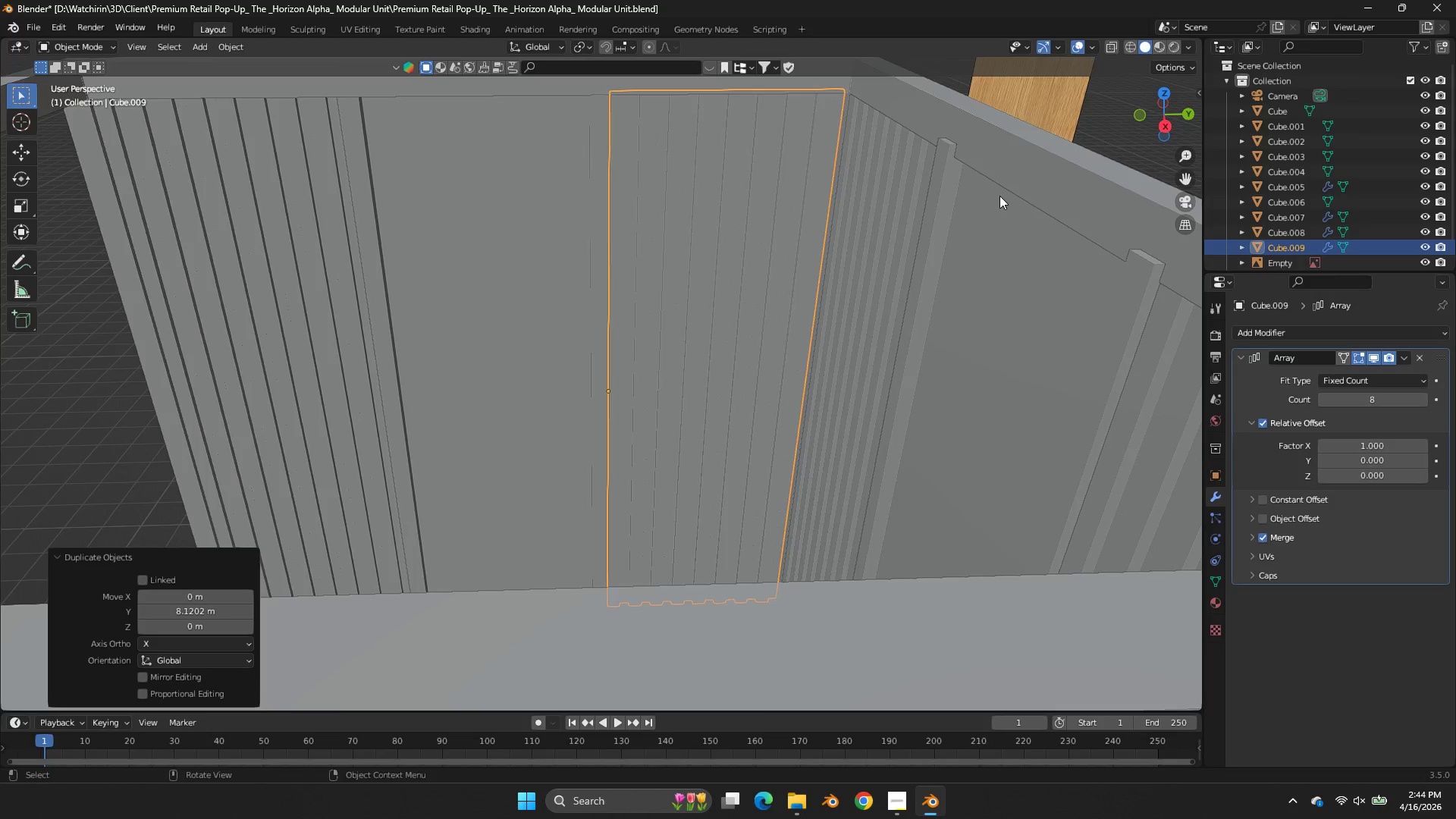 
scroll: coordinate [786, 193], scroll_direction: up, amount: 3.0
 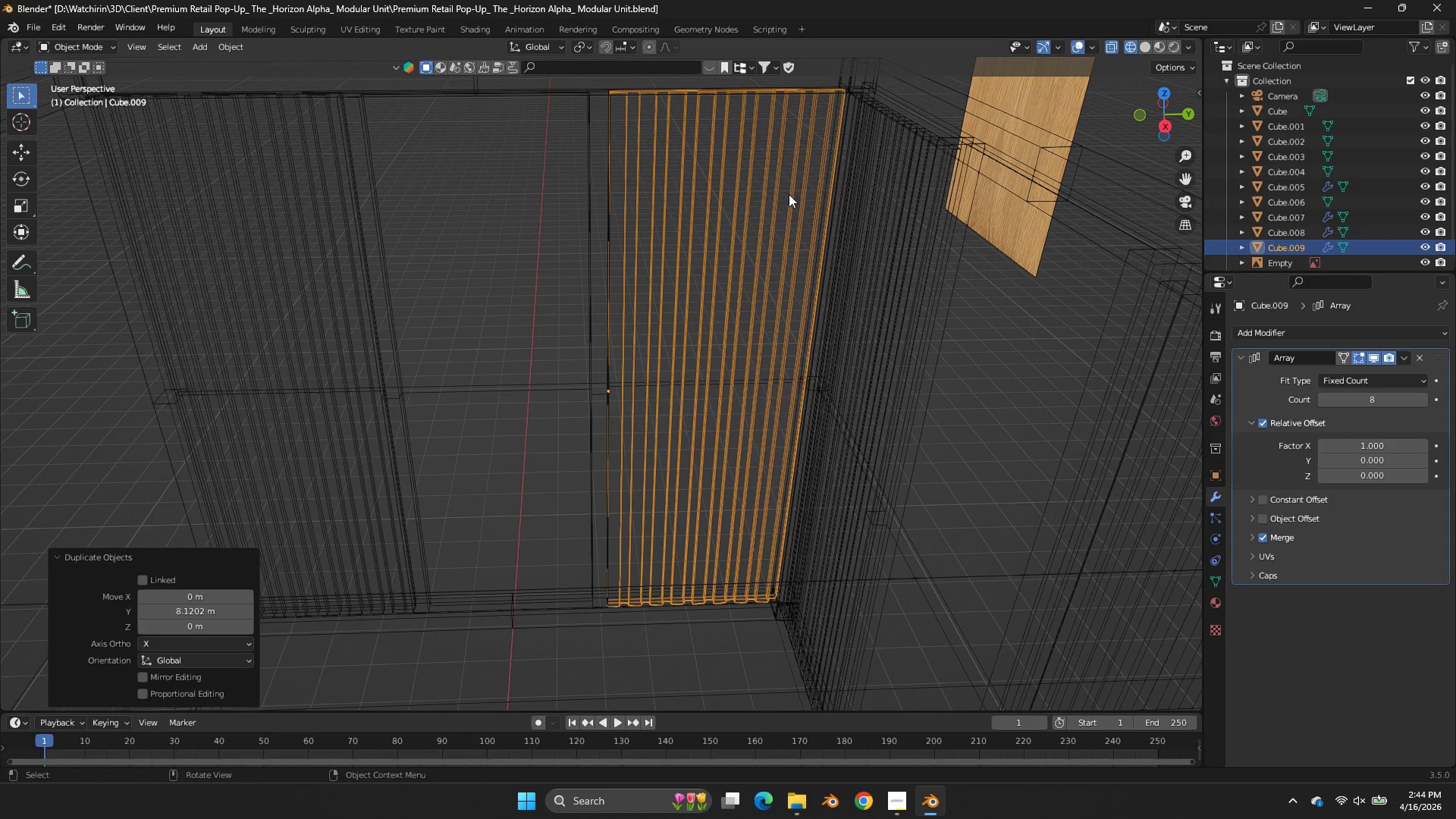 
left_click([972, 231])
 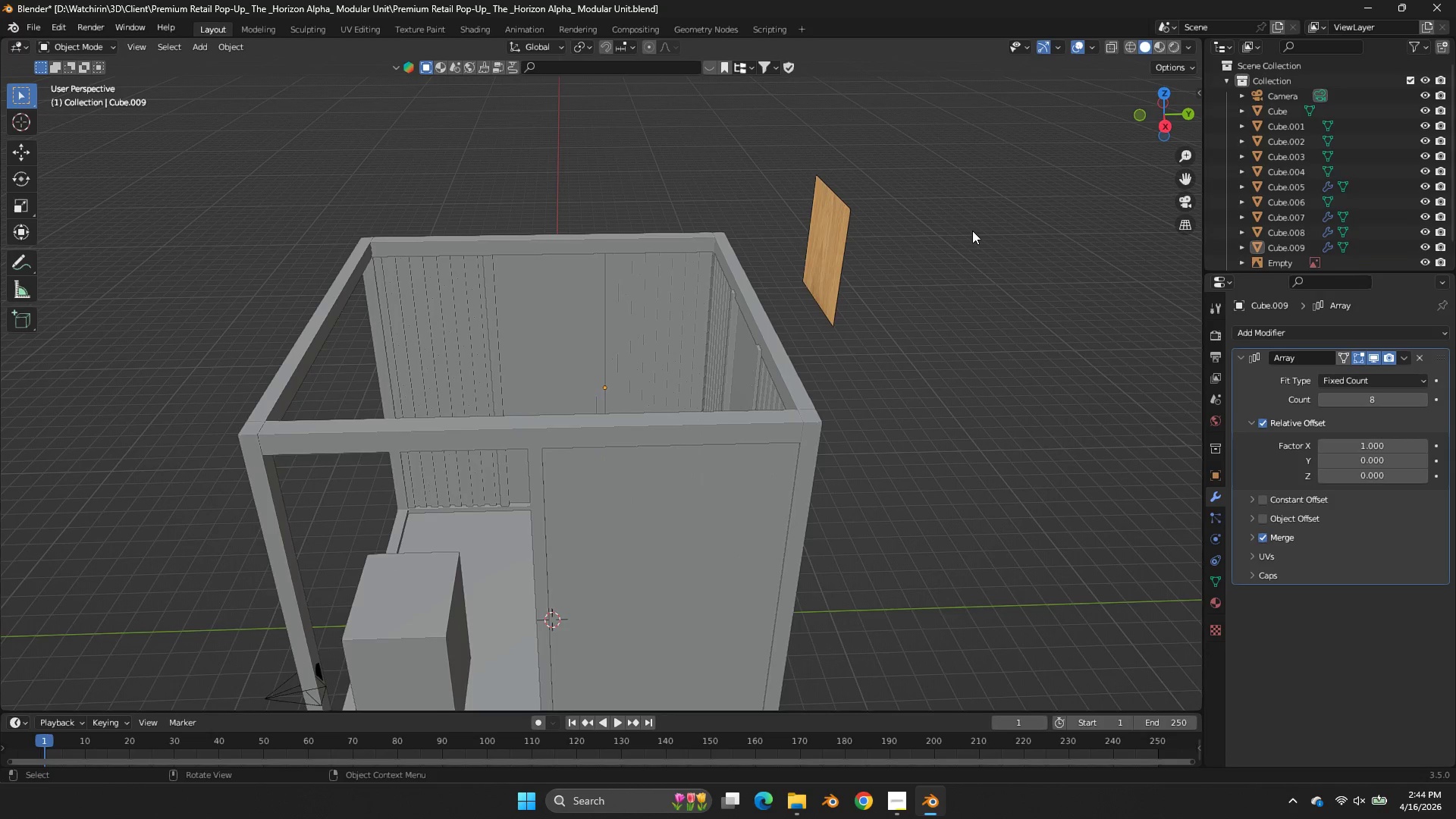 
scroll: coordinate [999, 196], scroll_direction: down, amount: 4.0
 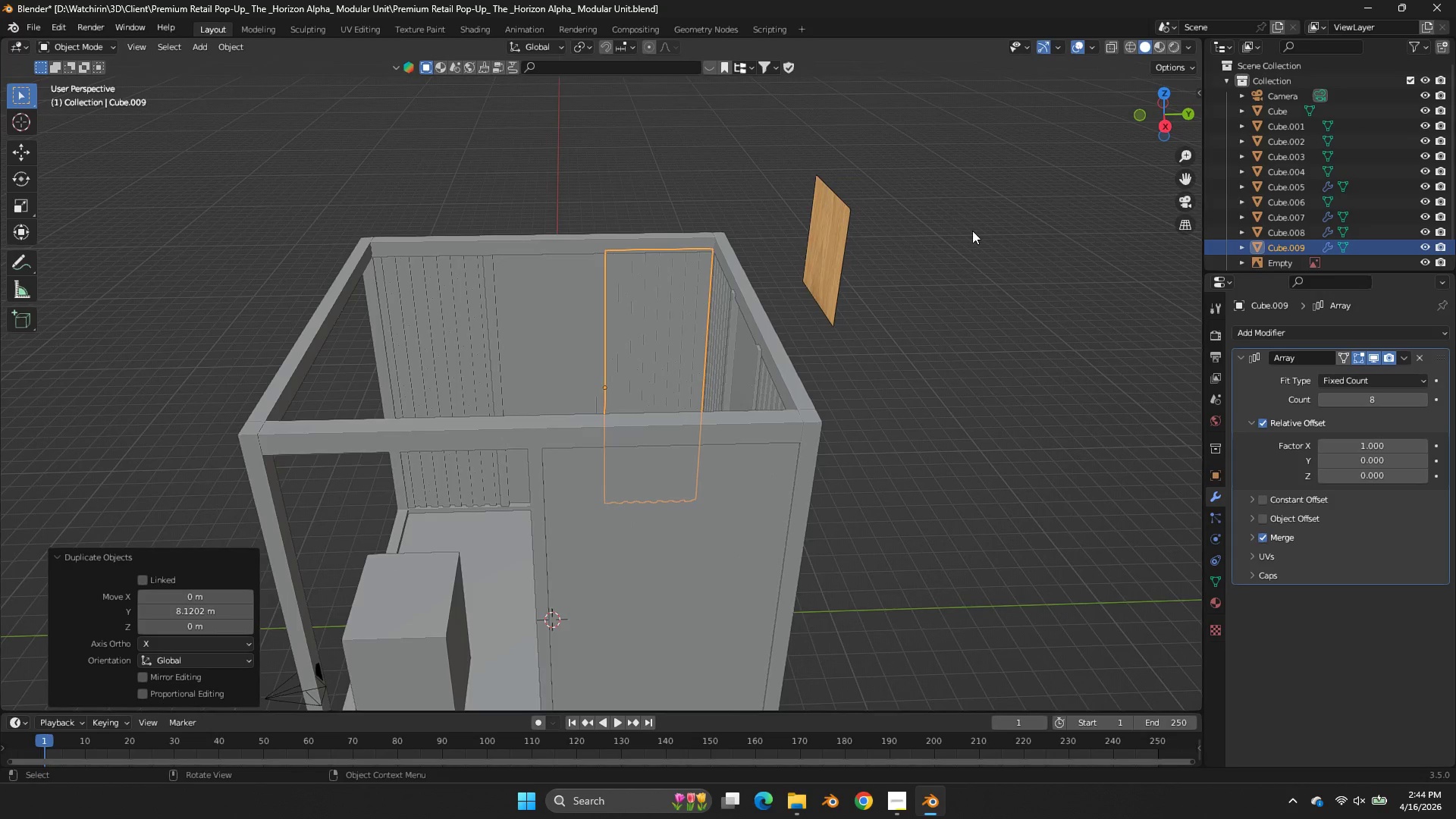 
key(Z)
 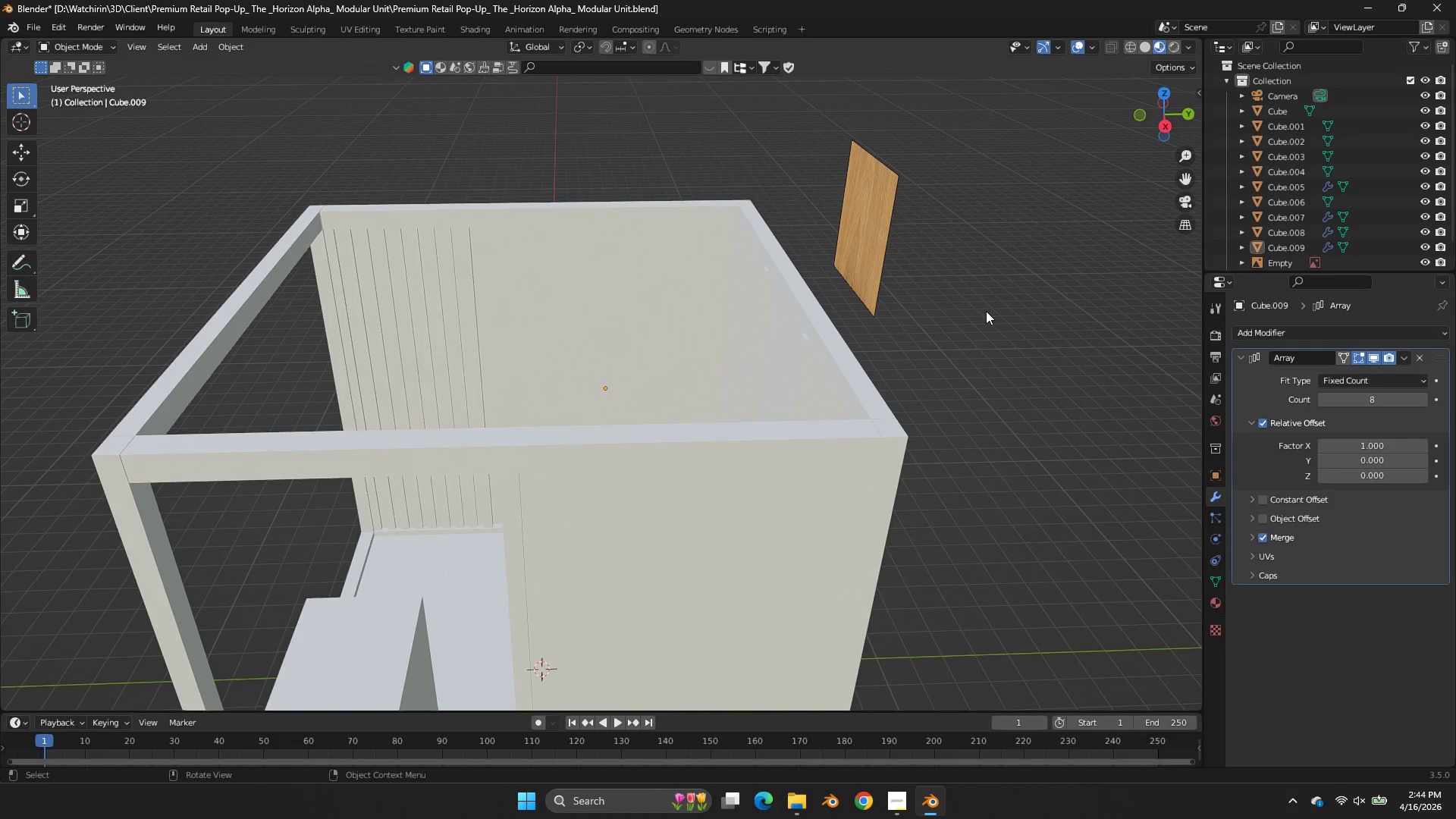 
scroll: coordinate [972, 231], scroll_direction: up, amount: 1.0
 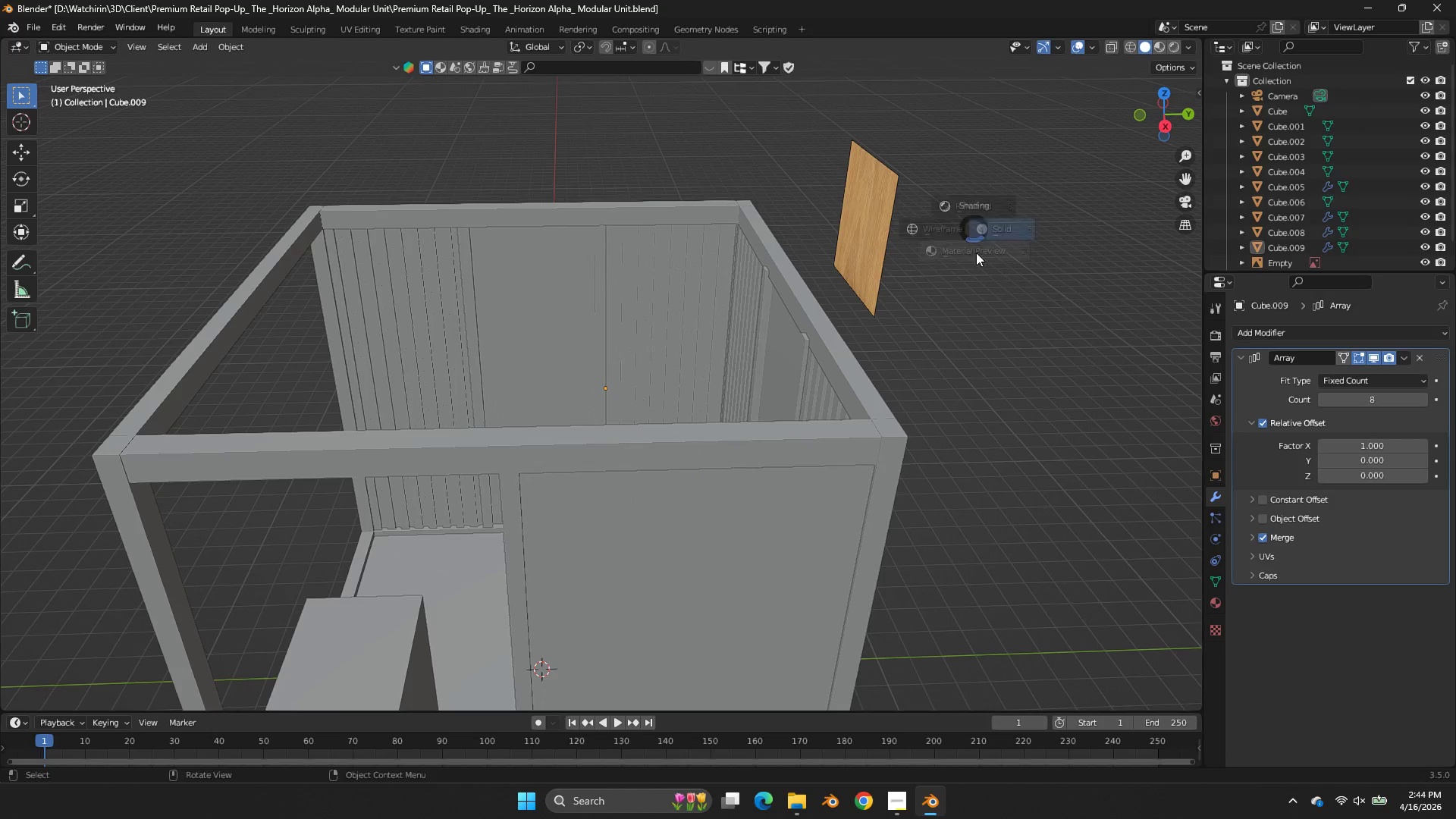 
key(Z)
 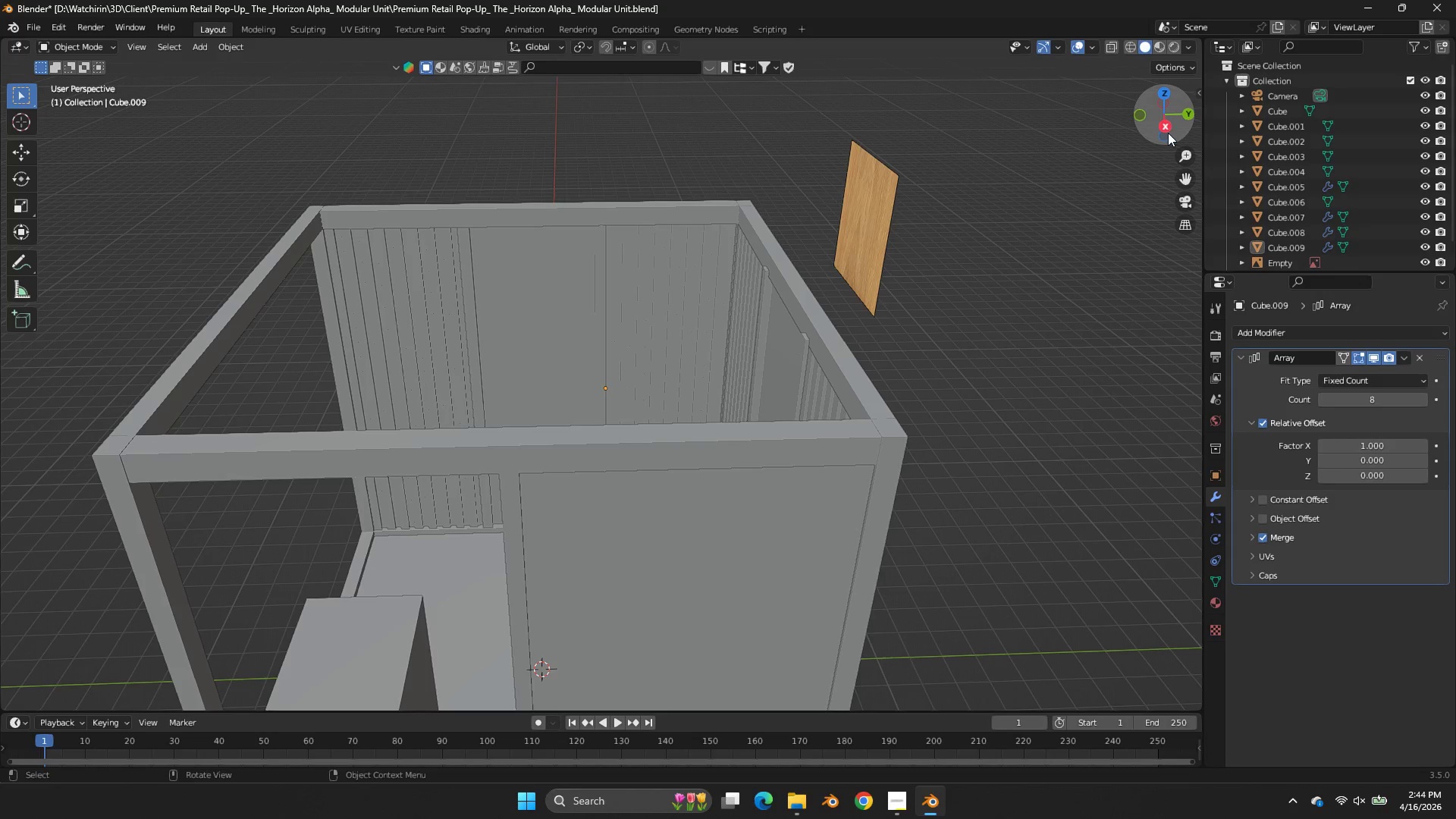 
left_click_drag(start_coordinate=[1170, 122], to_coordinate=[111, 80])
 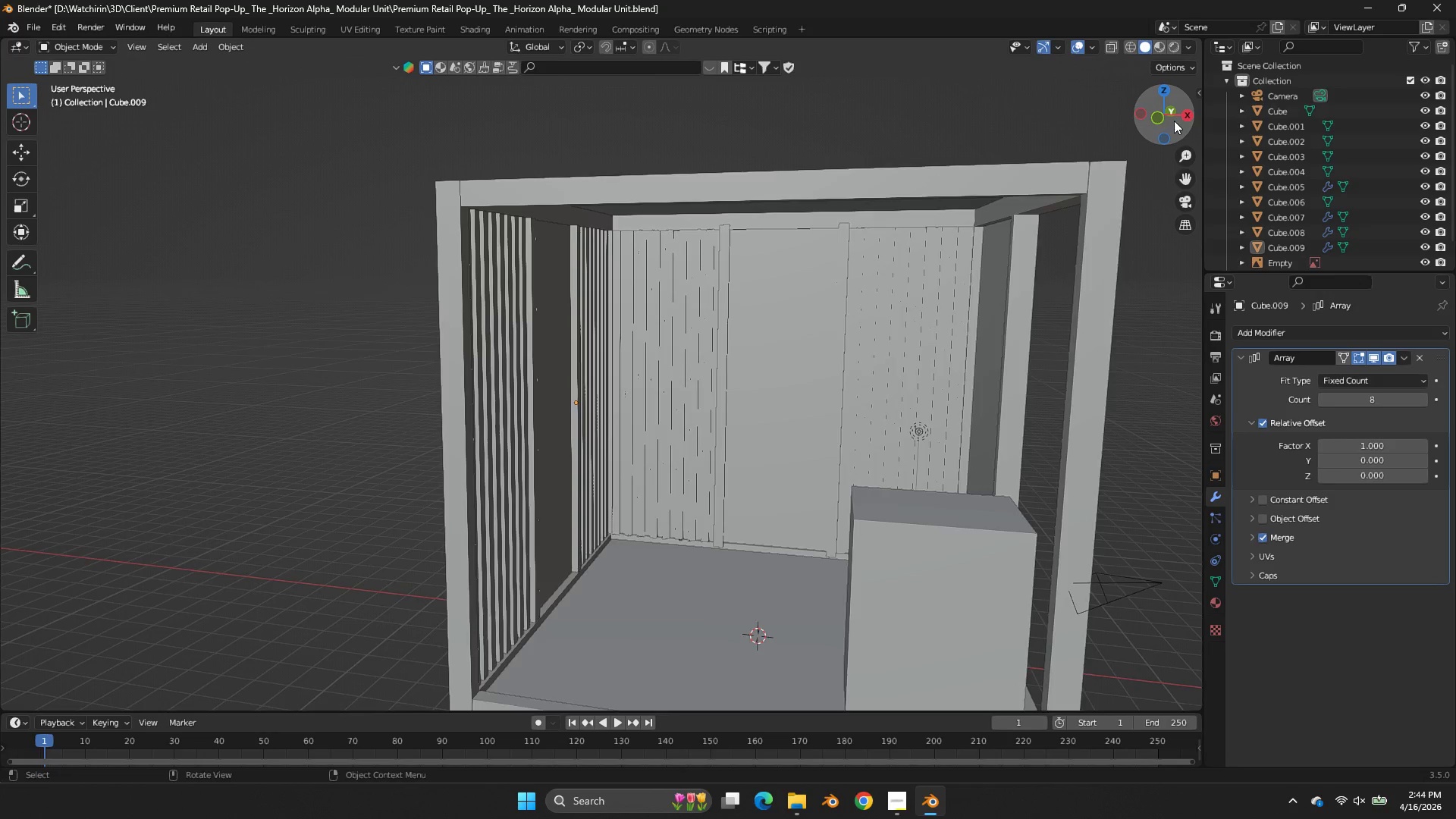 
scroll: coordinate [1173, 128], scroll_direction: down, amount: 2.0
 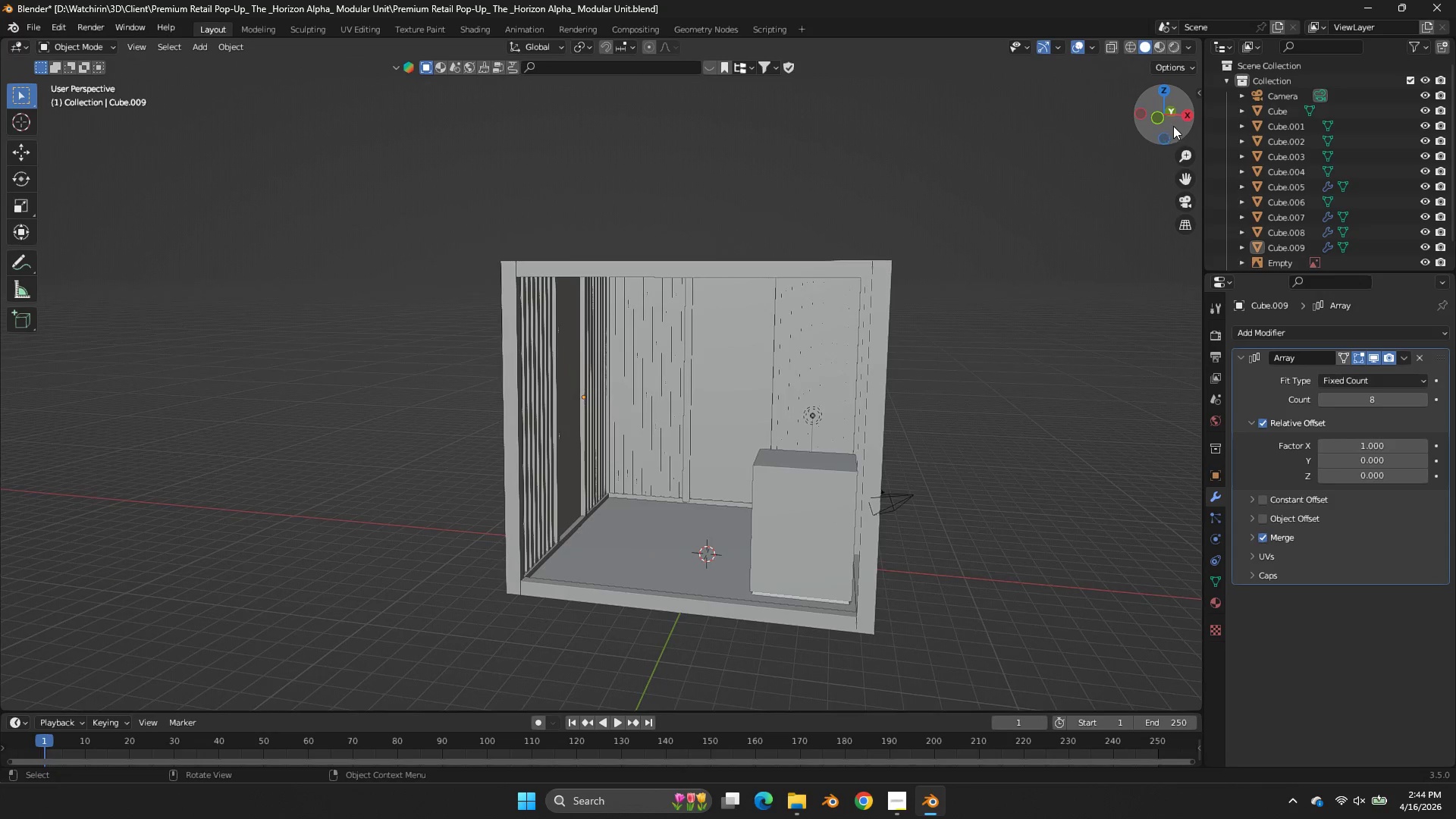 
left_click_drag(start_coordinate=[1173, 126], to_coordinate=[1103, 195])
 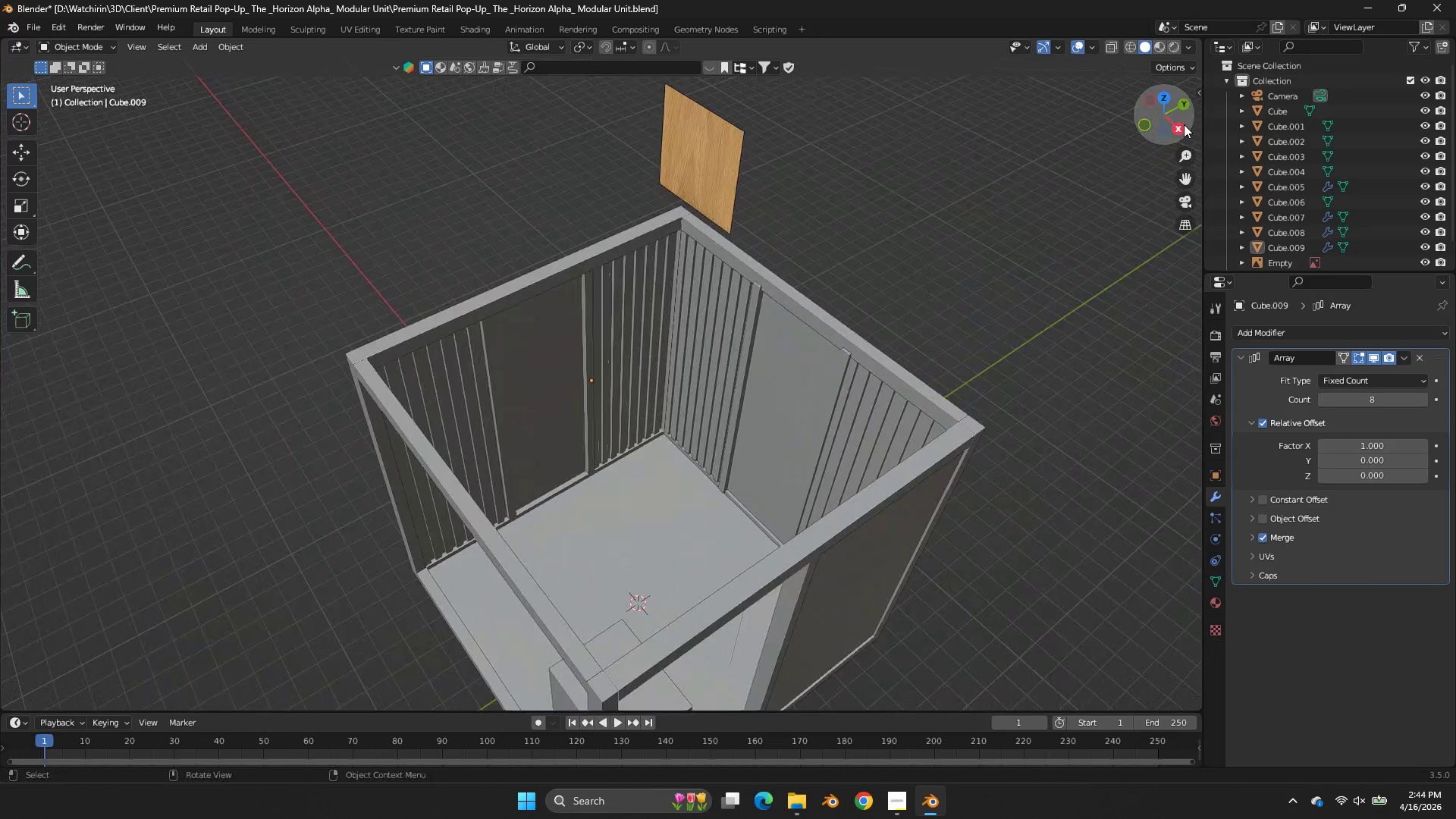 
left_click([476, 418])
 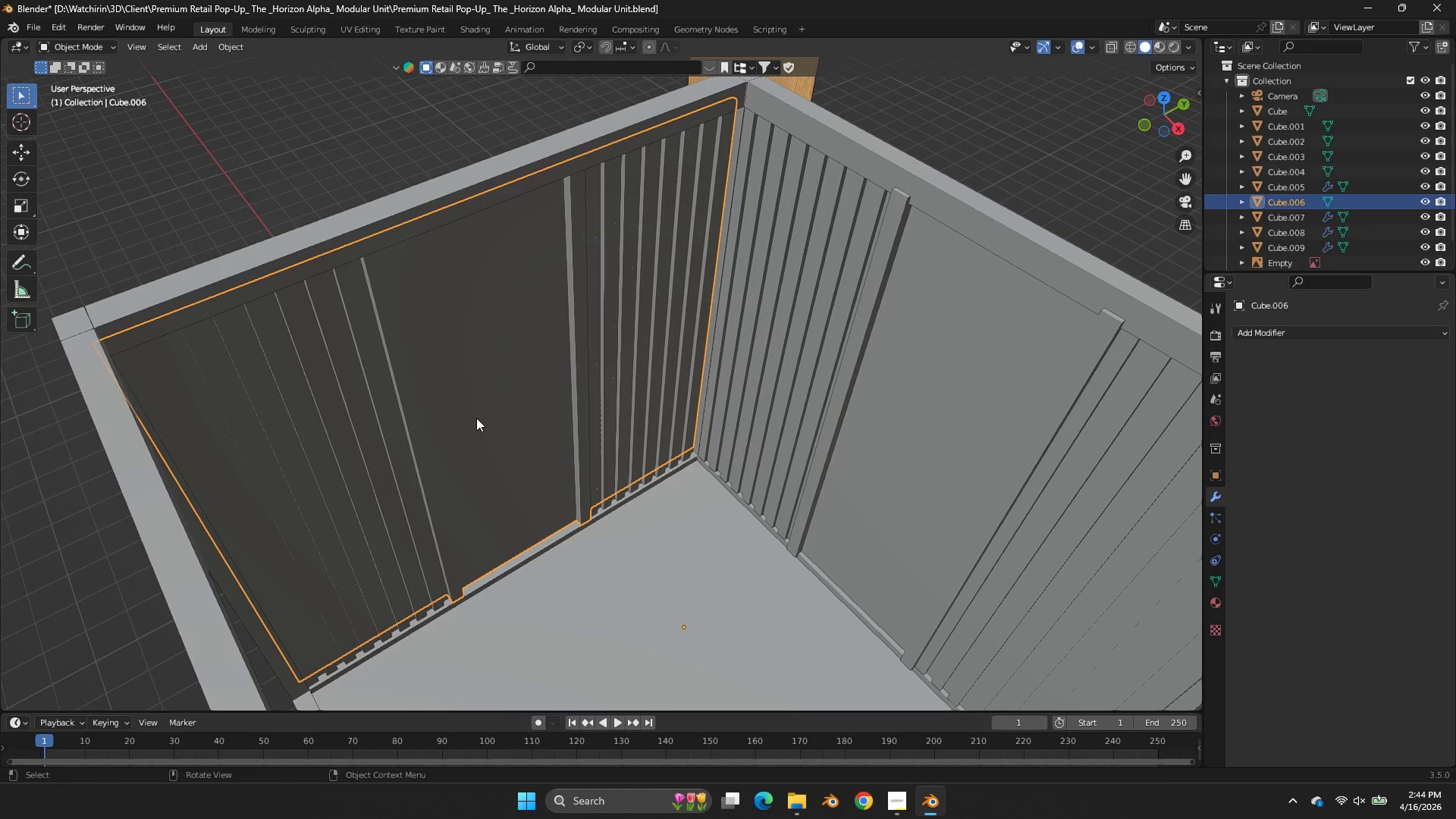 
scroll: coordinate [1184, 124], scroll_direction: up, amount: 4.0
 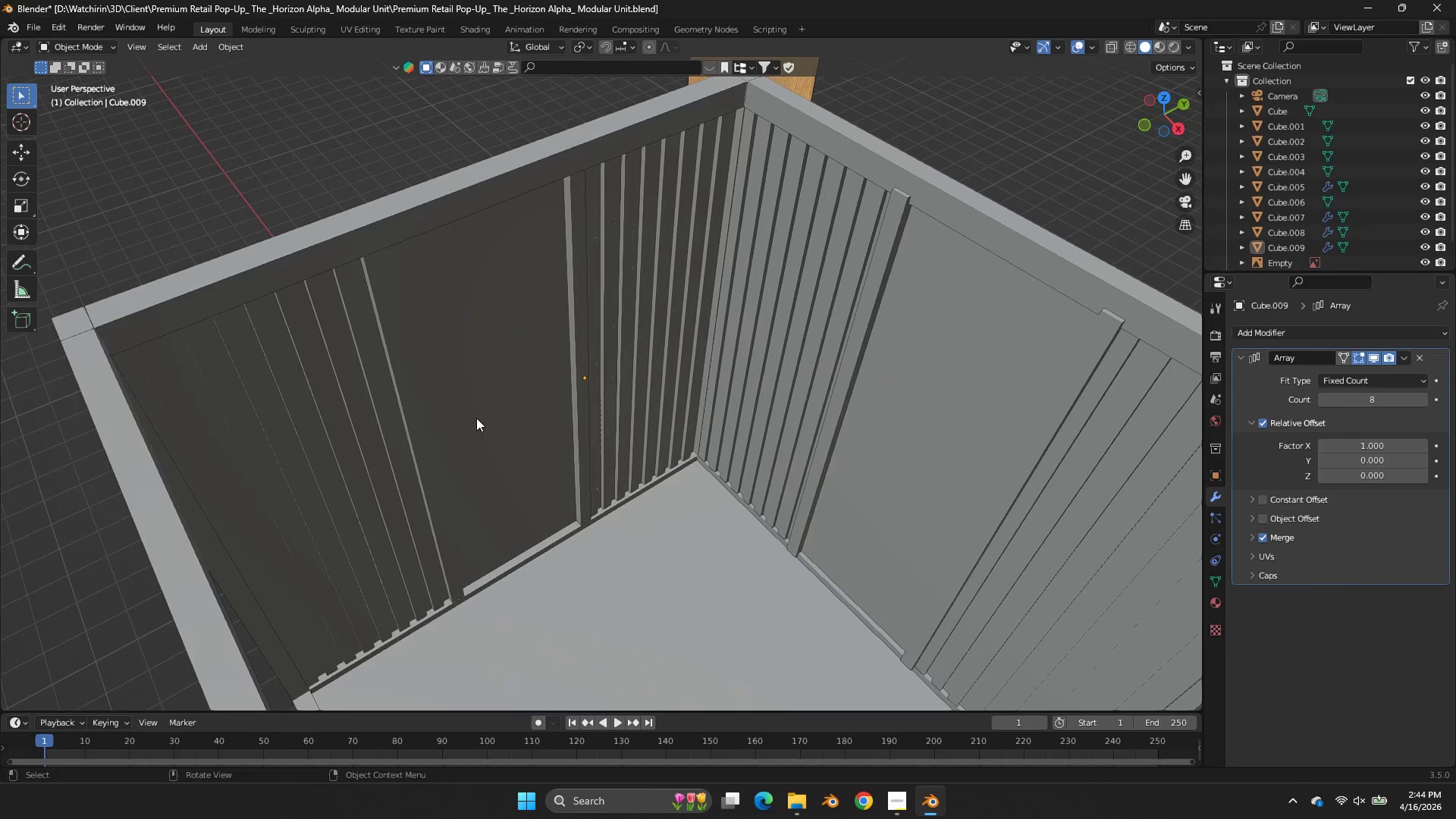 
left_click([532, 366])
 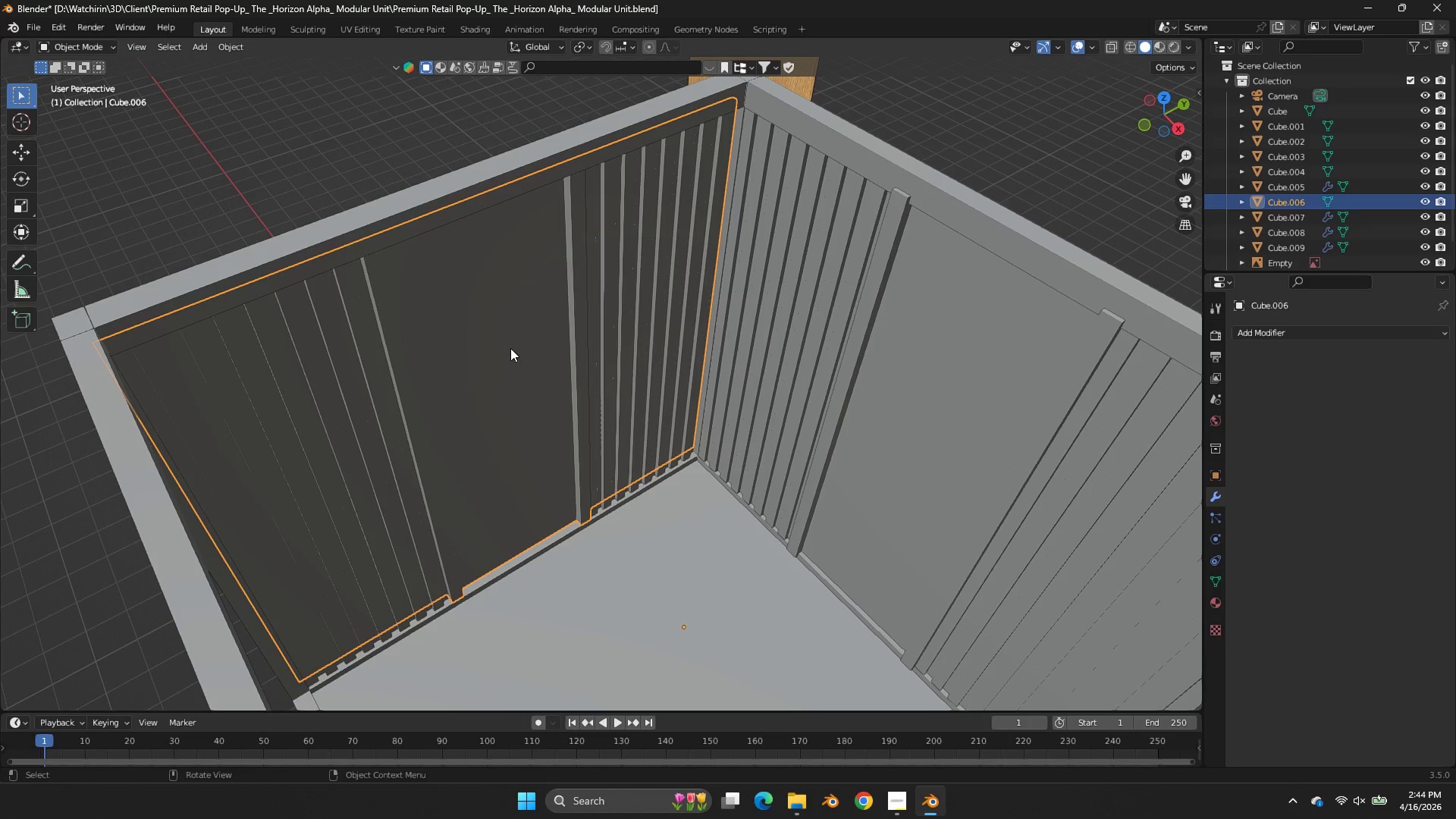 
left_click([510, 347])
 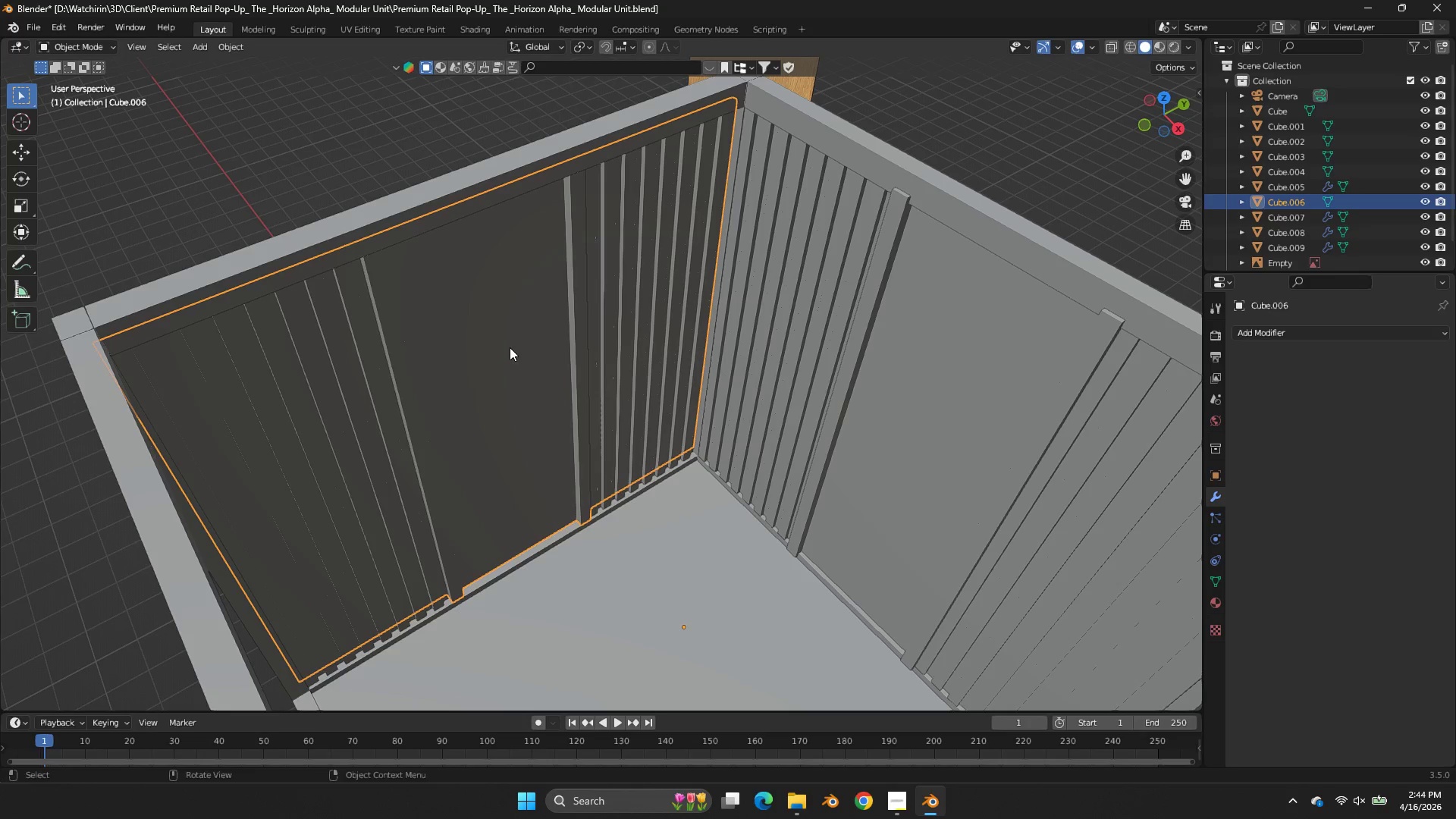 
key(Tab)
 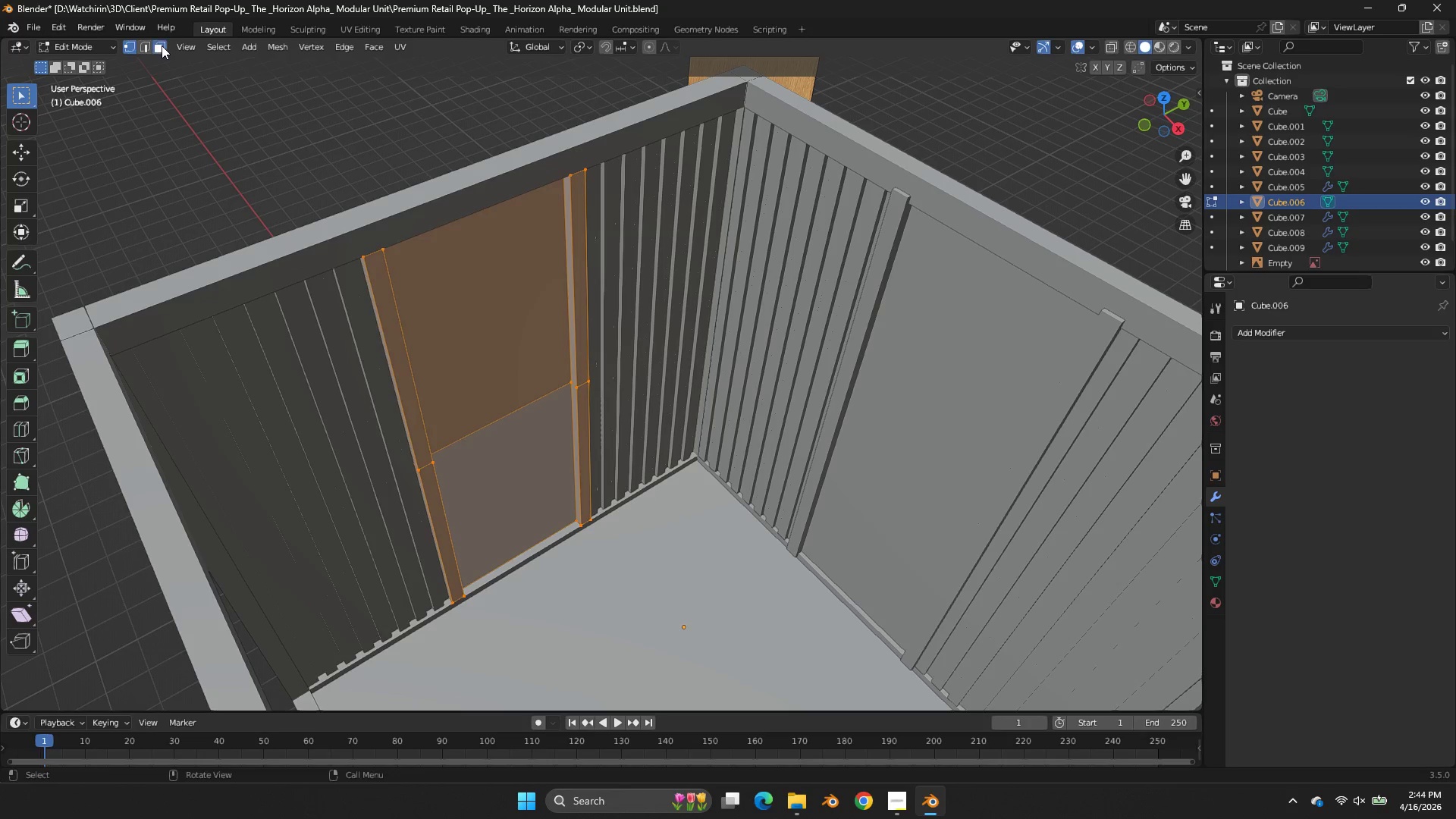 
left_click([486, 383])
 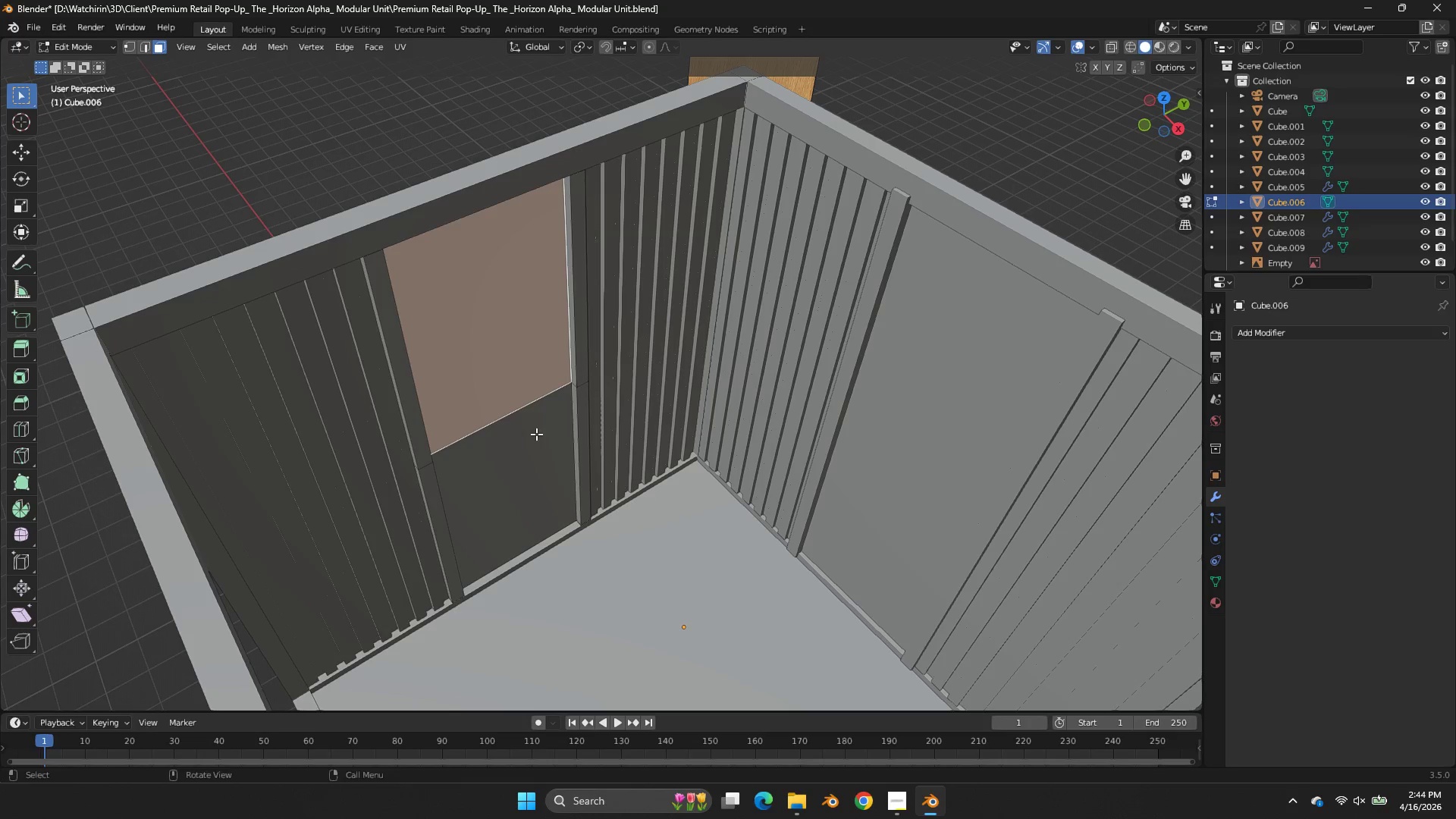 
hold_key(key=ShiftLeft, duration=0.45)
double_click([538, 453])
 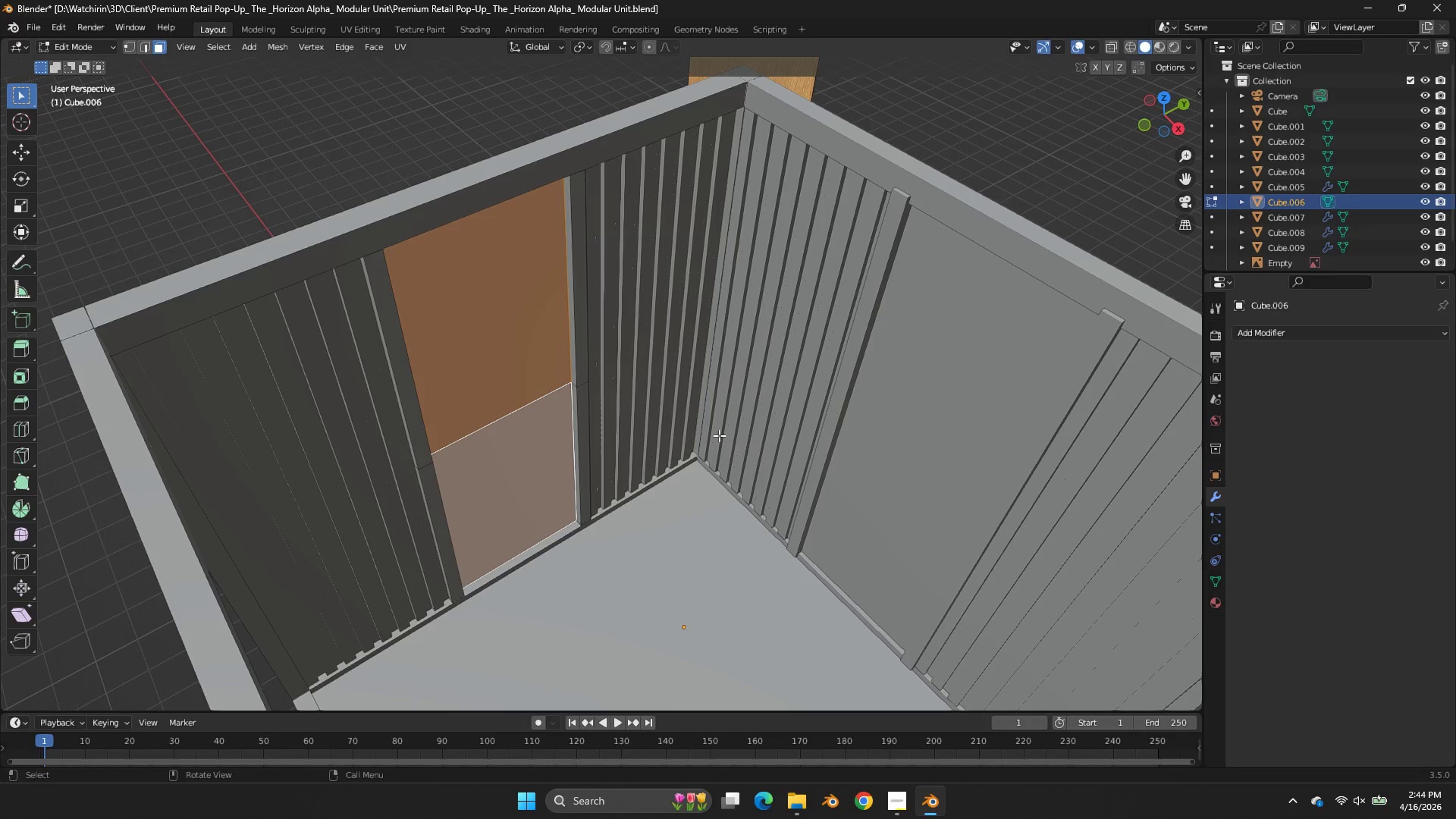 
type(iy)
 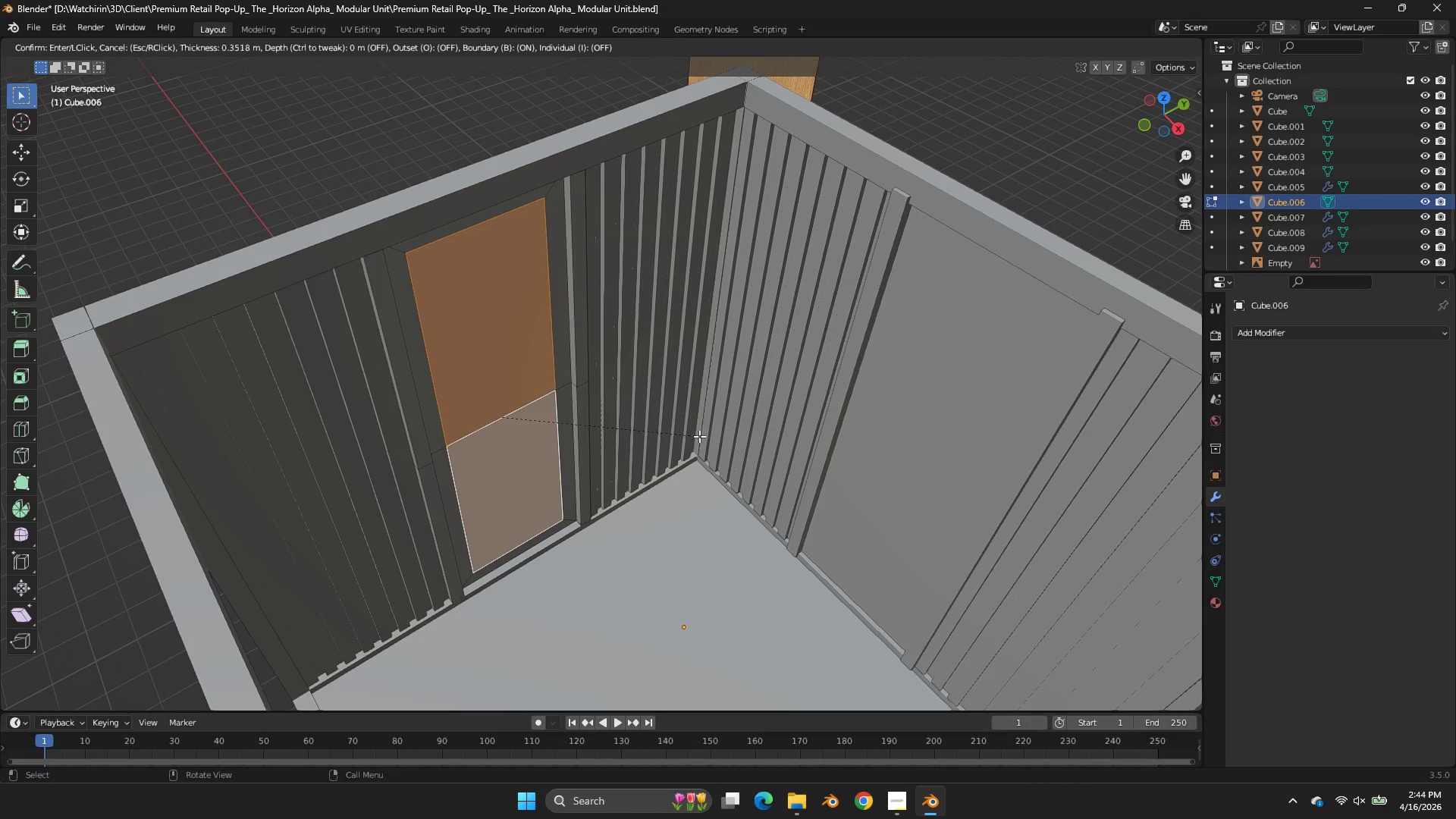 
type(xxyy)
 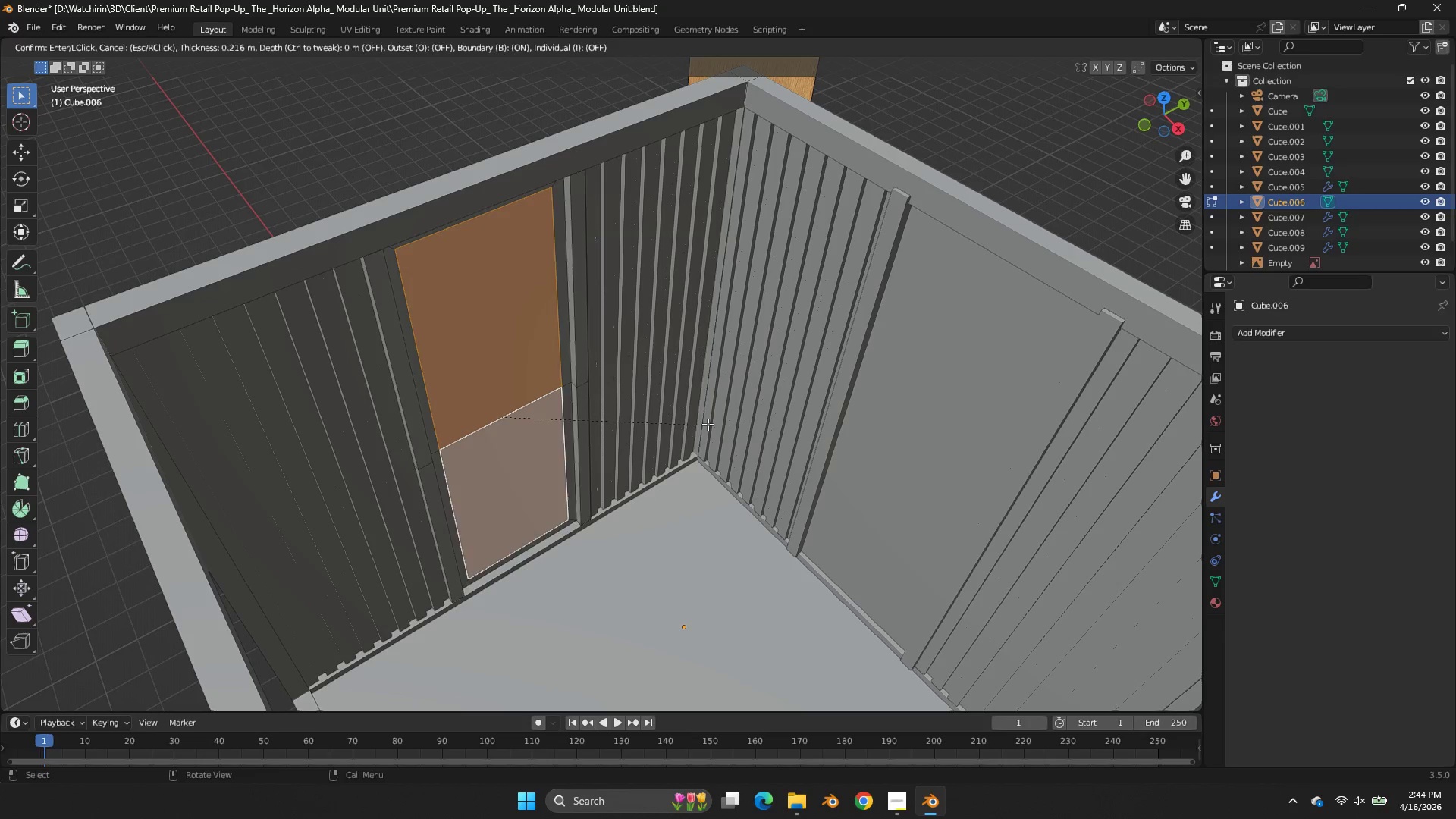 
right_click([708, 424])
 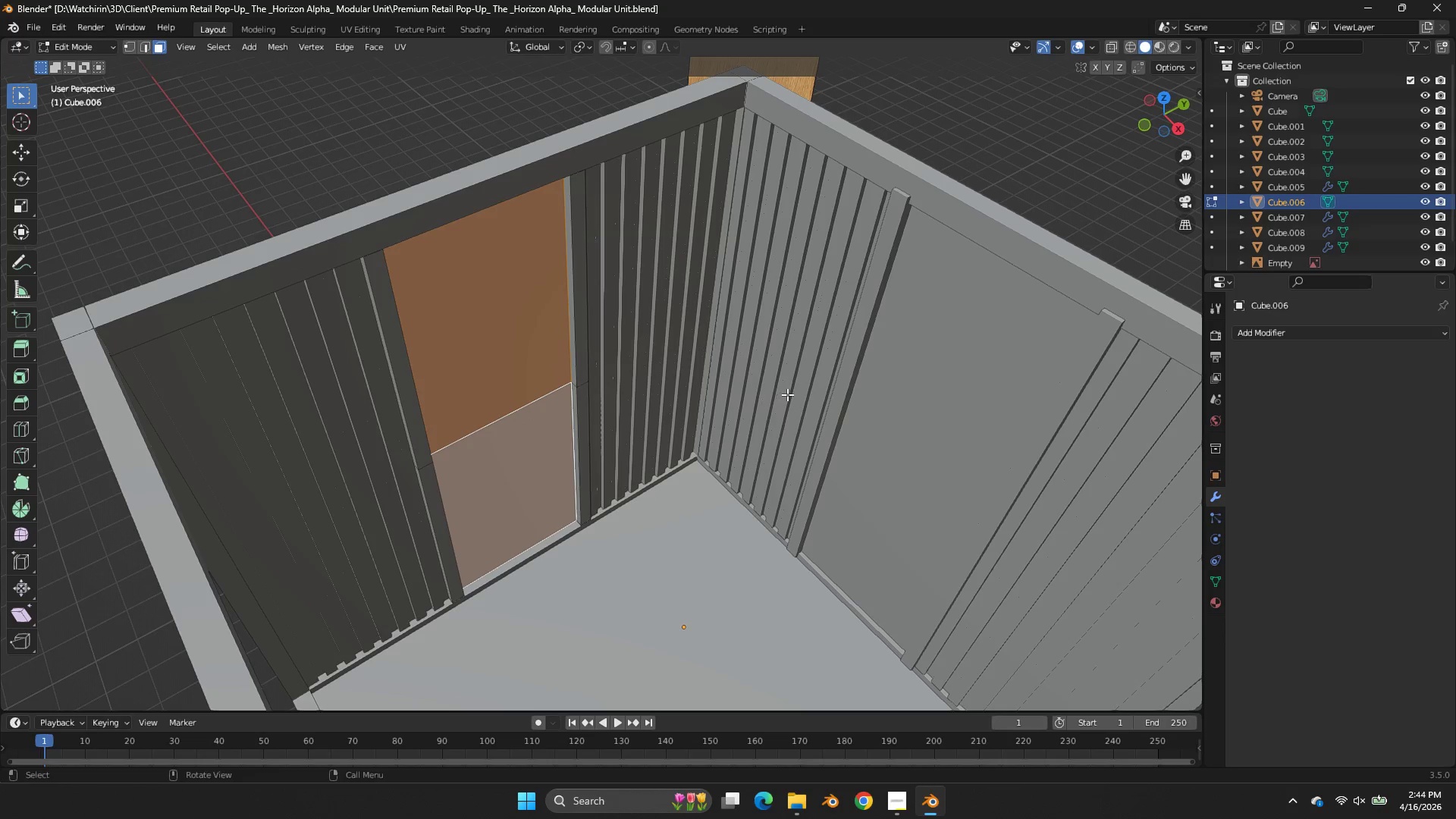 
type(sy)
 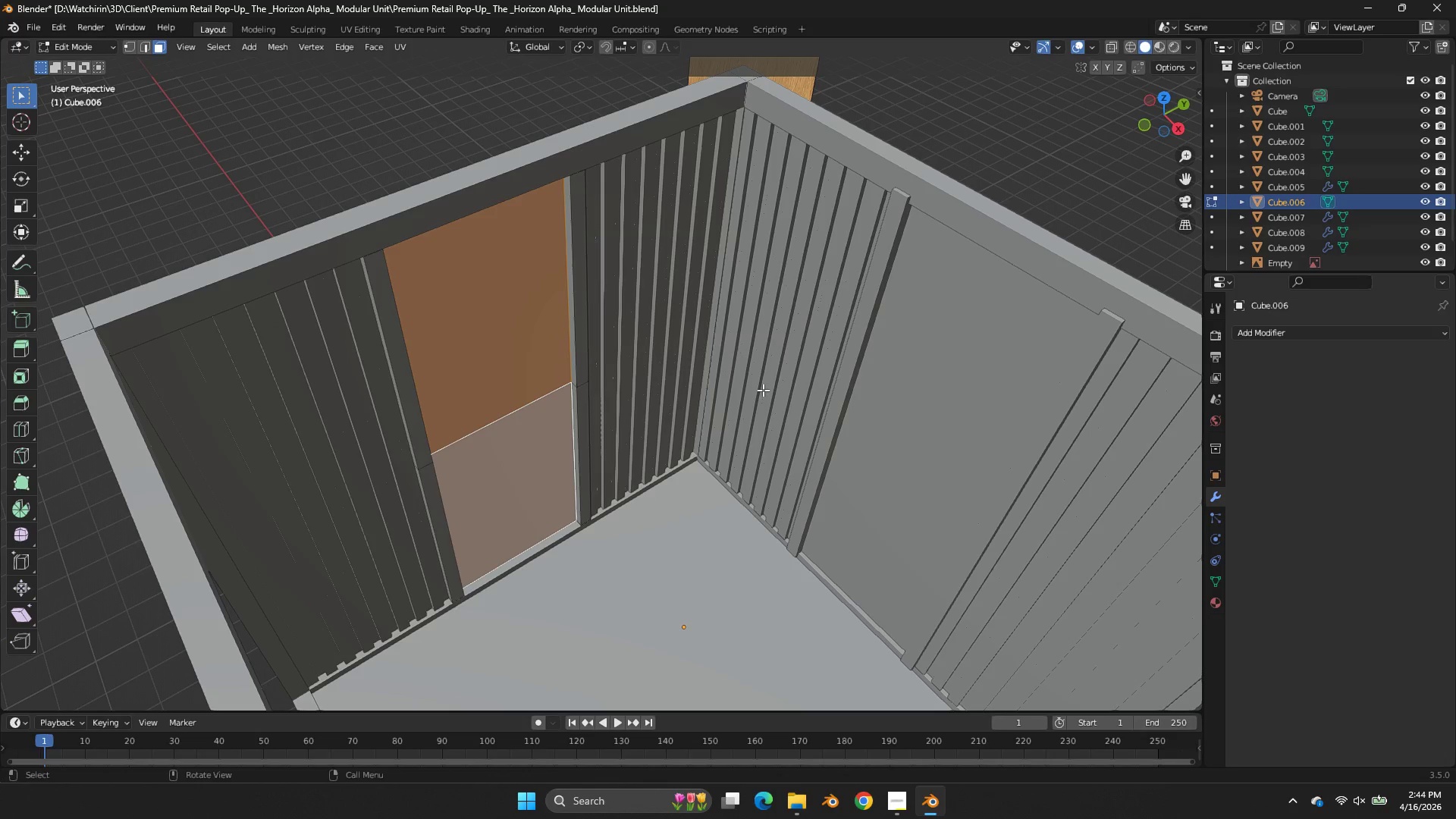 
key(G)
 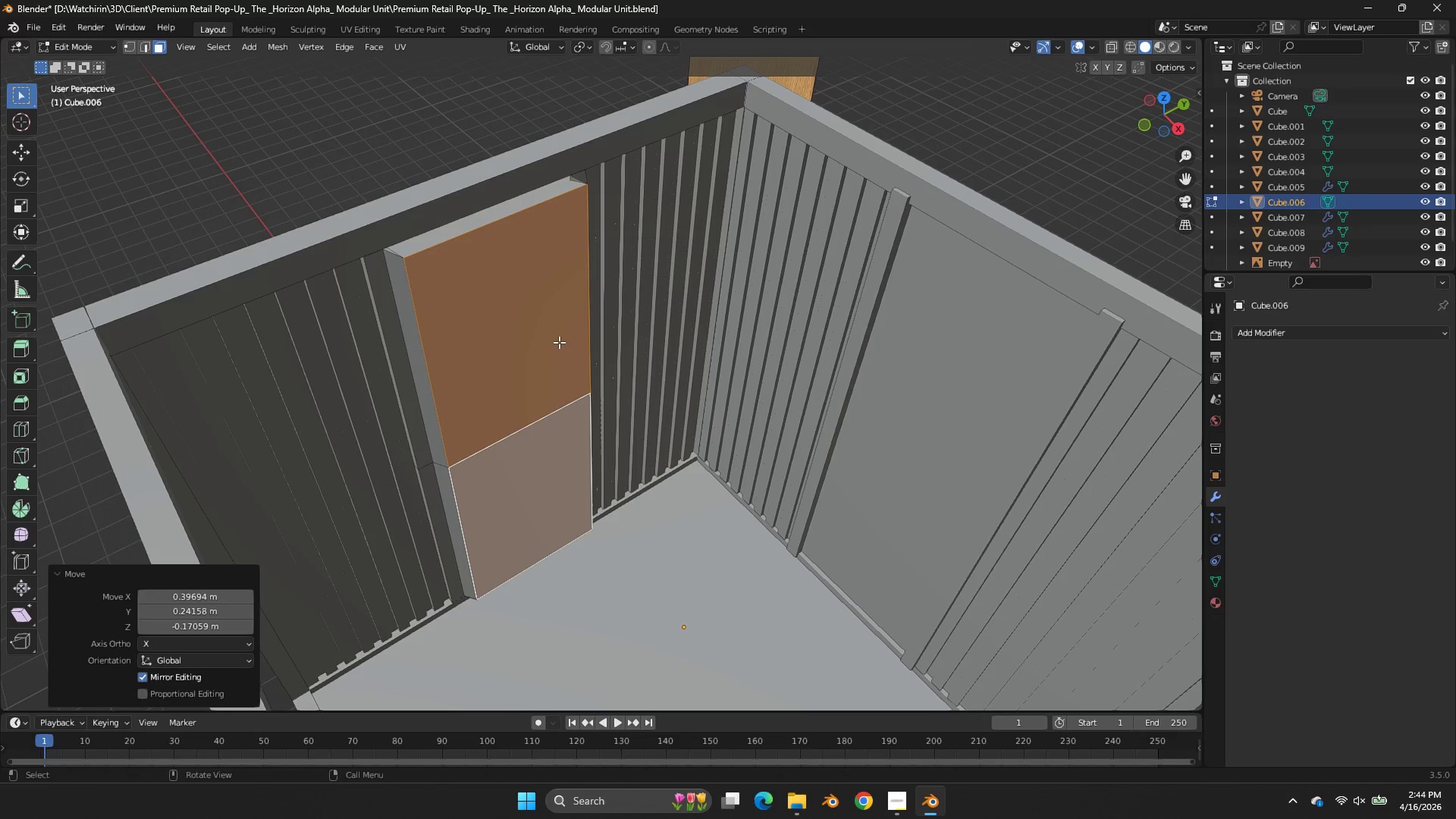 
double_click([525, 329])
 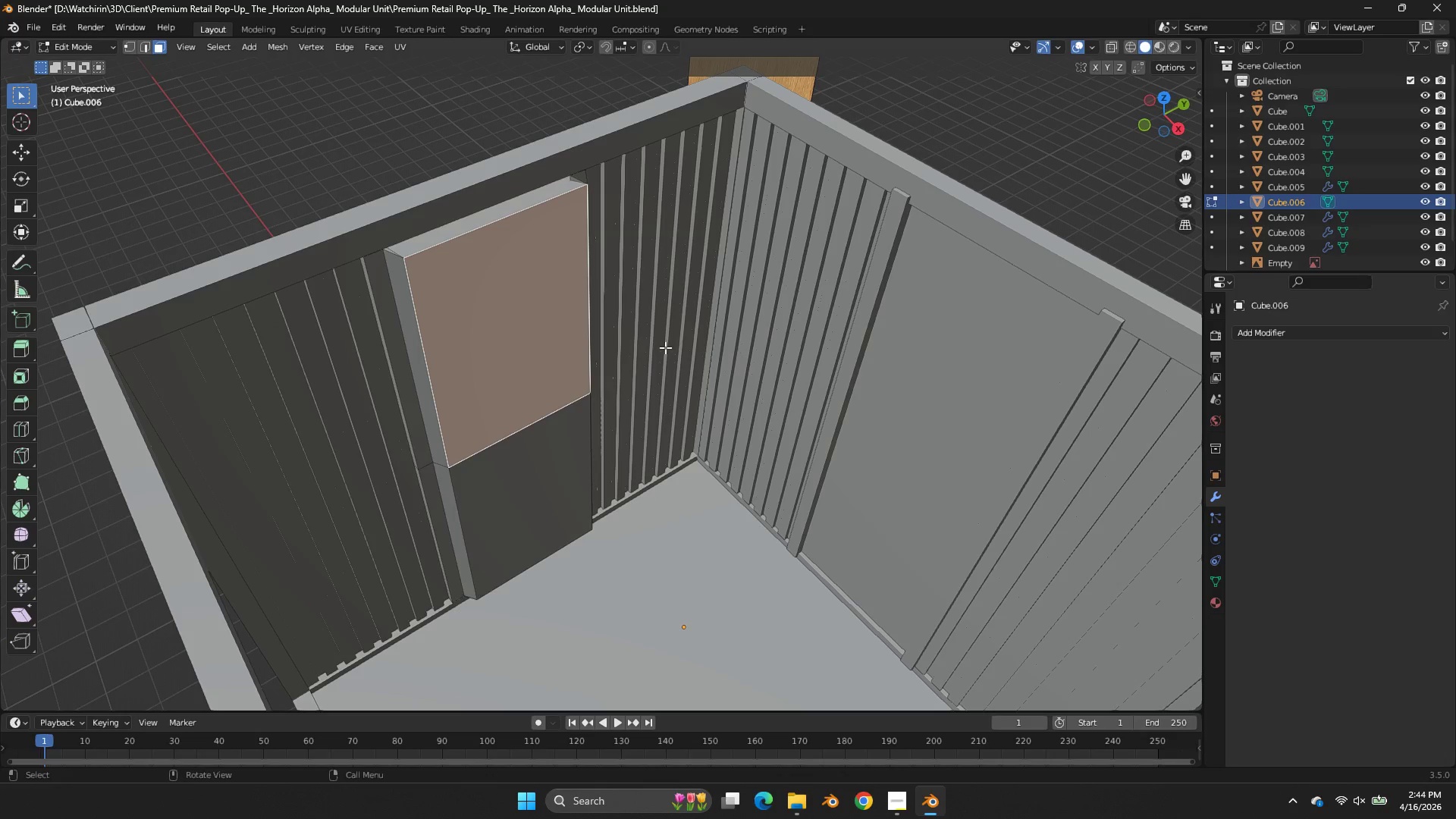 
key(Control+Z)
 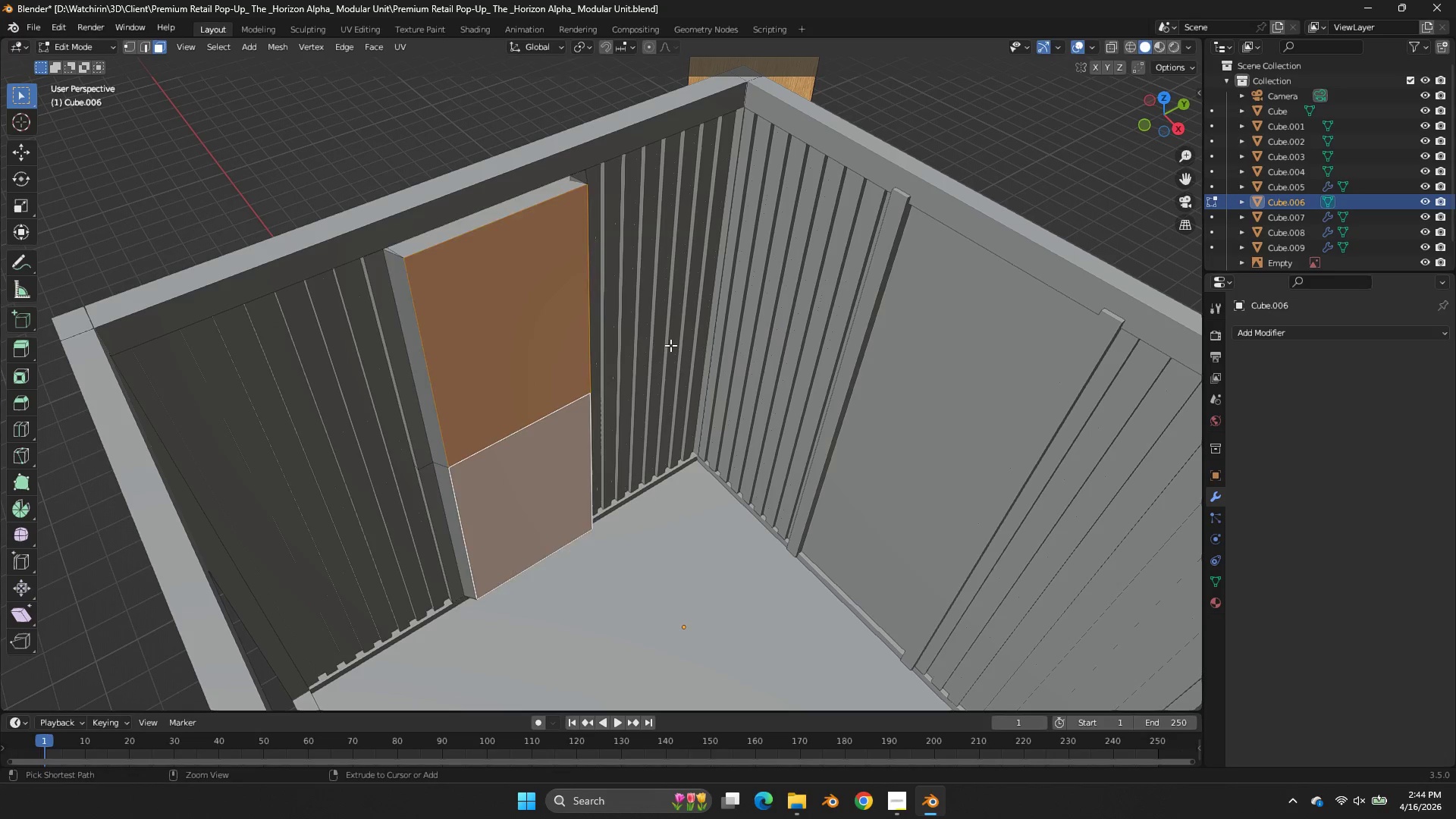 
key(Control+Z)
 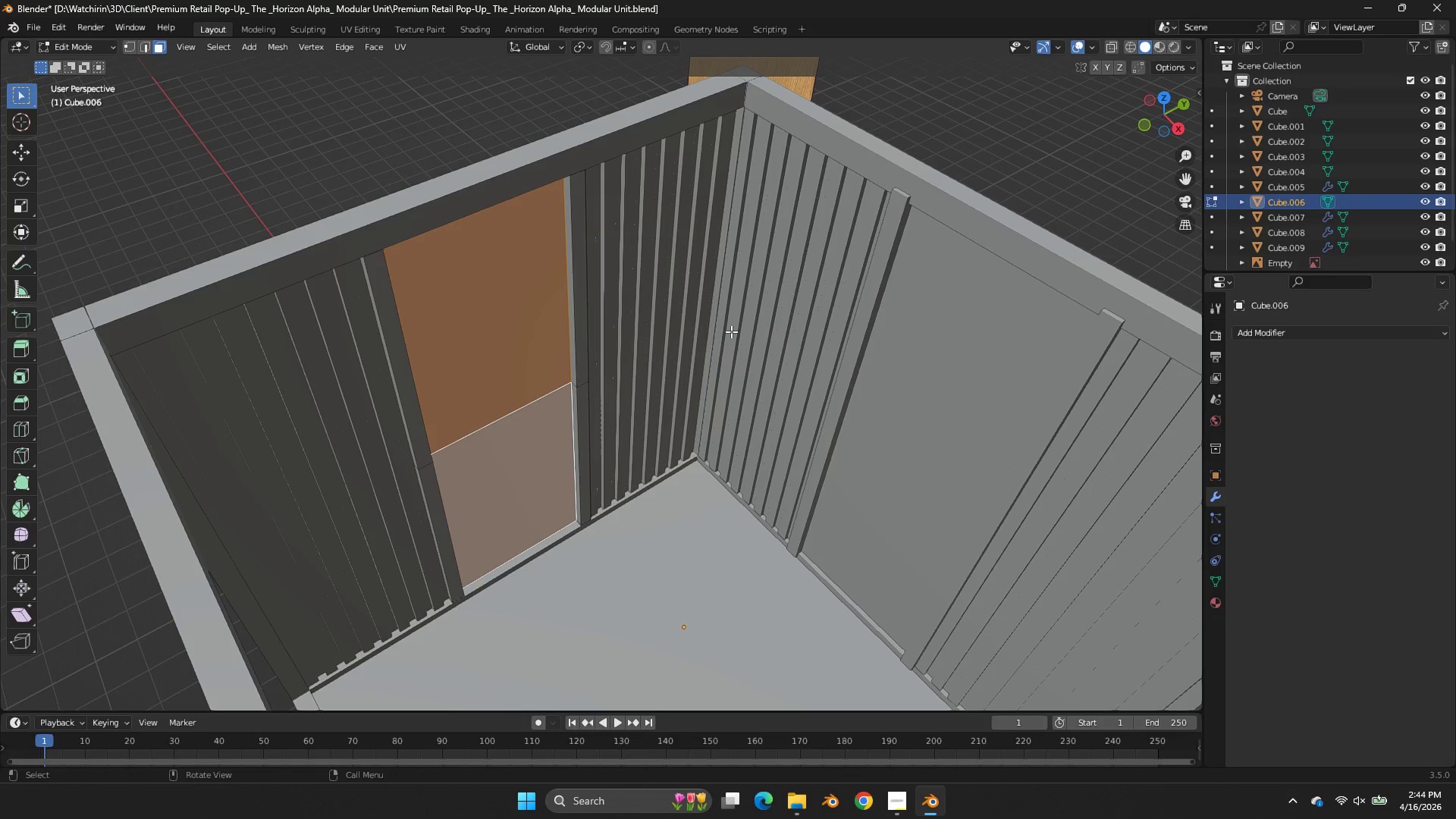 
key(E)
 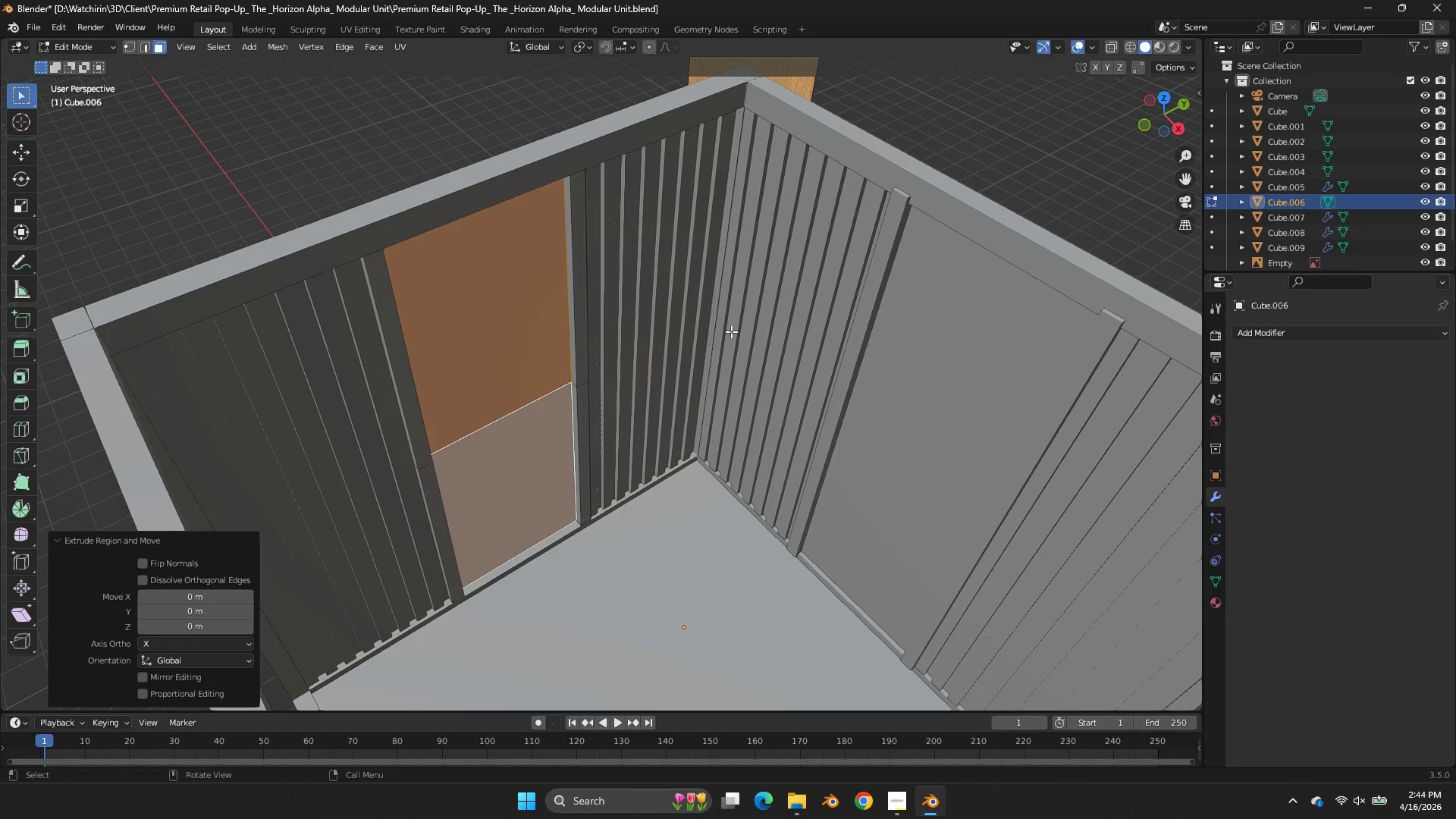 
right_click([731, 331])
 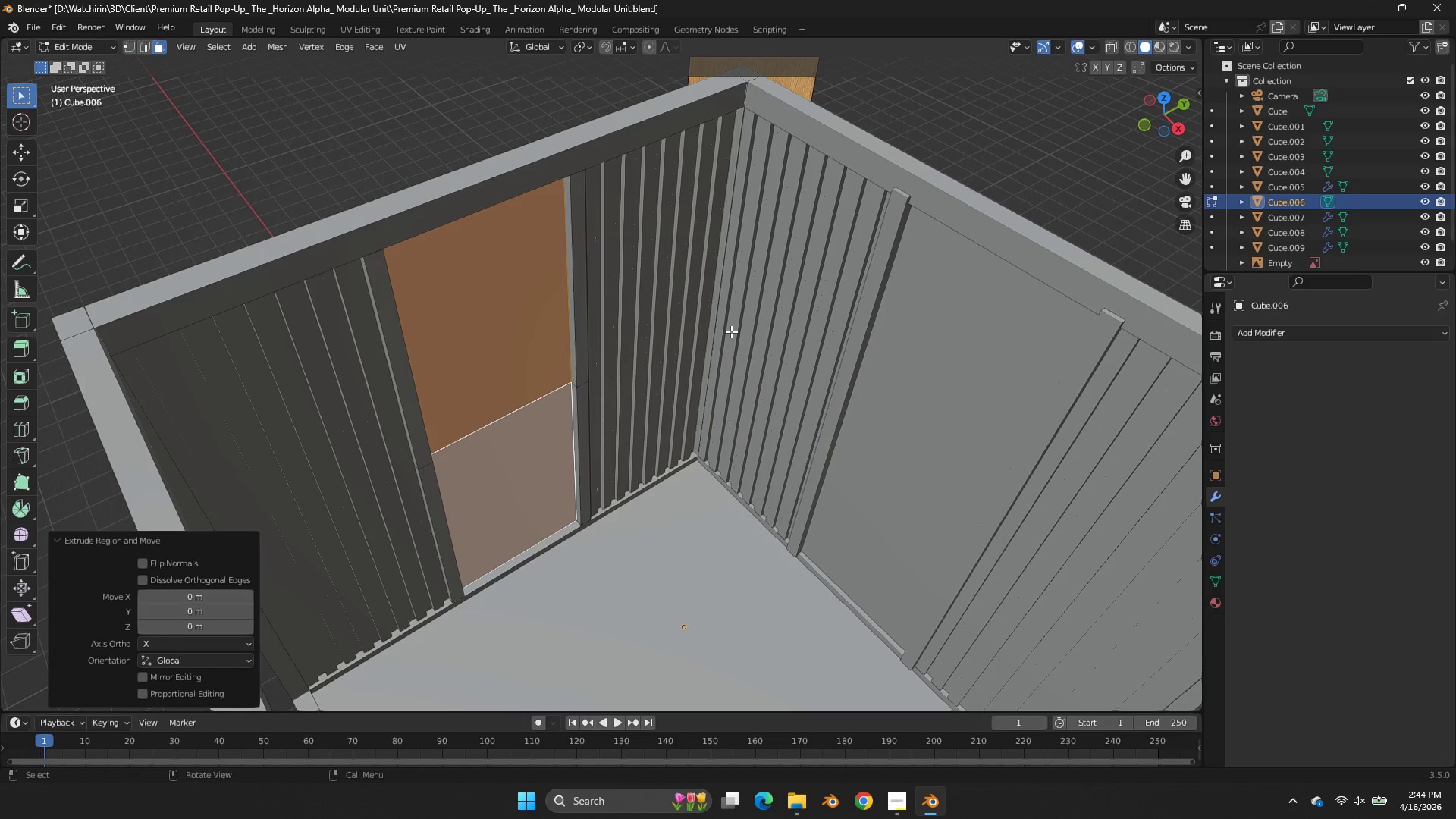 
key(I)
 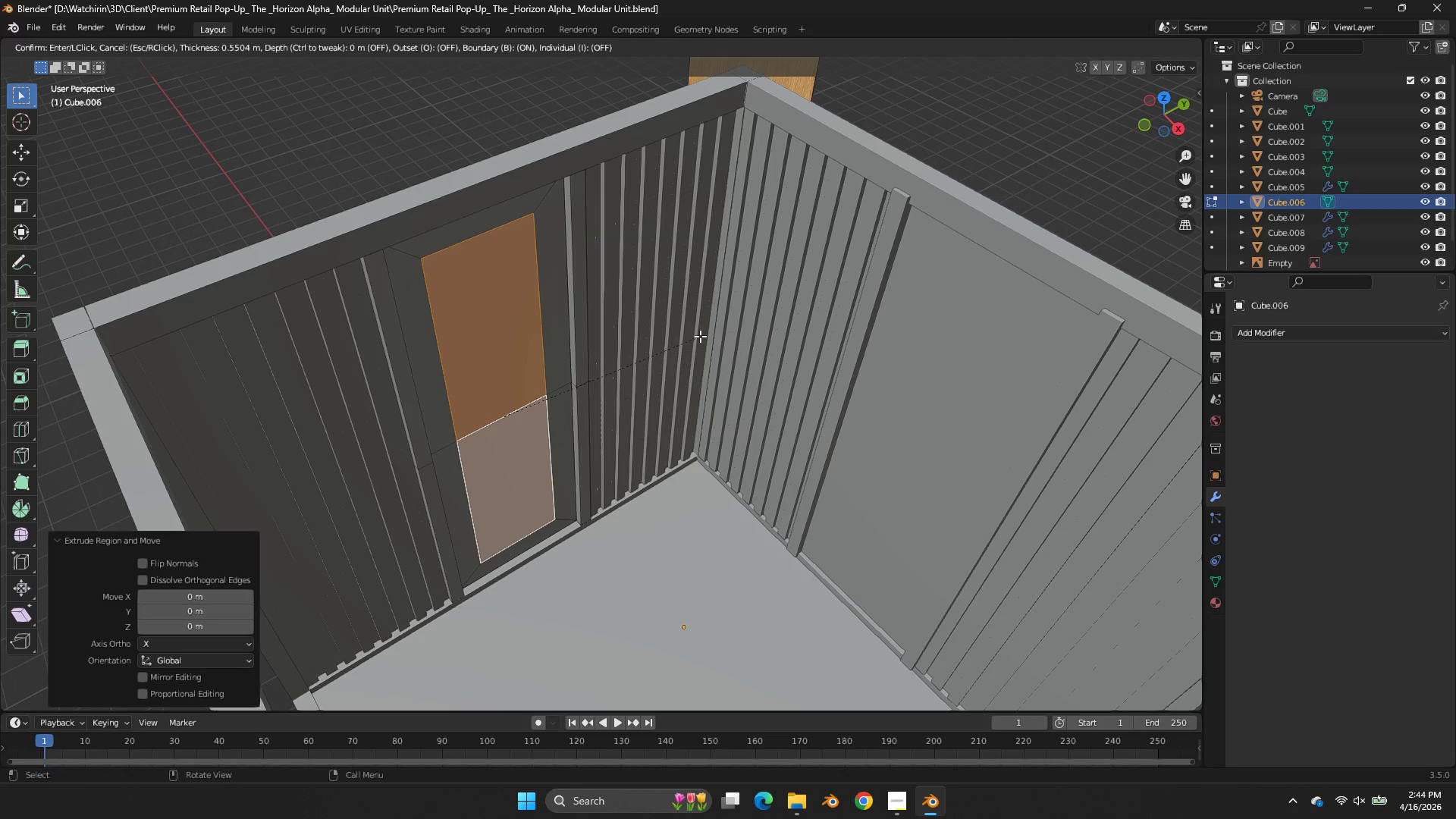 
type(uiy)
 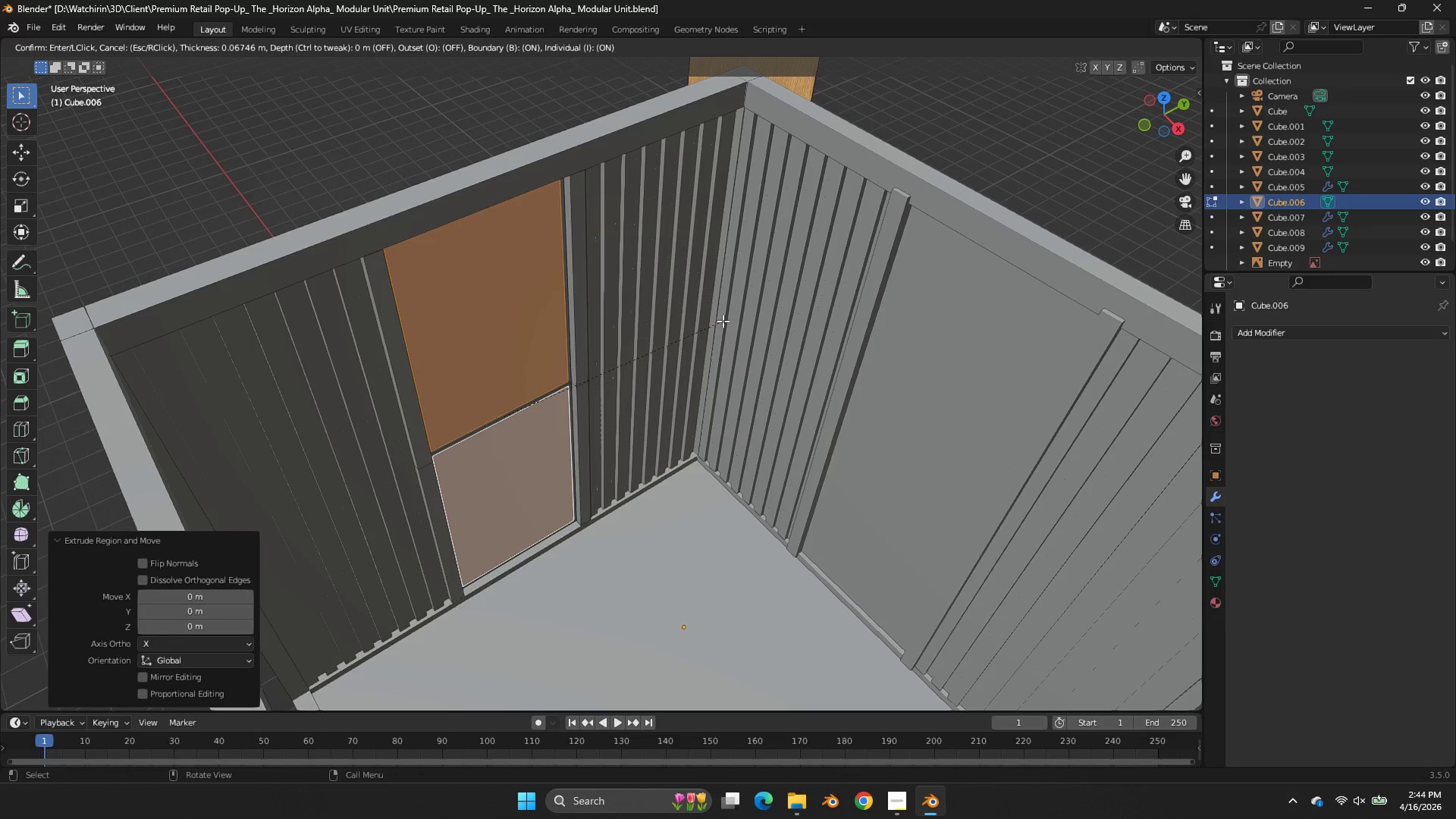 
type(iy)
 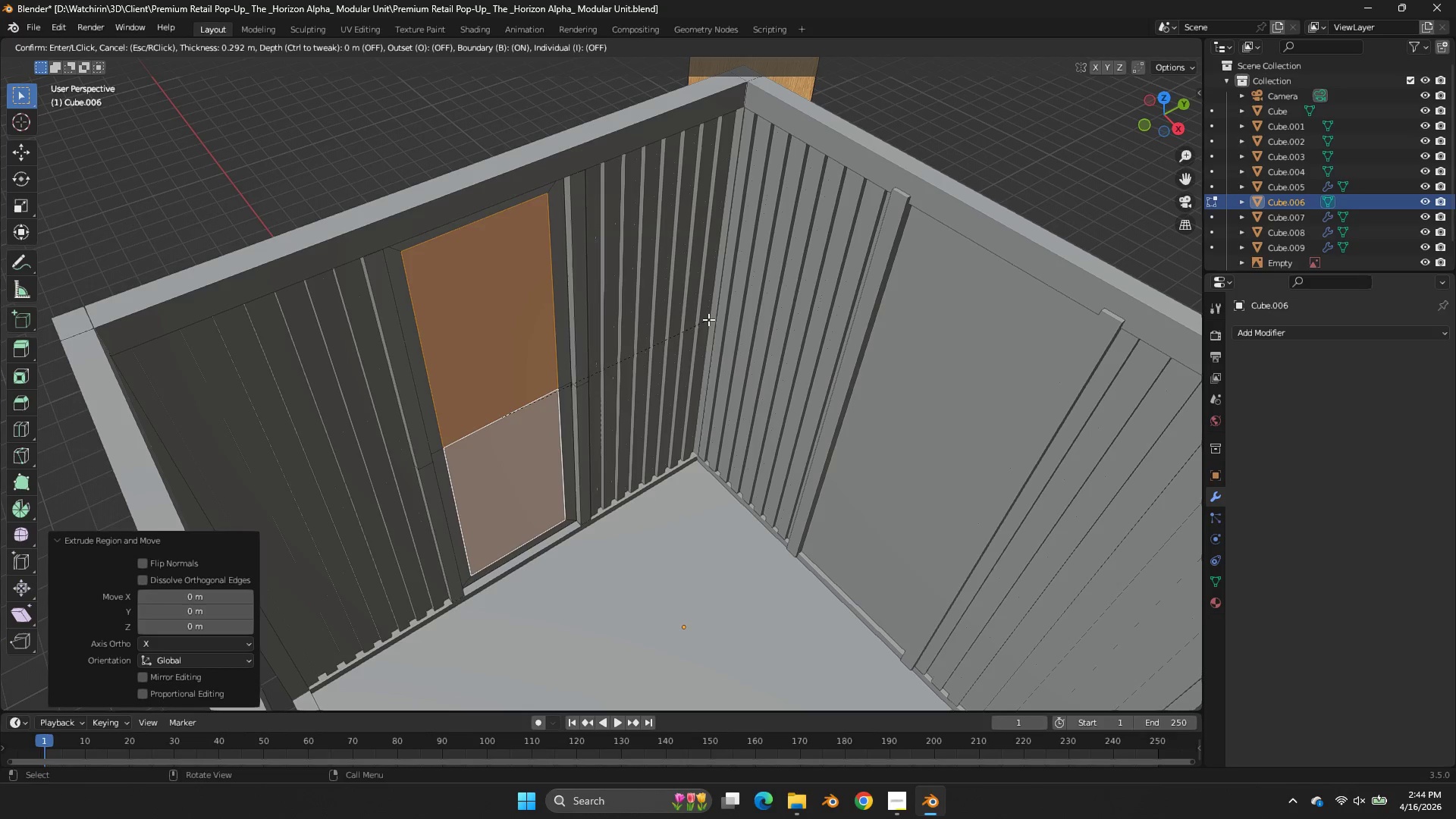 
right_click([708, 319])
 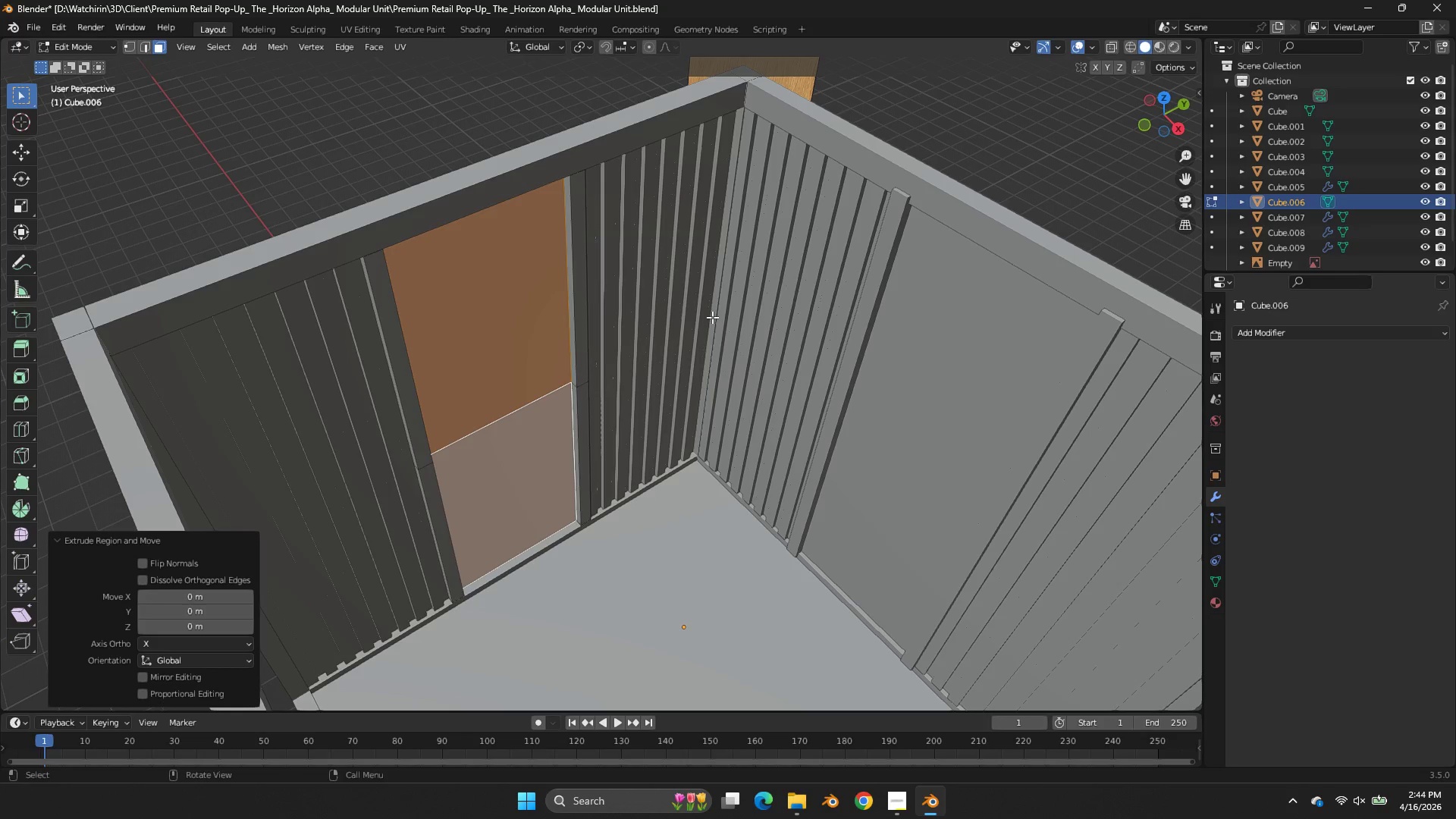 
key(S)
 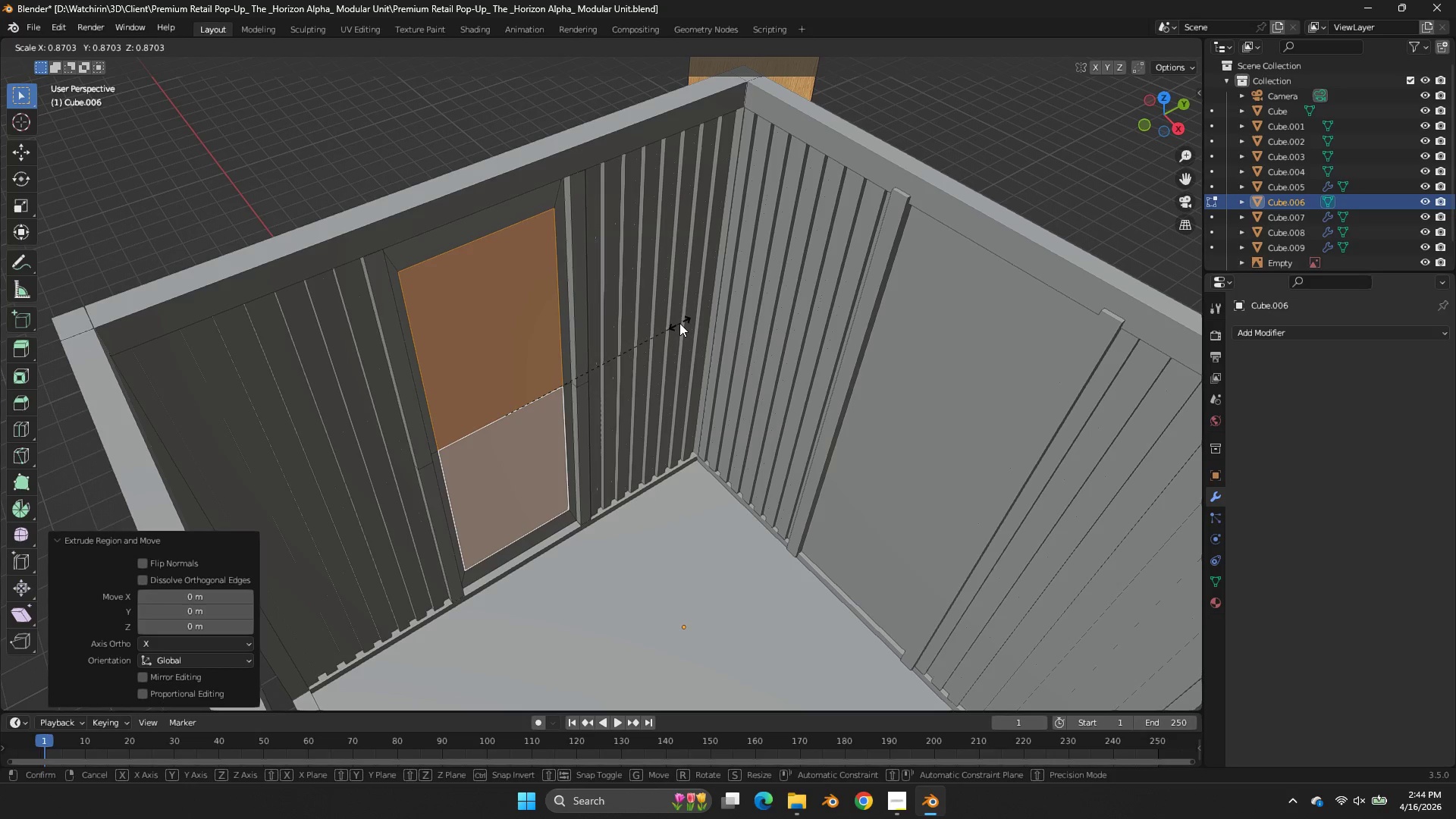 
type(ix)
 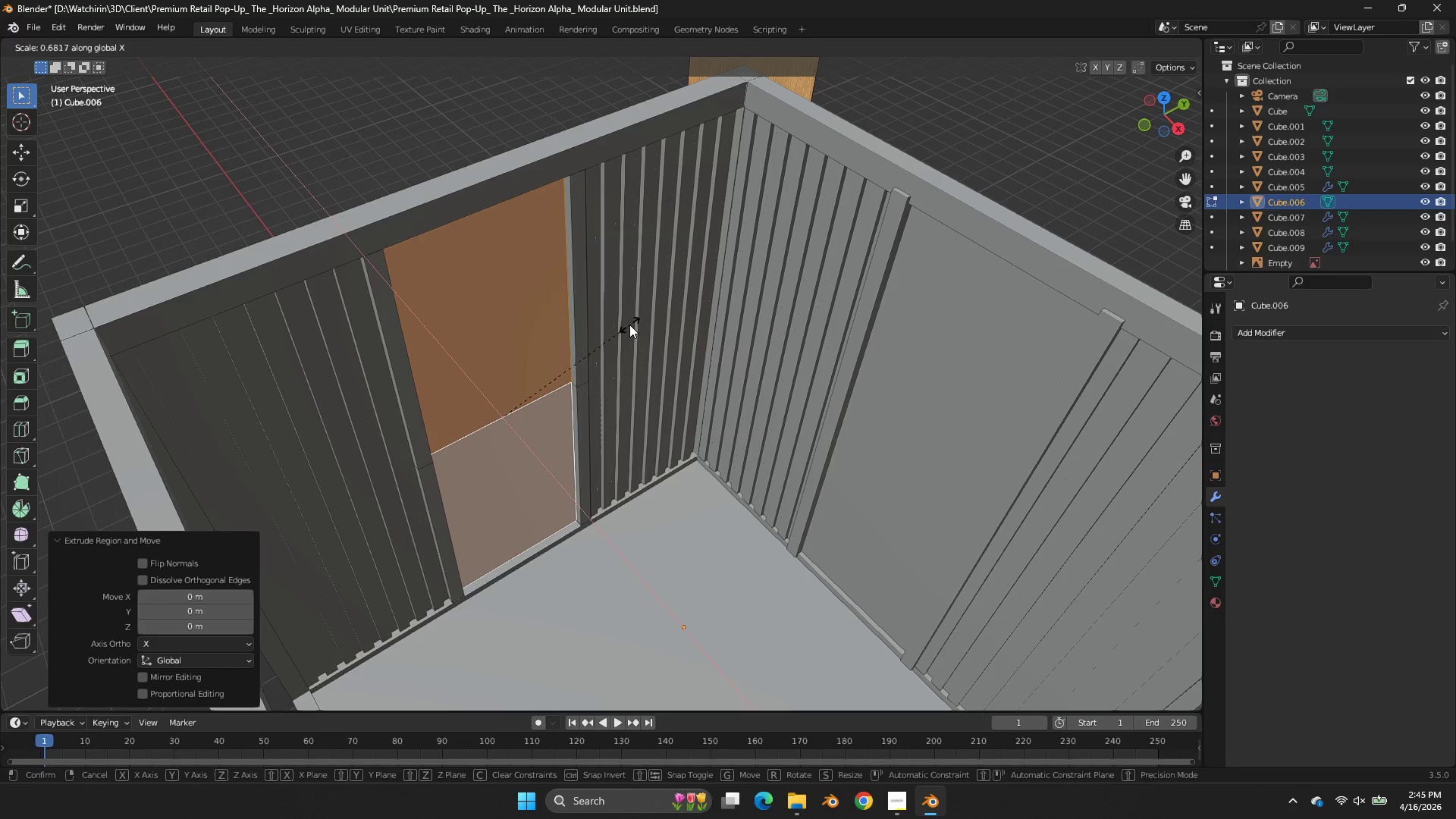 
key(Y)
 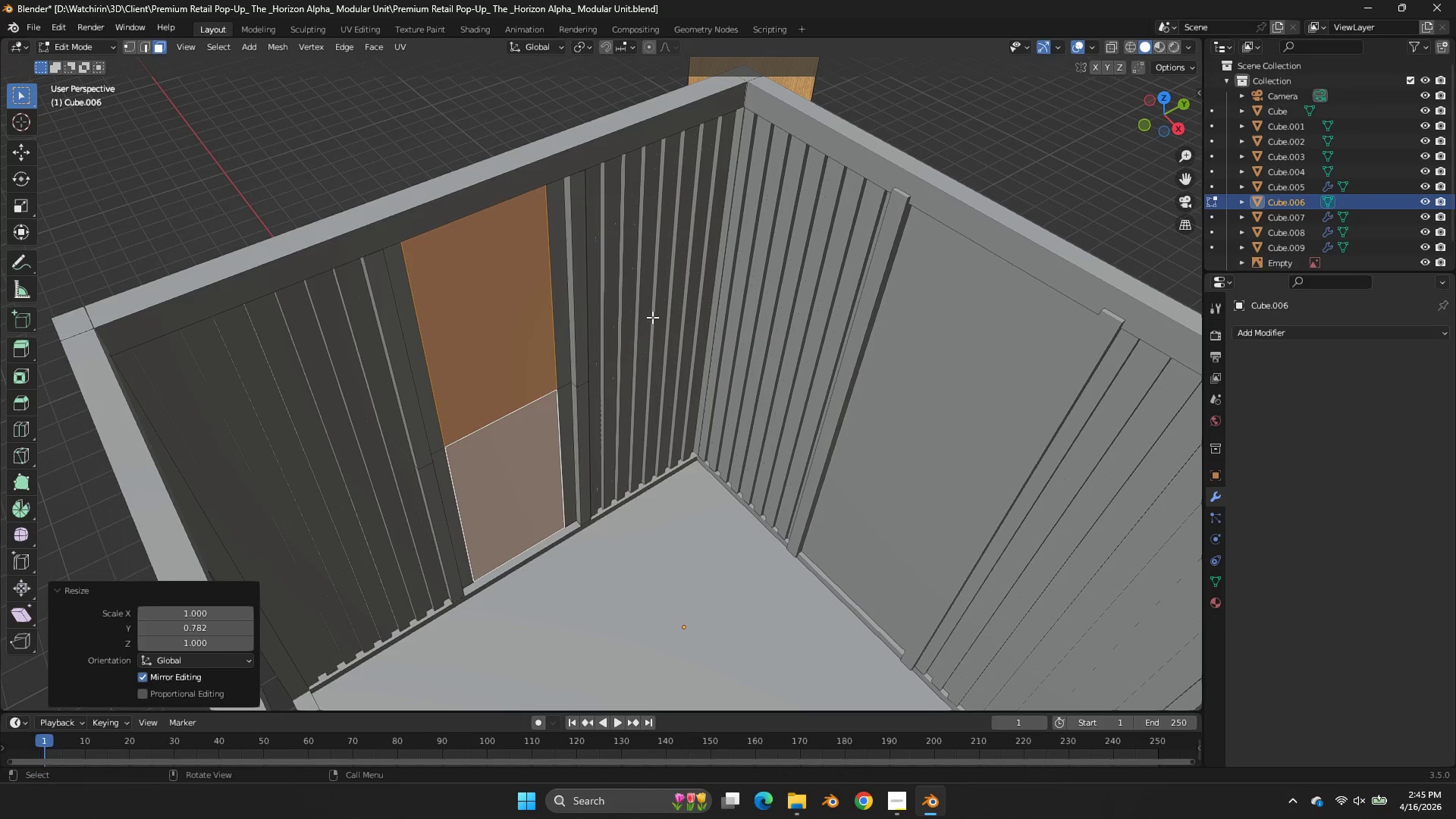 
double_click([527, 340])
 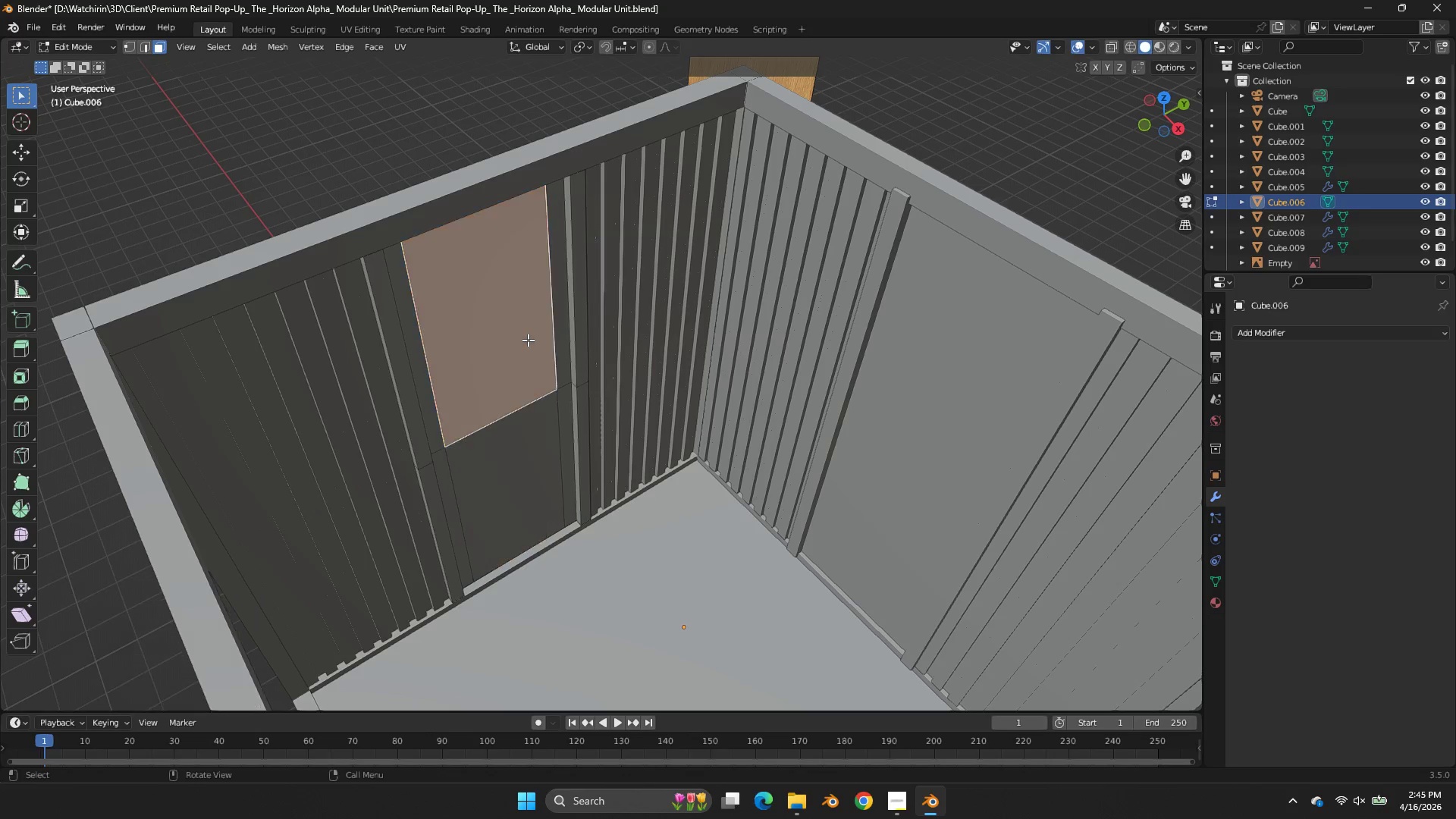 
key(G)
 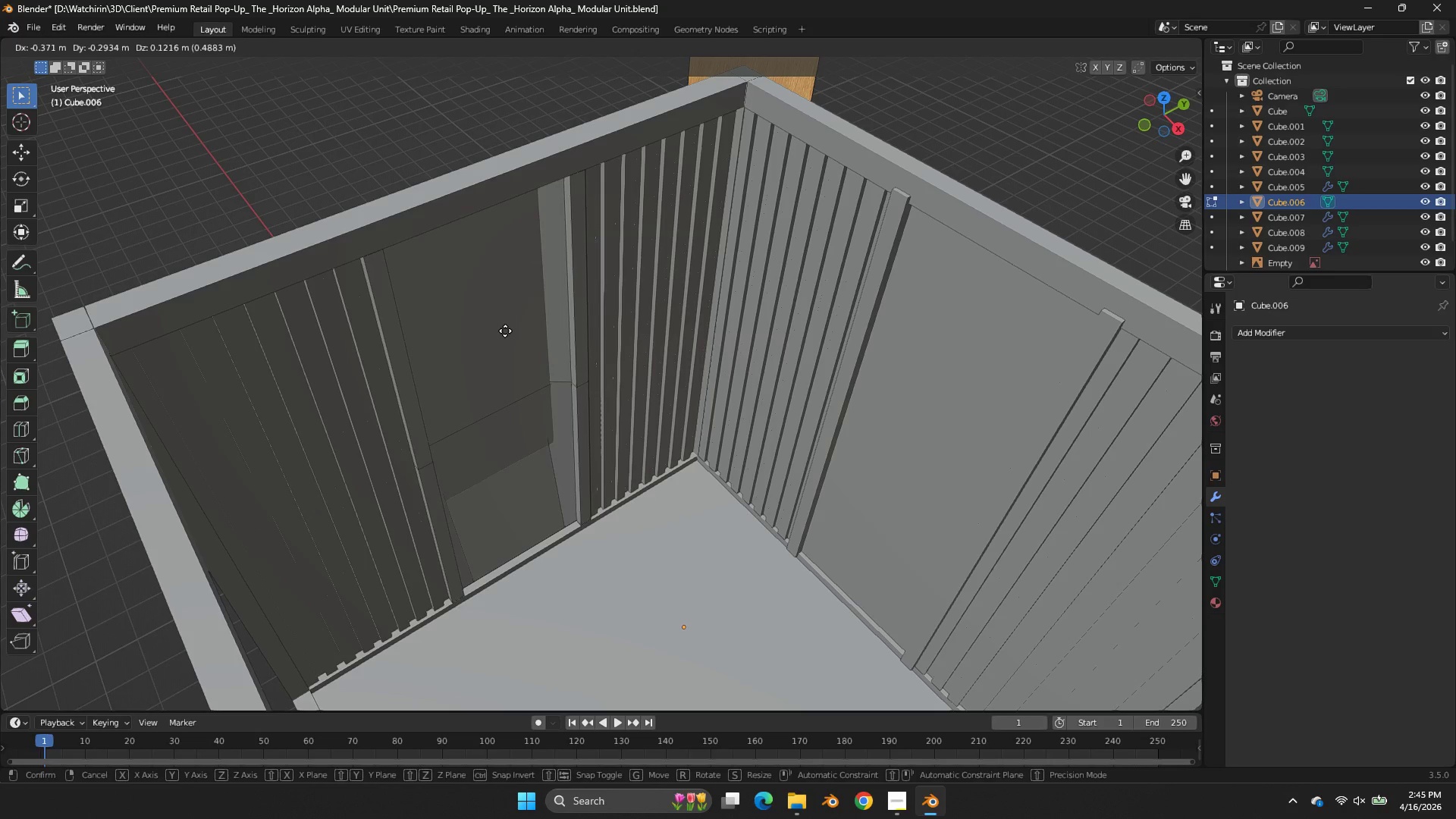 
right_click([513, 332])
 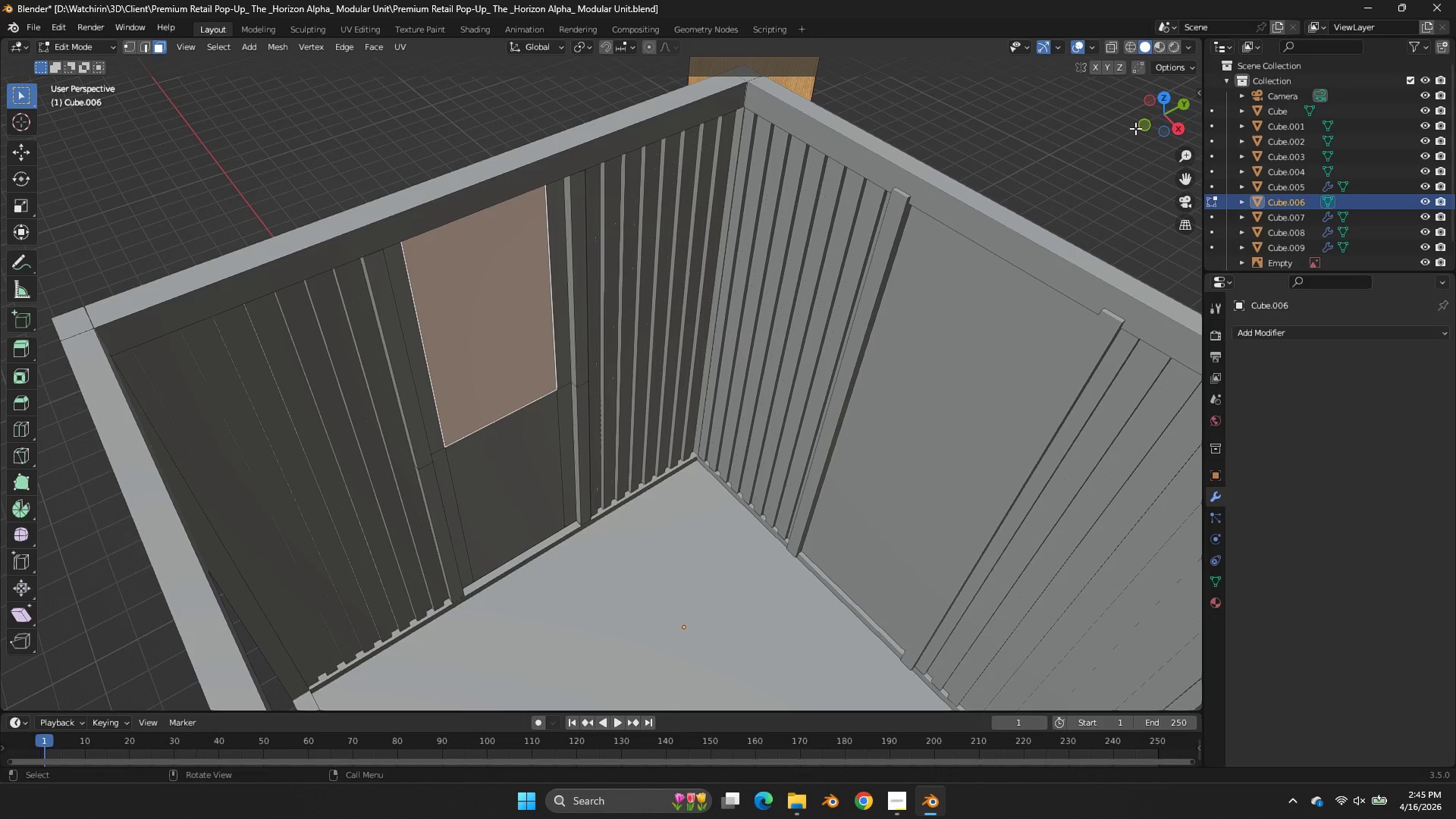 
left_click_drag(start_coordinate=[1163, 118], to_coordinate=[1119, 112])
 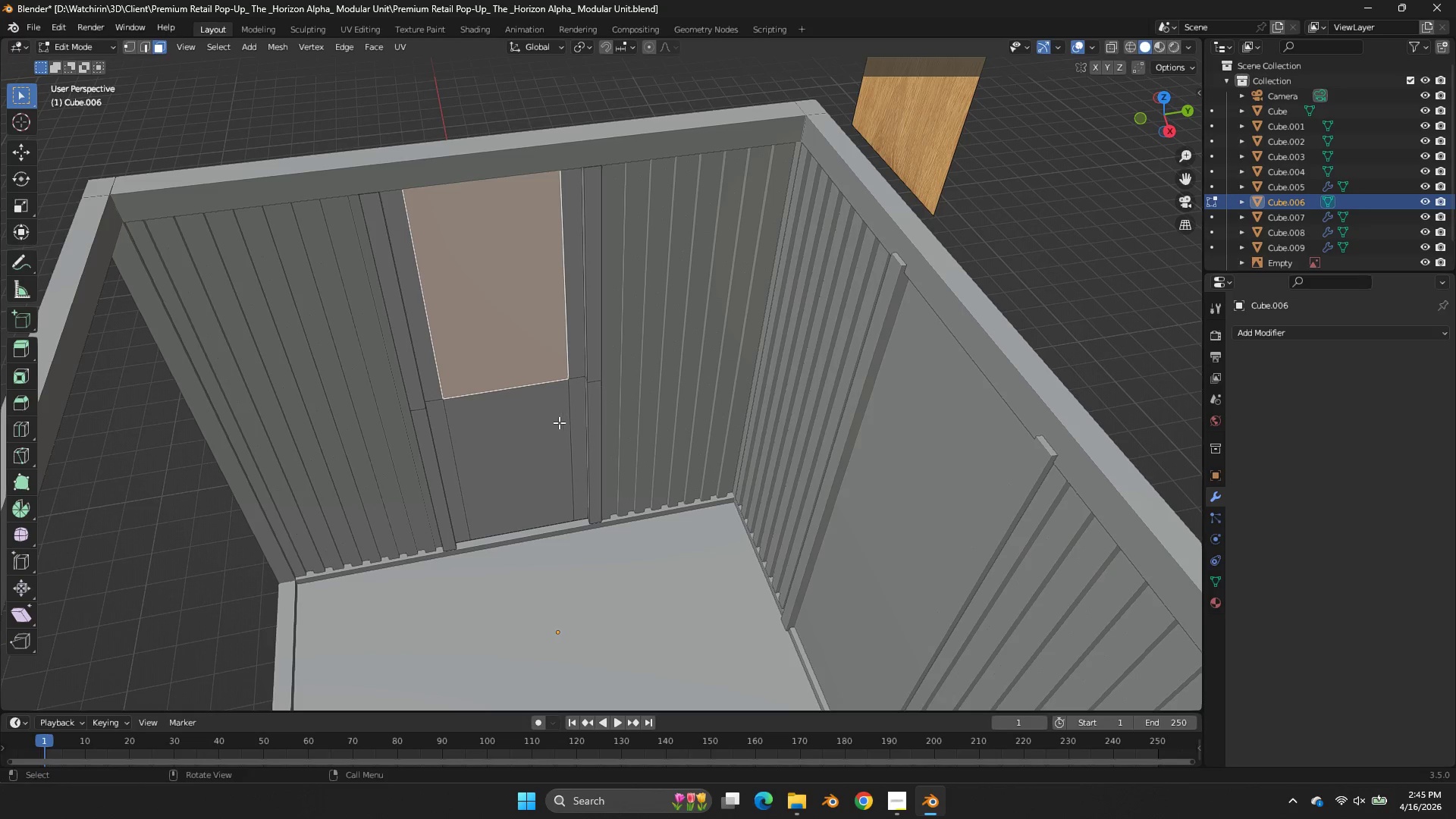 
hold_key(key=ShiftLeft, duration=0.41)
left_click([552, 425])
 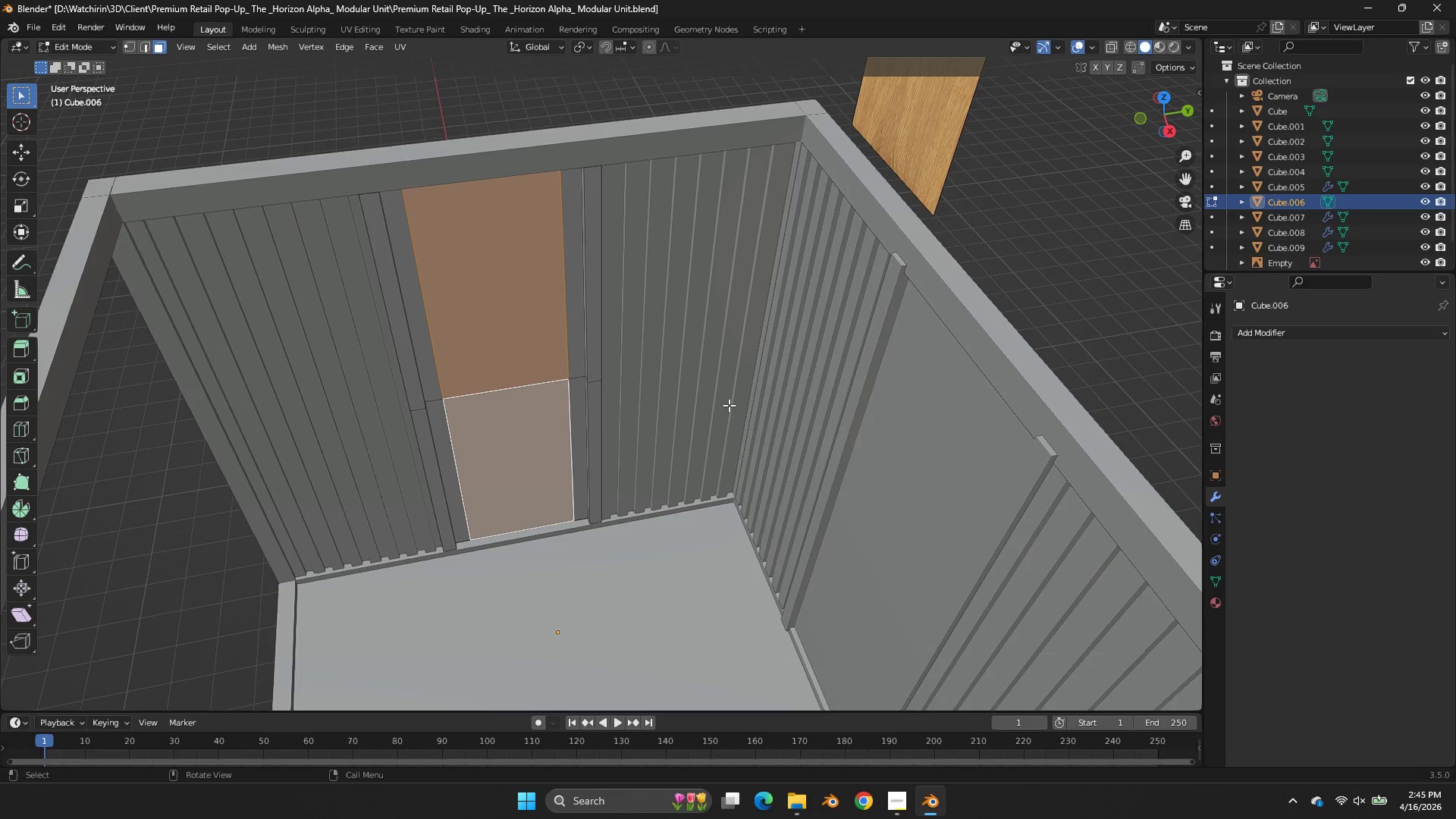 
type(sxy)
 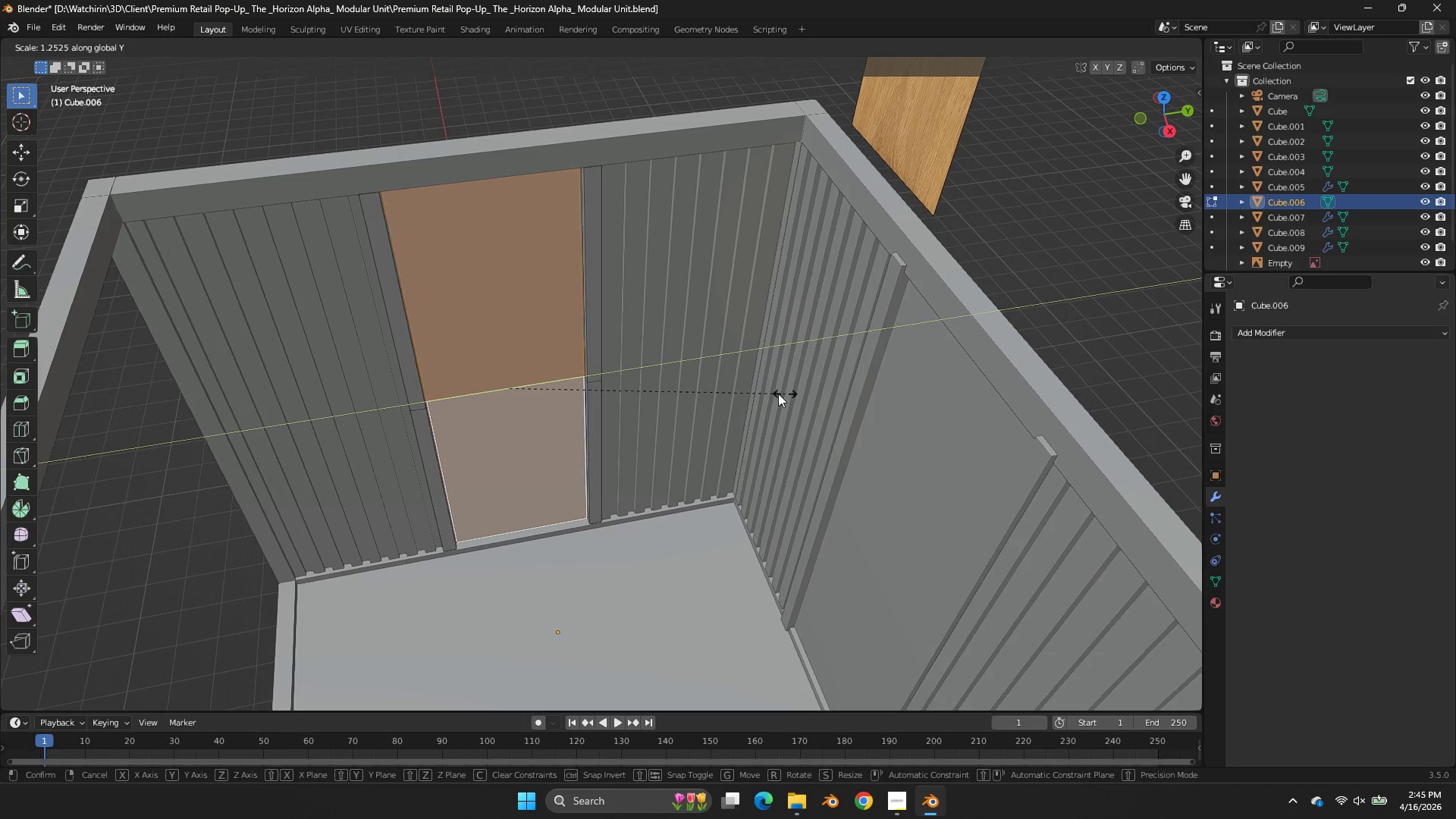 
hold_key(key=ShiftLeft, duration=3.98)
left_click([765, 393])
 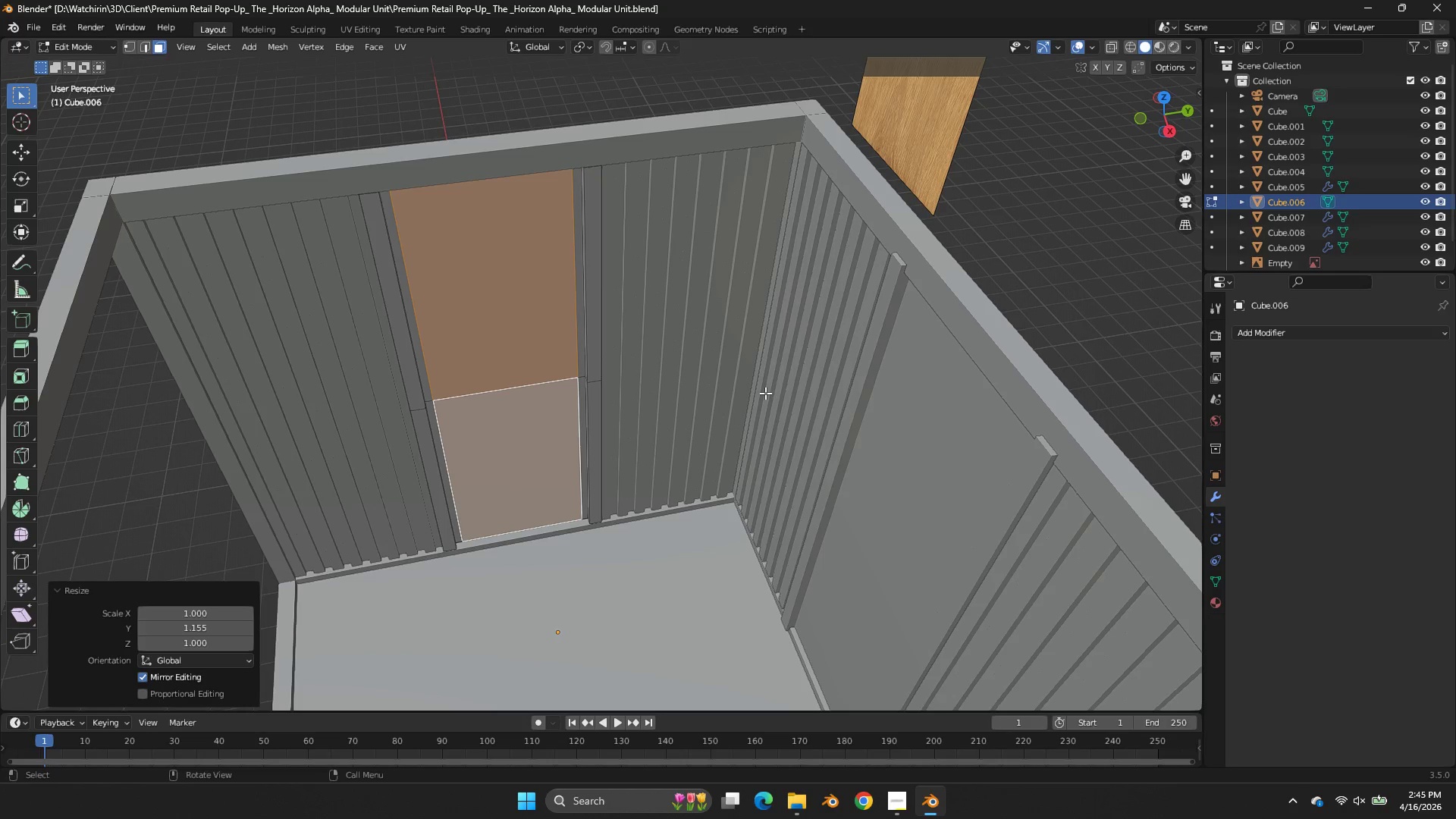 
left_click([1169, 99])
 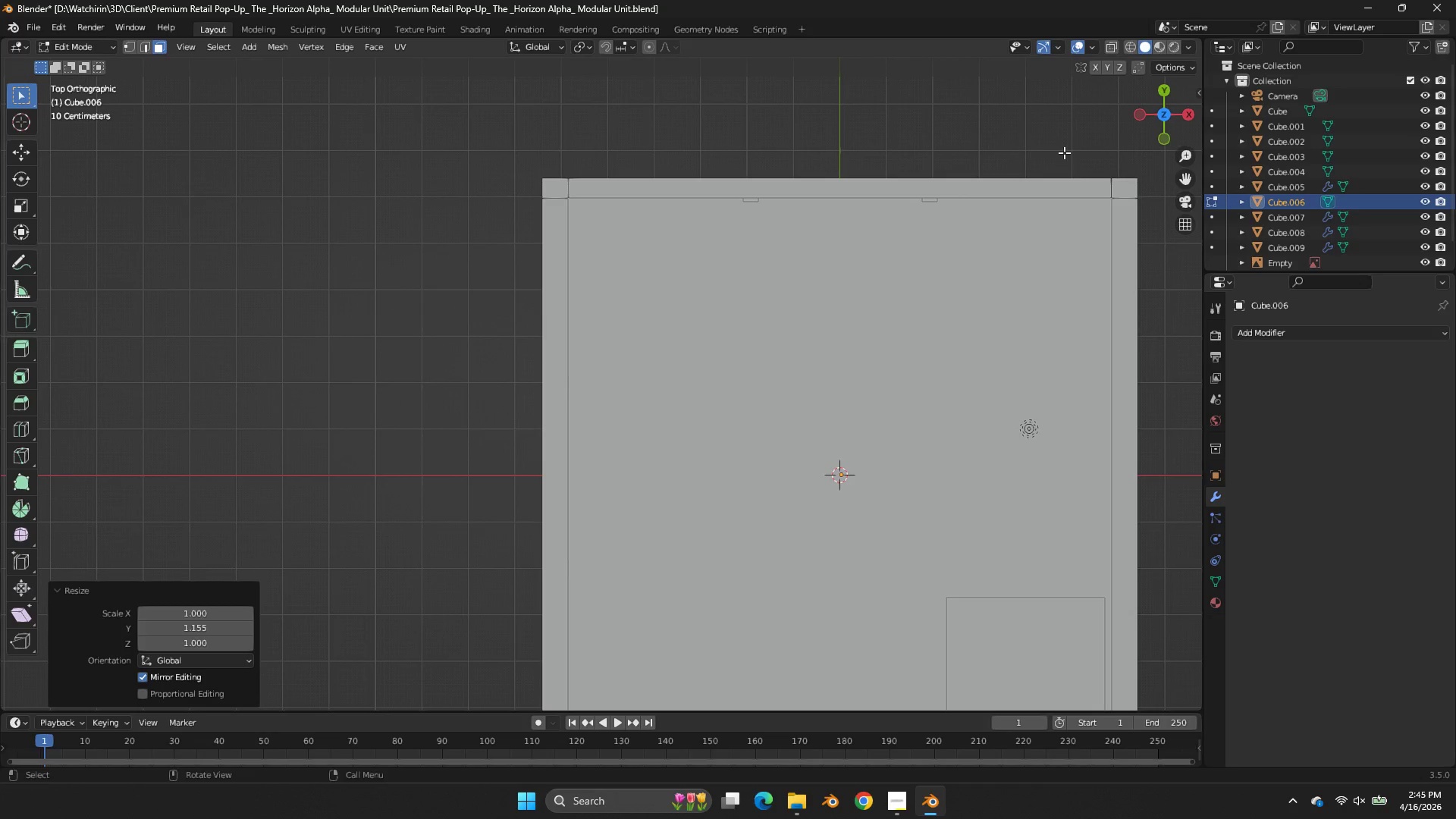 
type(ze)
 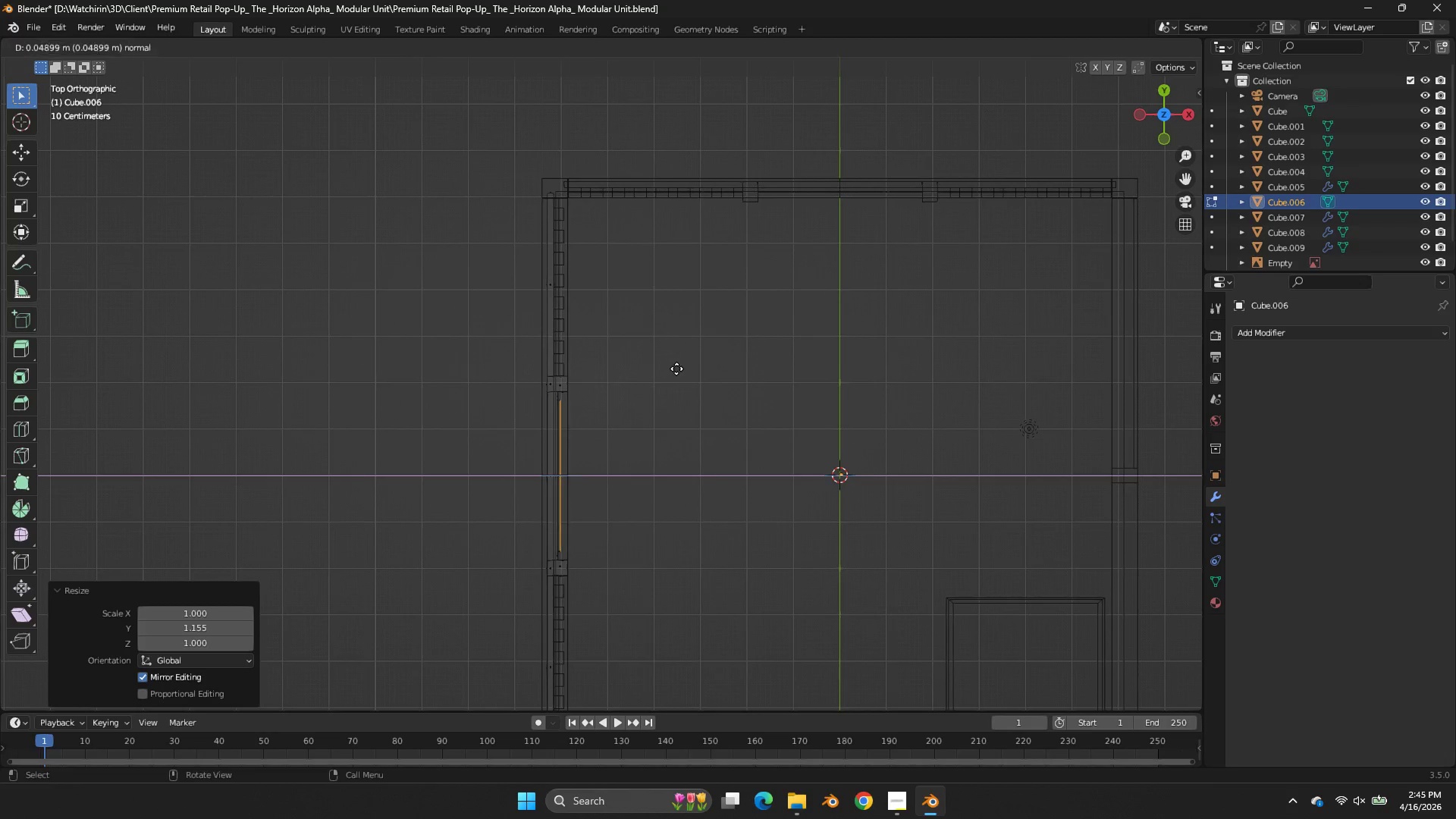 
hold_key(key=ShiftLeft, duration=2.31)
left_click([747, 366])
 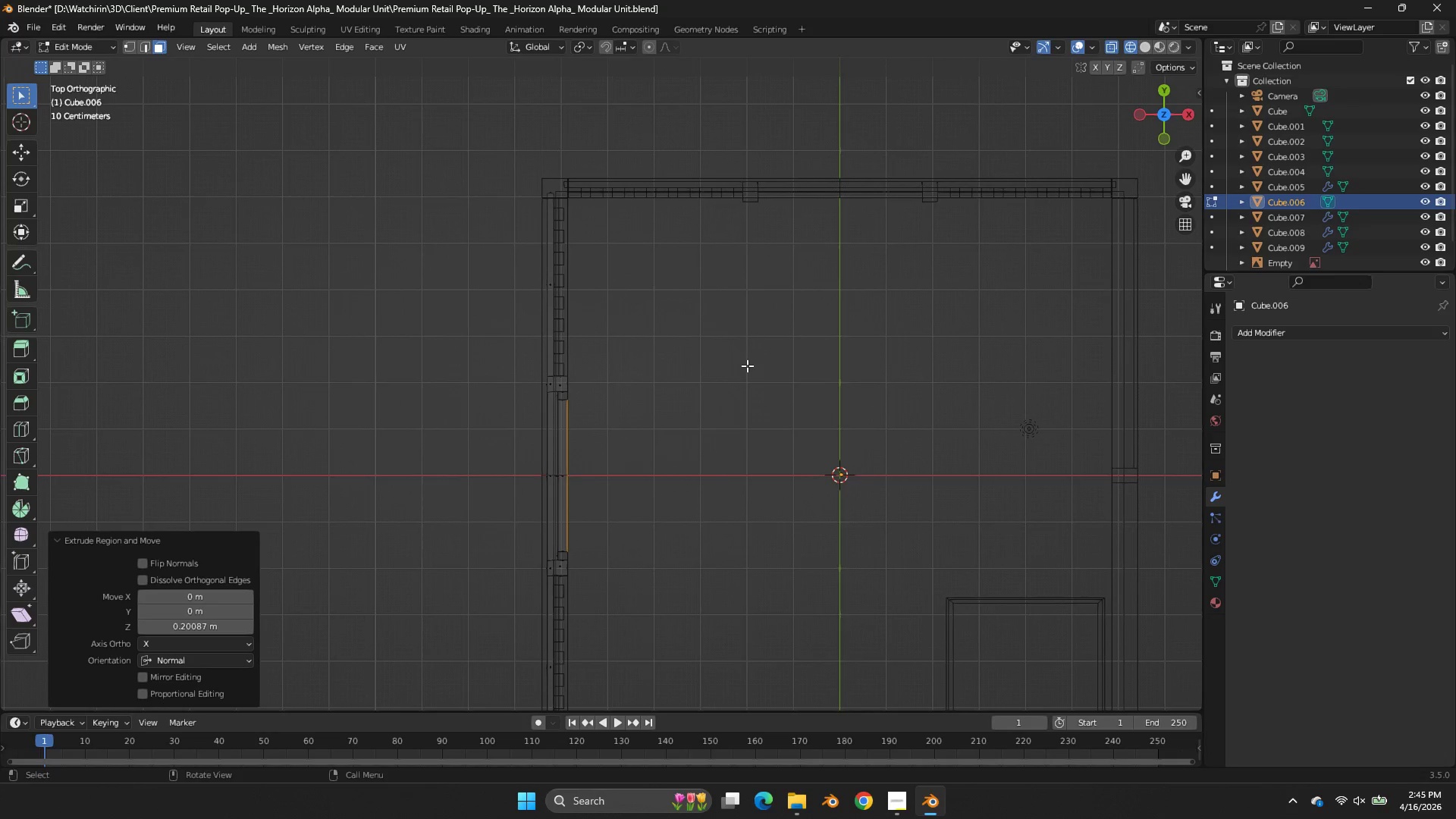 
key(Control+ControlLeft)
 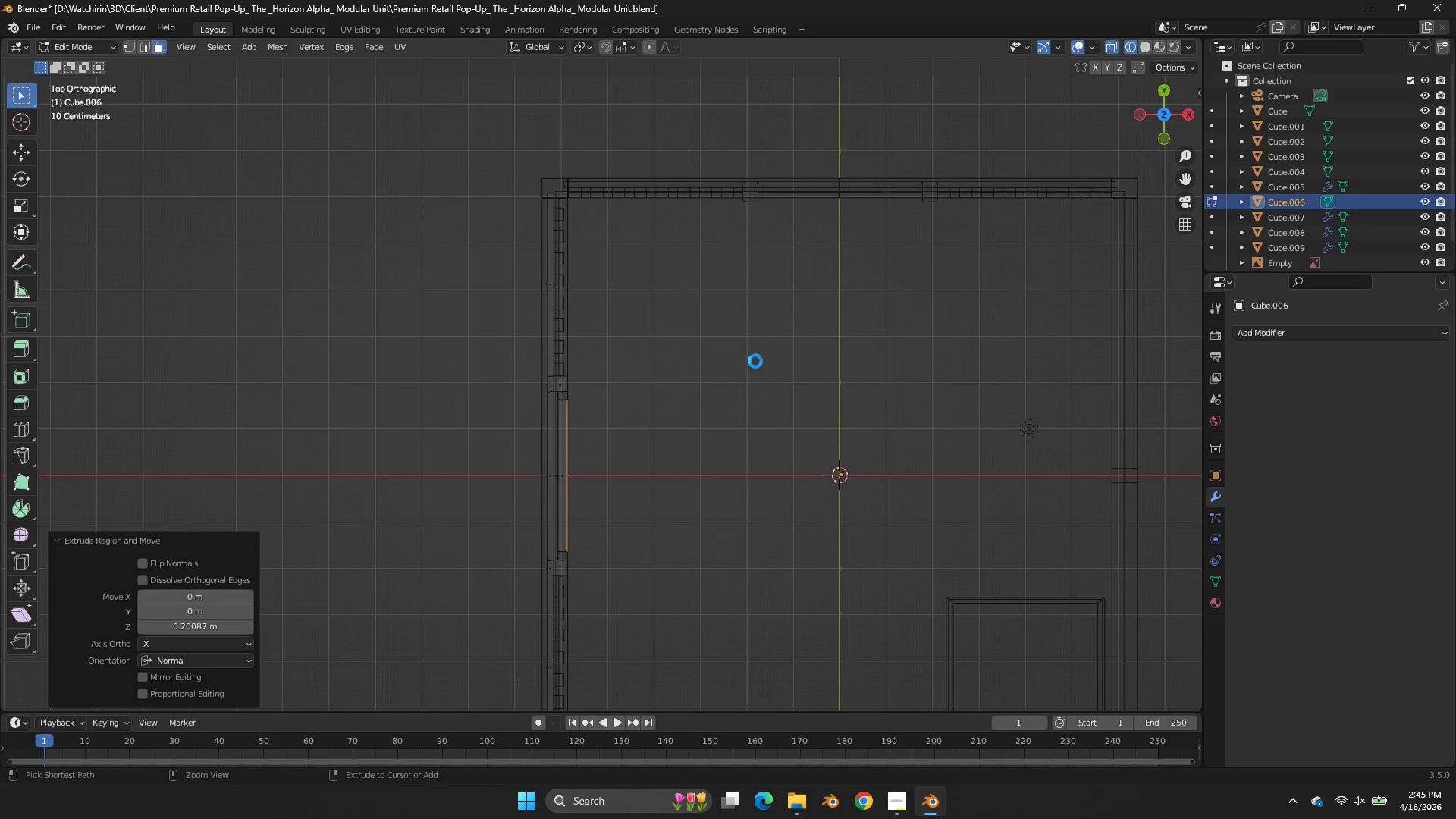 
key(Control+S)
 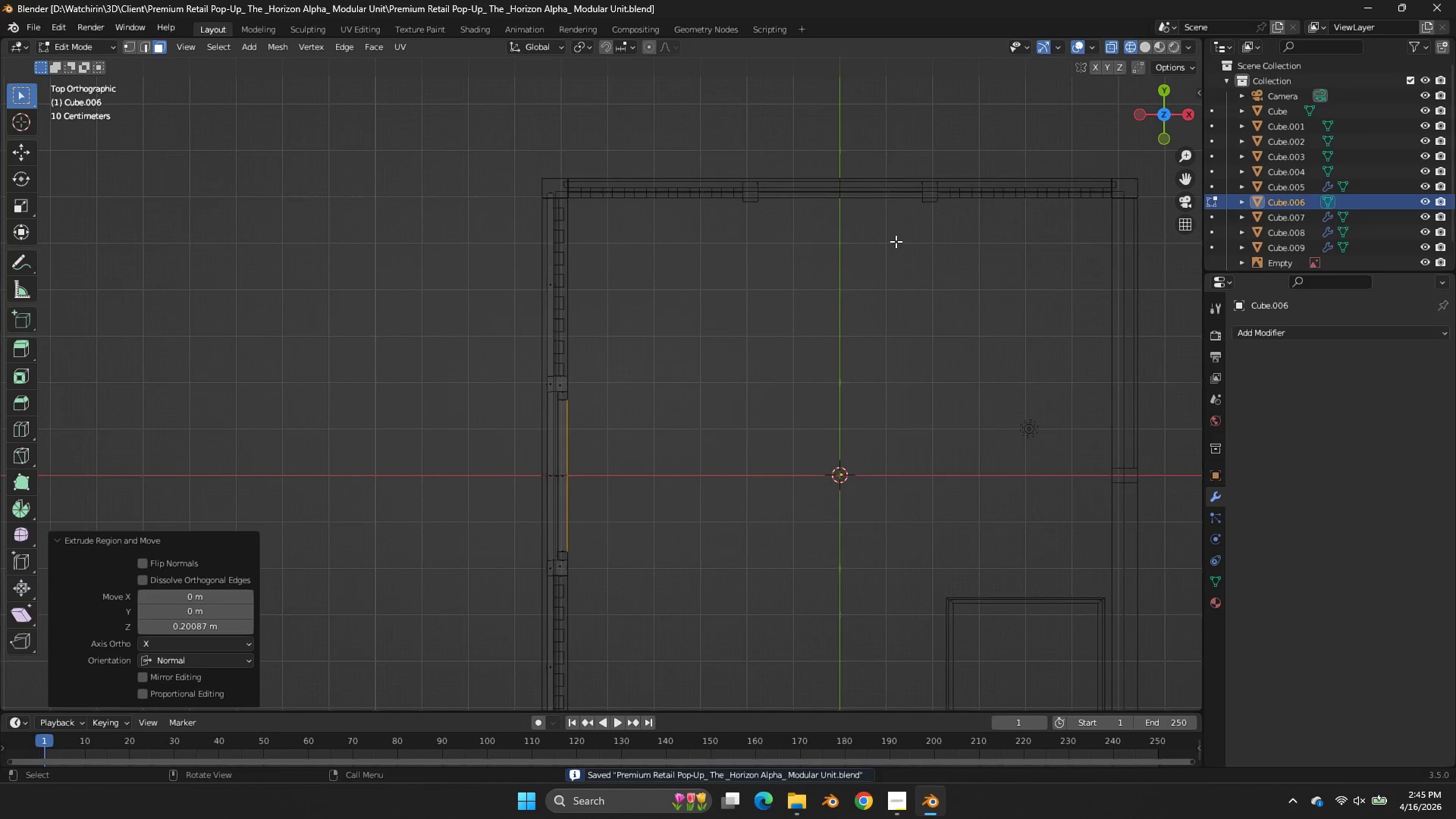 
key(Tab)
 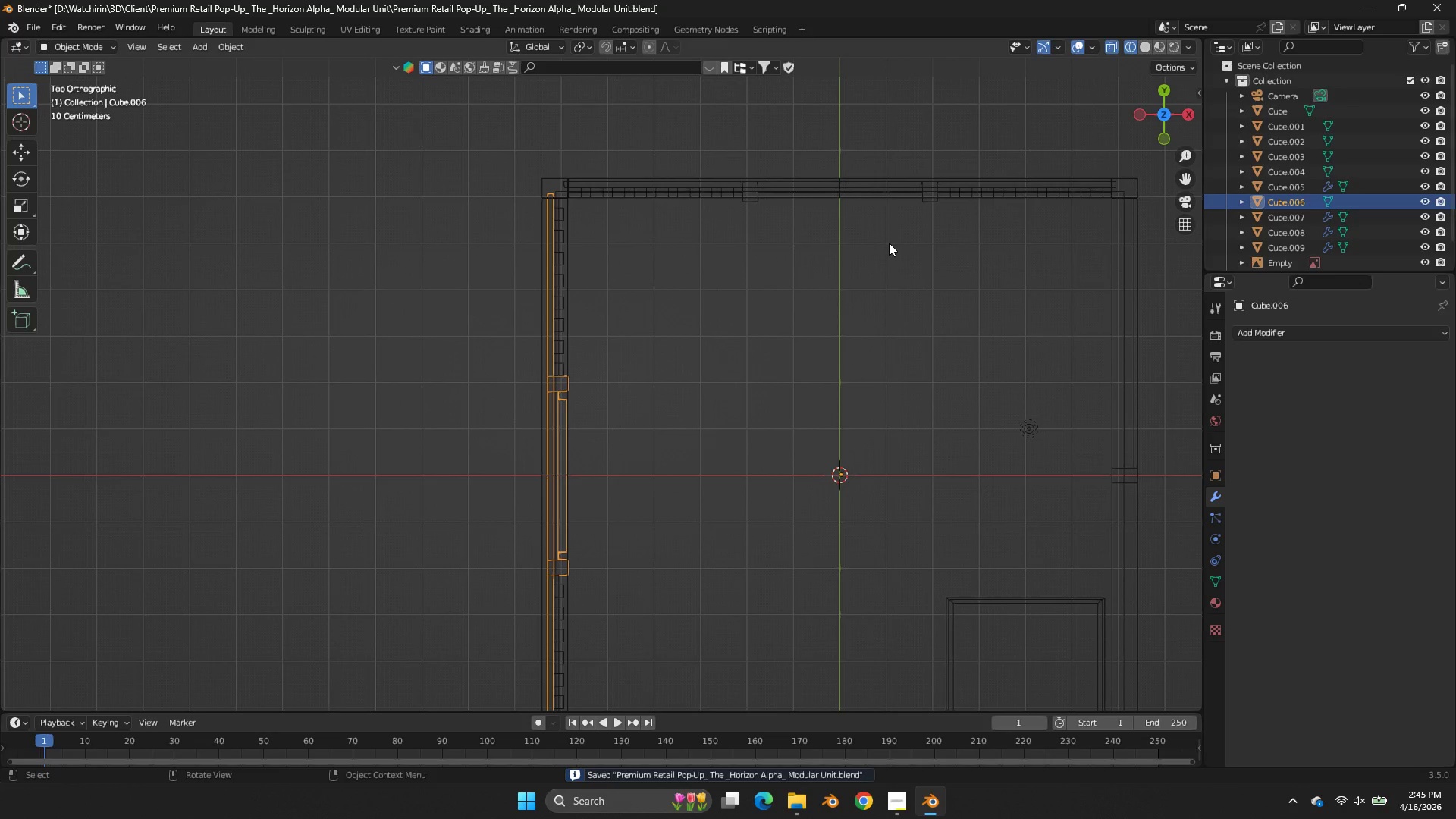 
key(Z)
 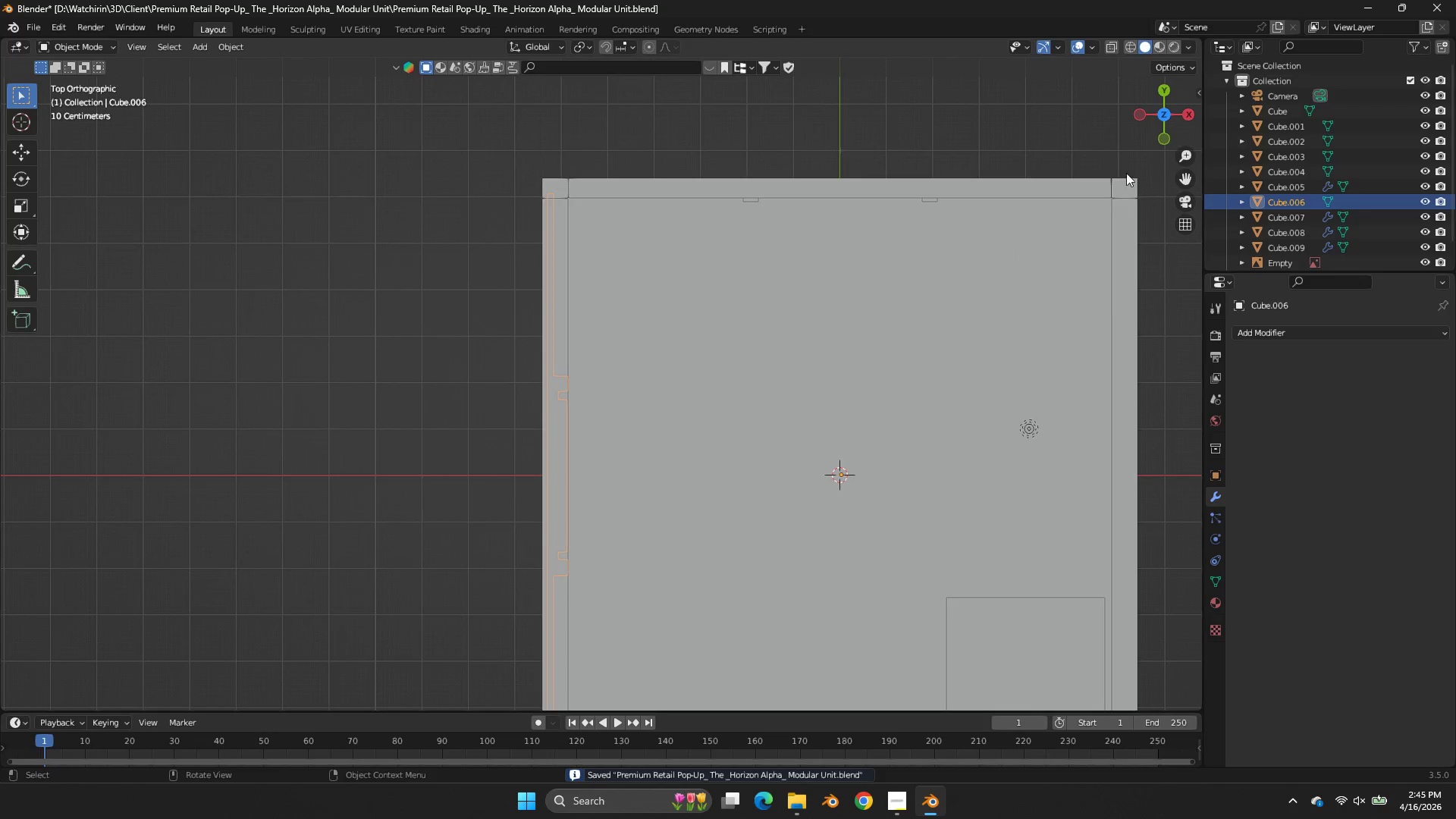 
key(Control+S)
 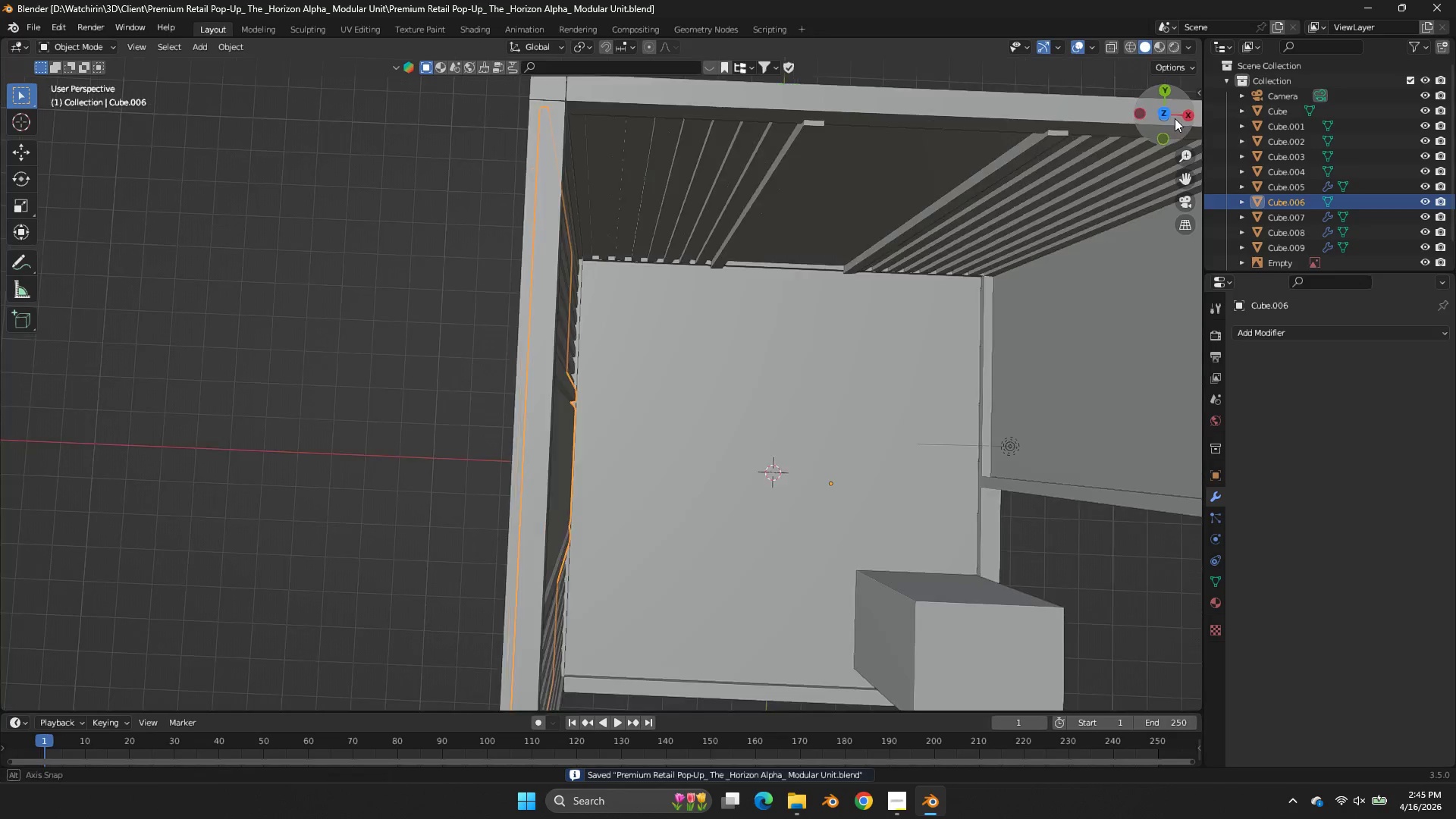 
left_click_drag(start_coordinate=[1181, 129], to_coordinate=[1101, 637])
 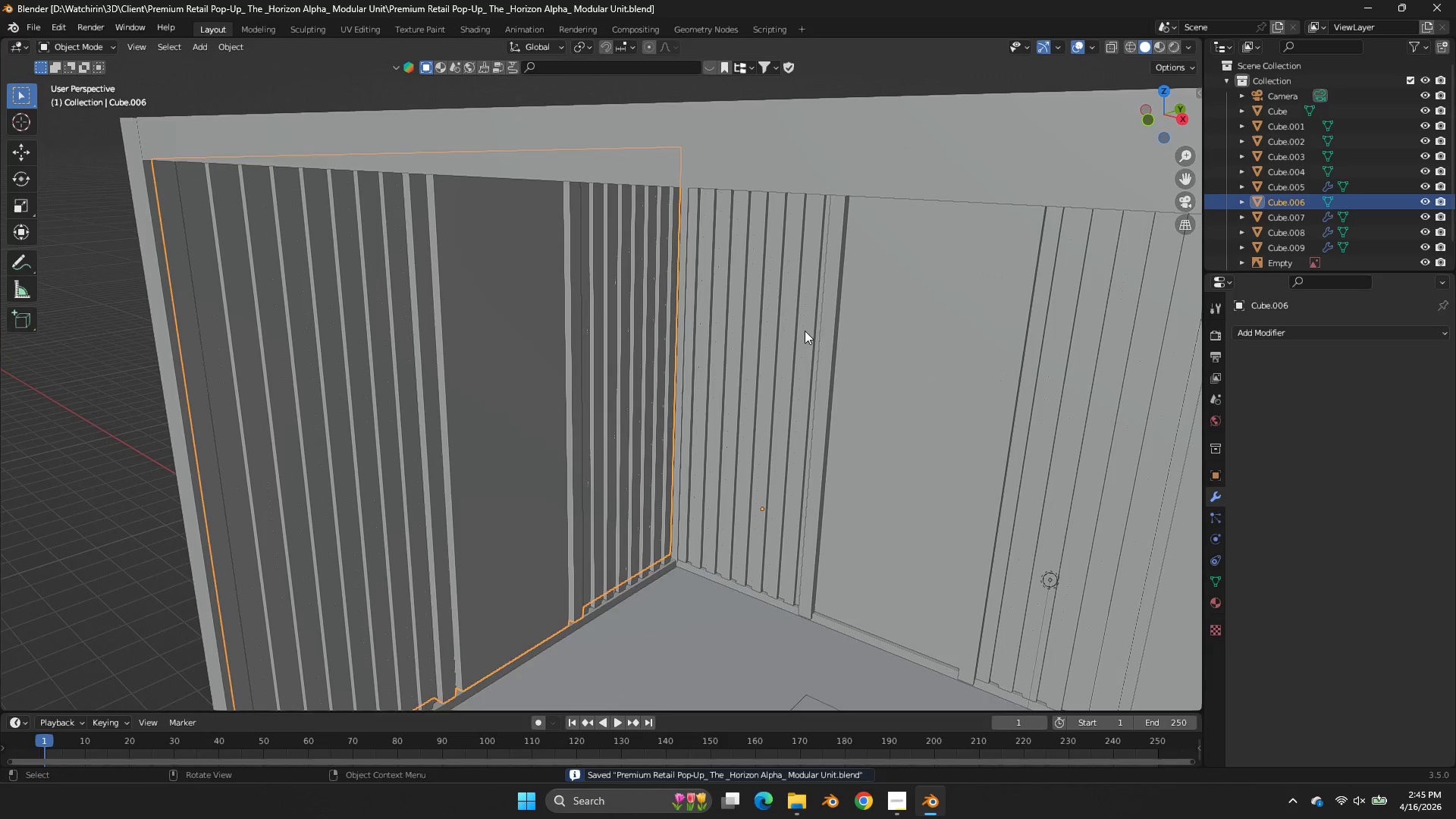 
double_click([805, 331])
 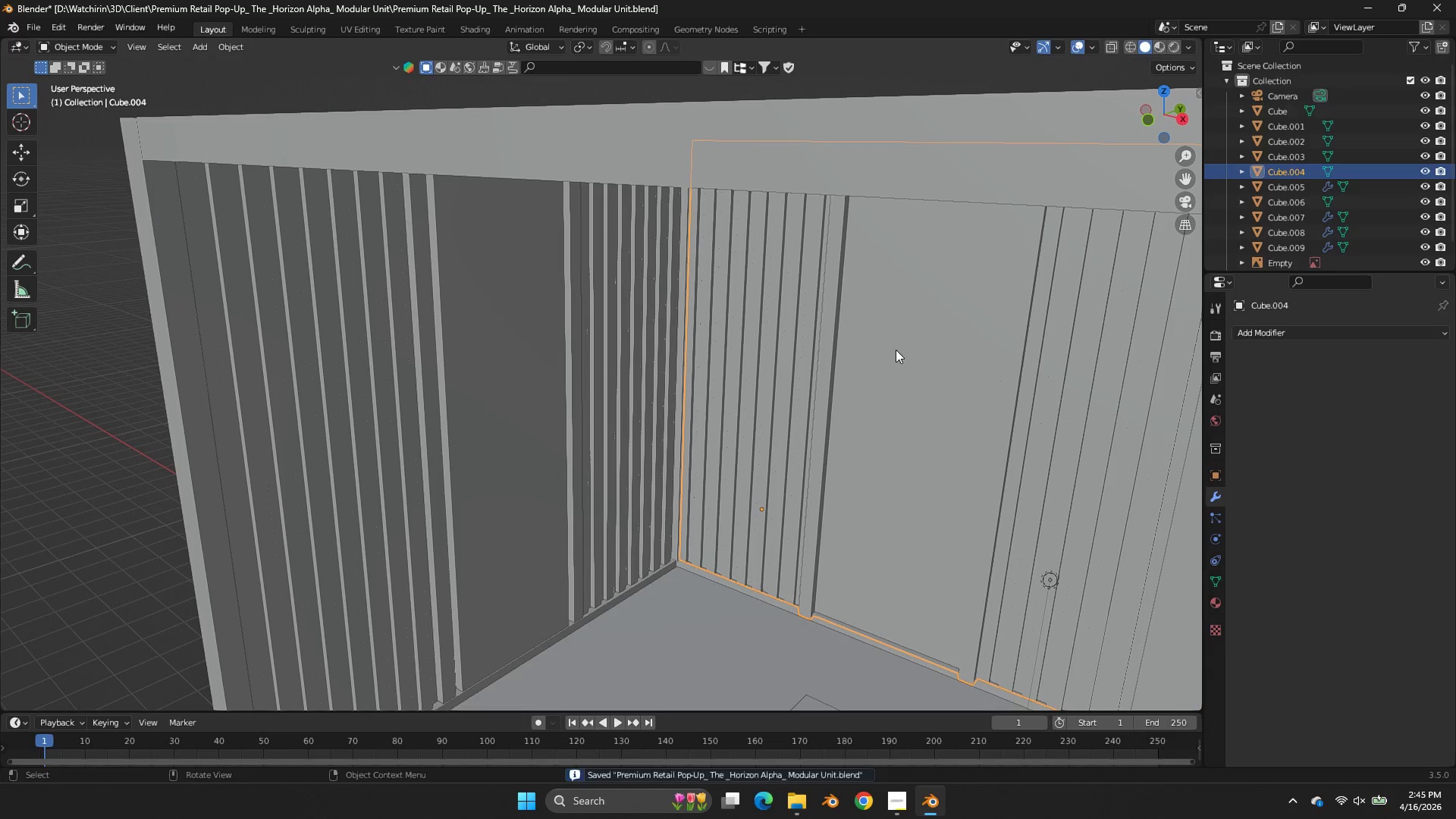 
triple_click([896, 350])
 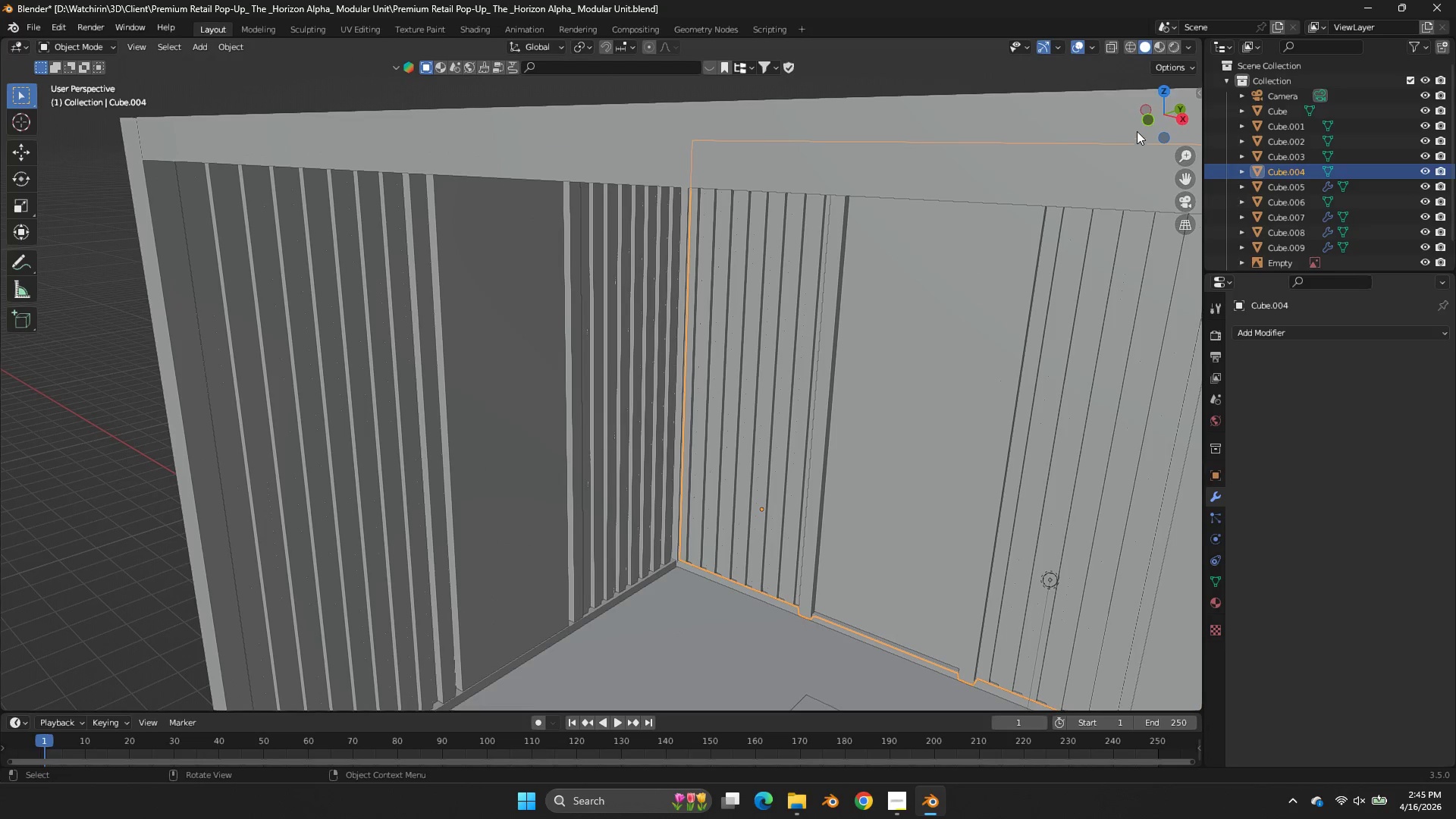 
left_click_drag(start_coordinate=[1140, 127], to_coordinate=[1193, 111])
 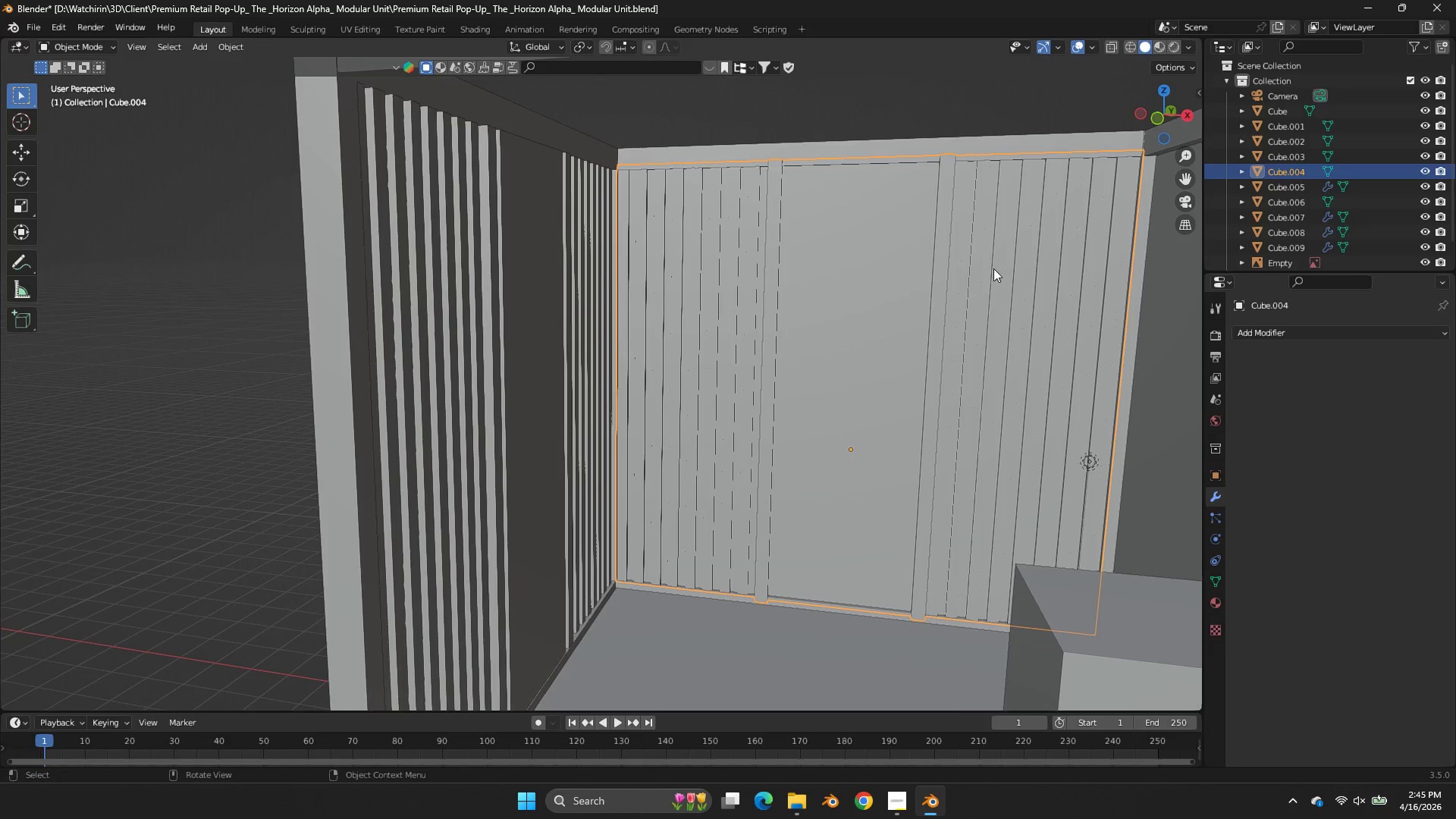 
key(Tab)
 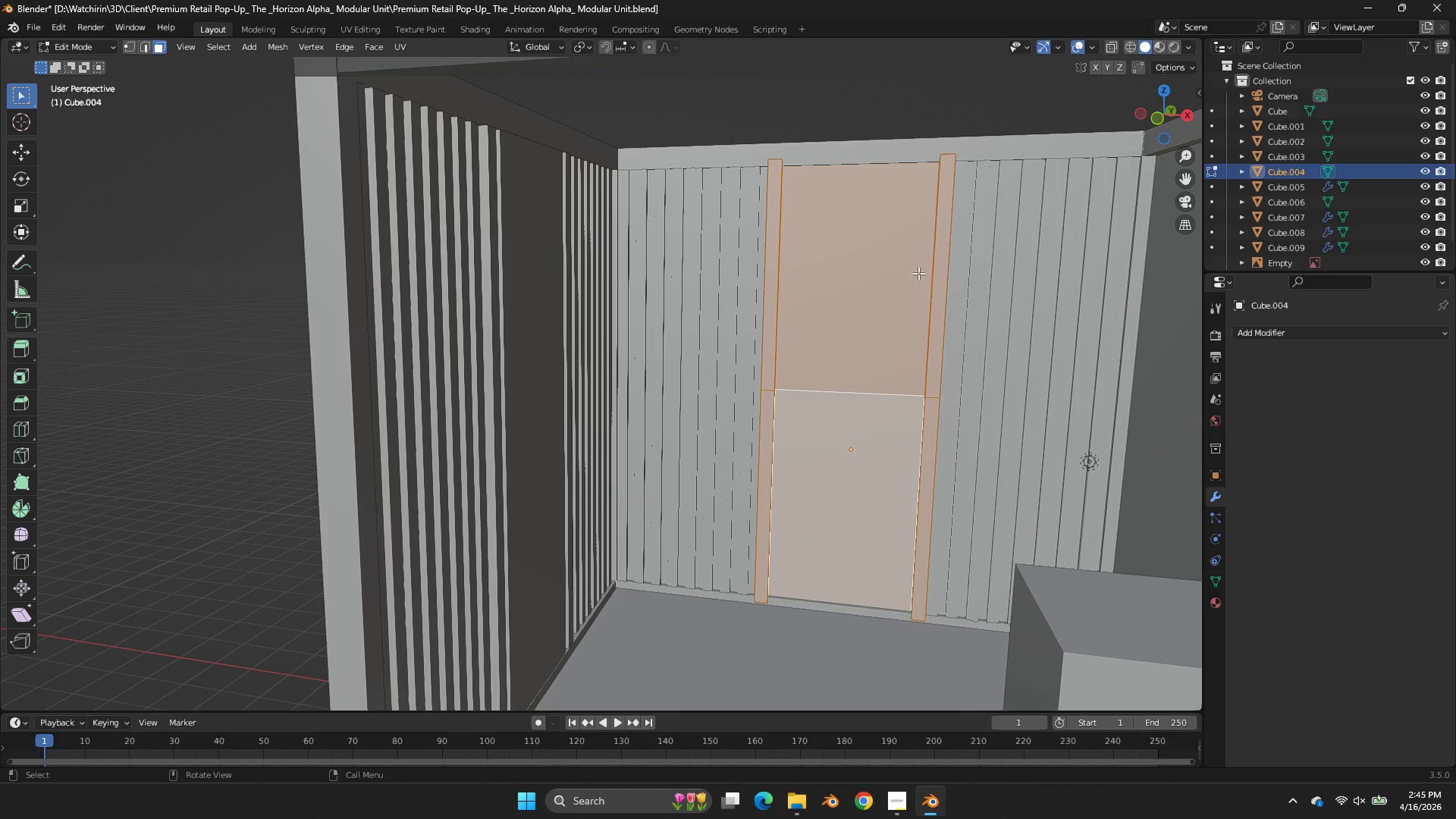 
double_click([901, 261])
 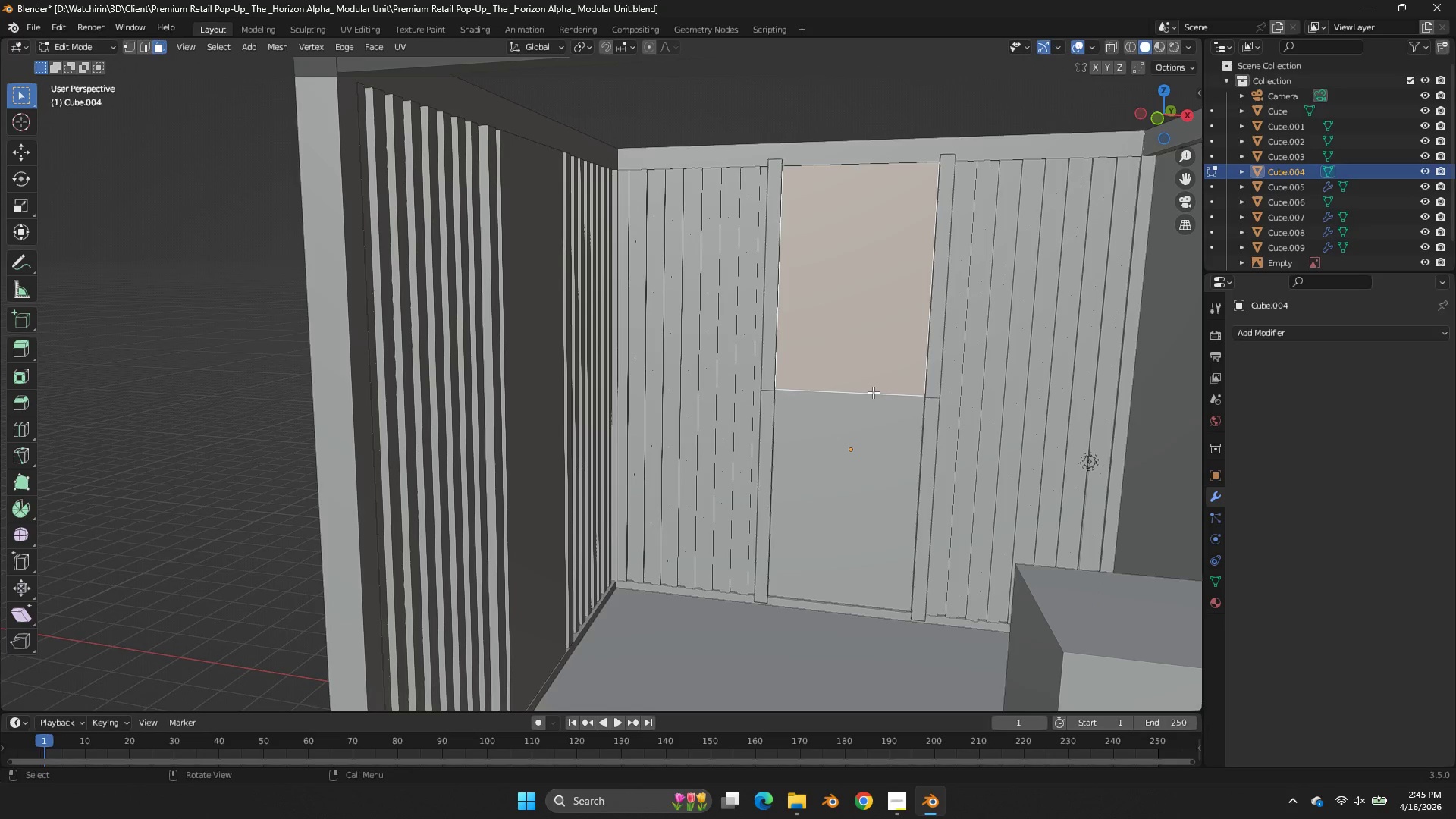 
hold_key(key=ShiftLeft, duration=0.38)
triple_click([860, 434])
 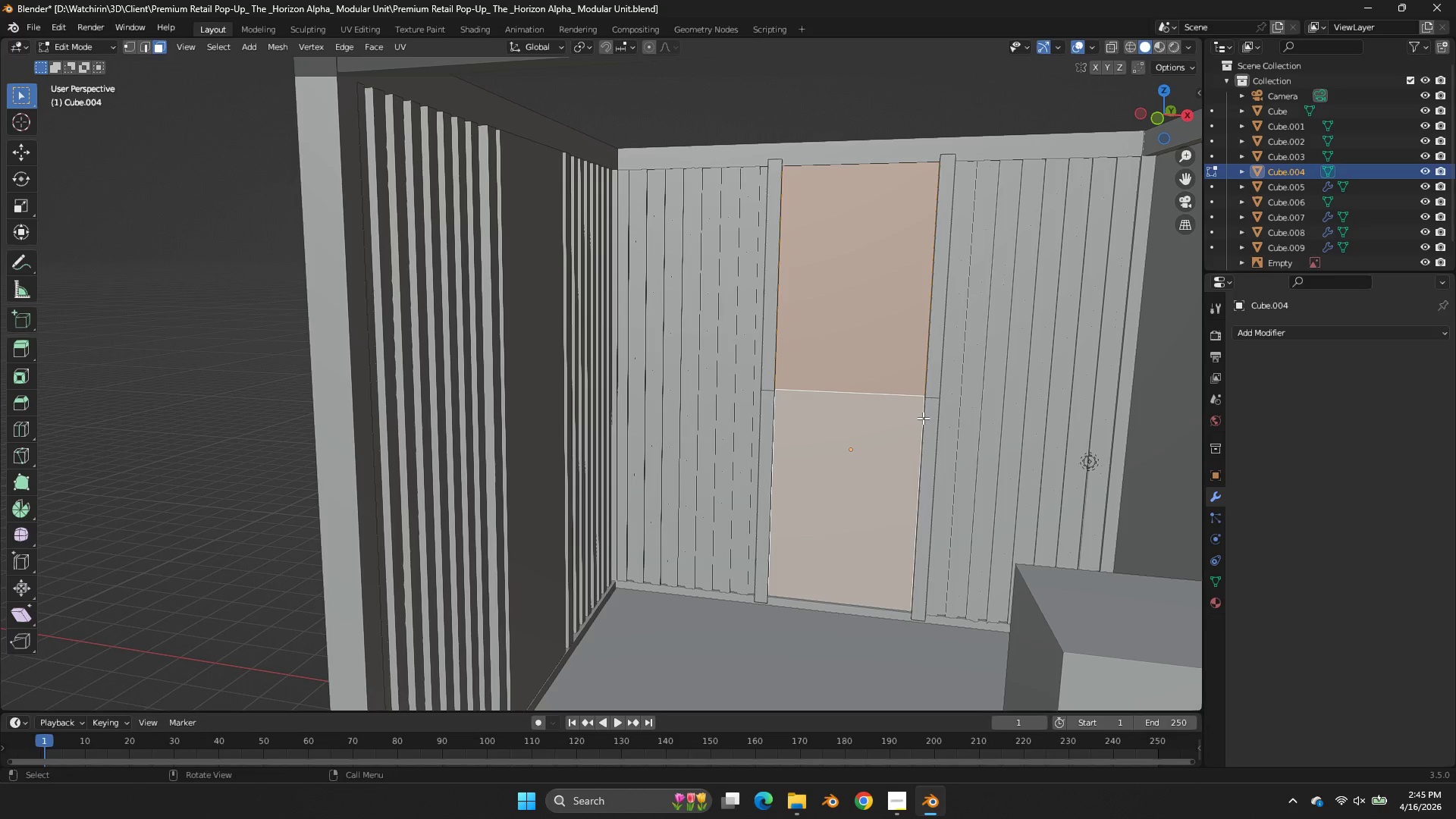 
key(E)
 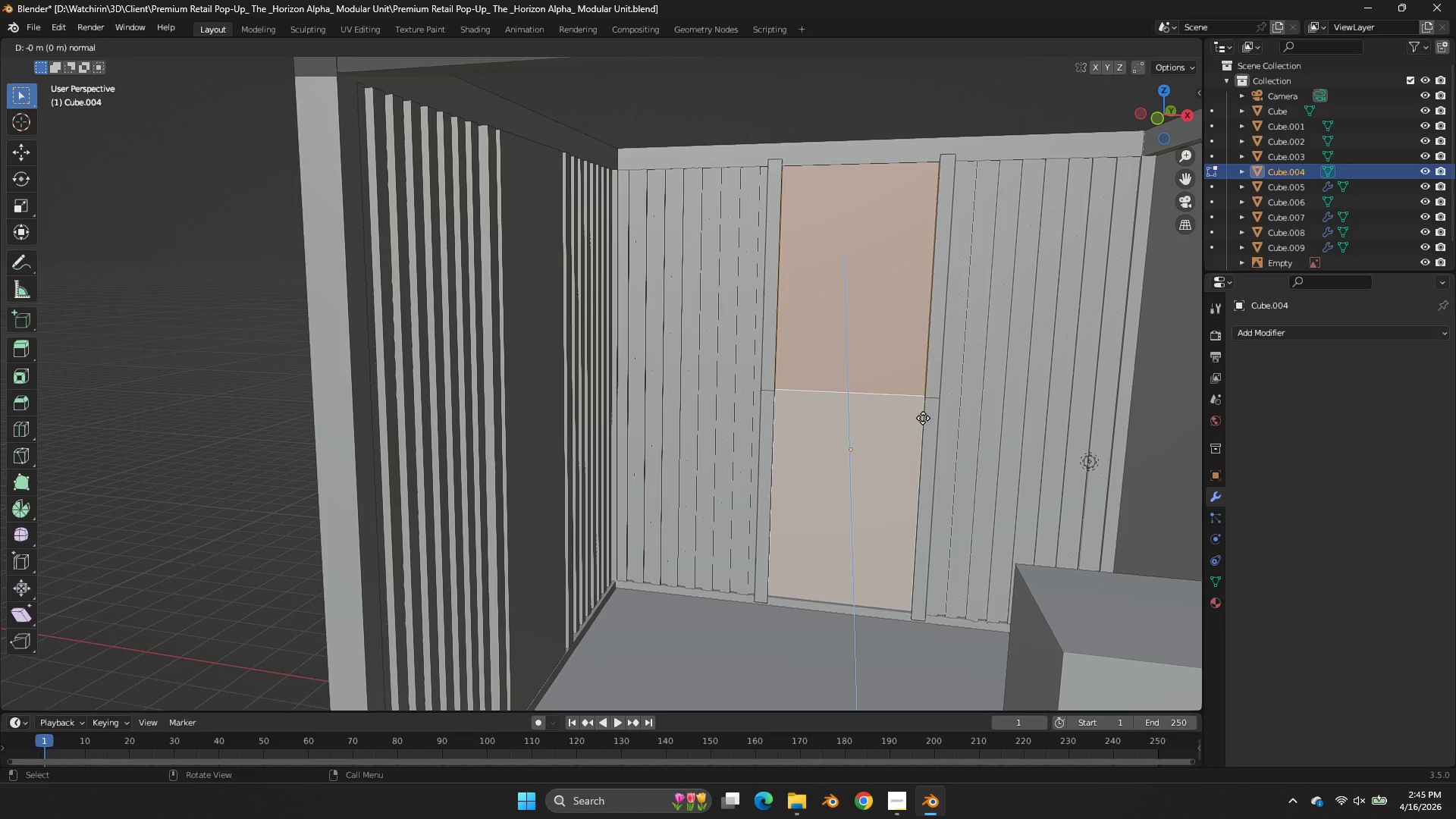 
right_click([923, 418])
 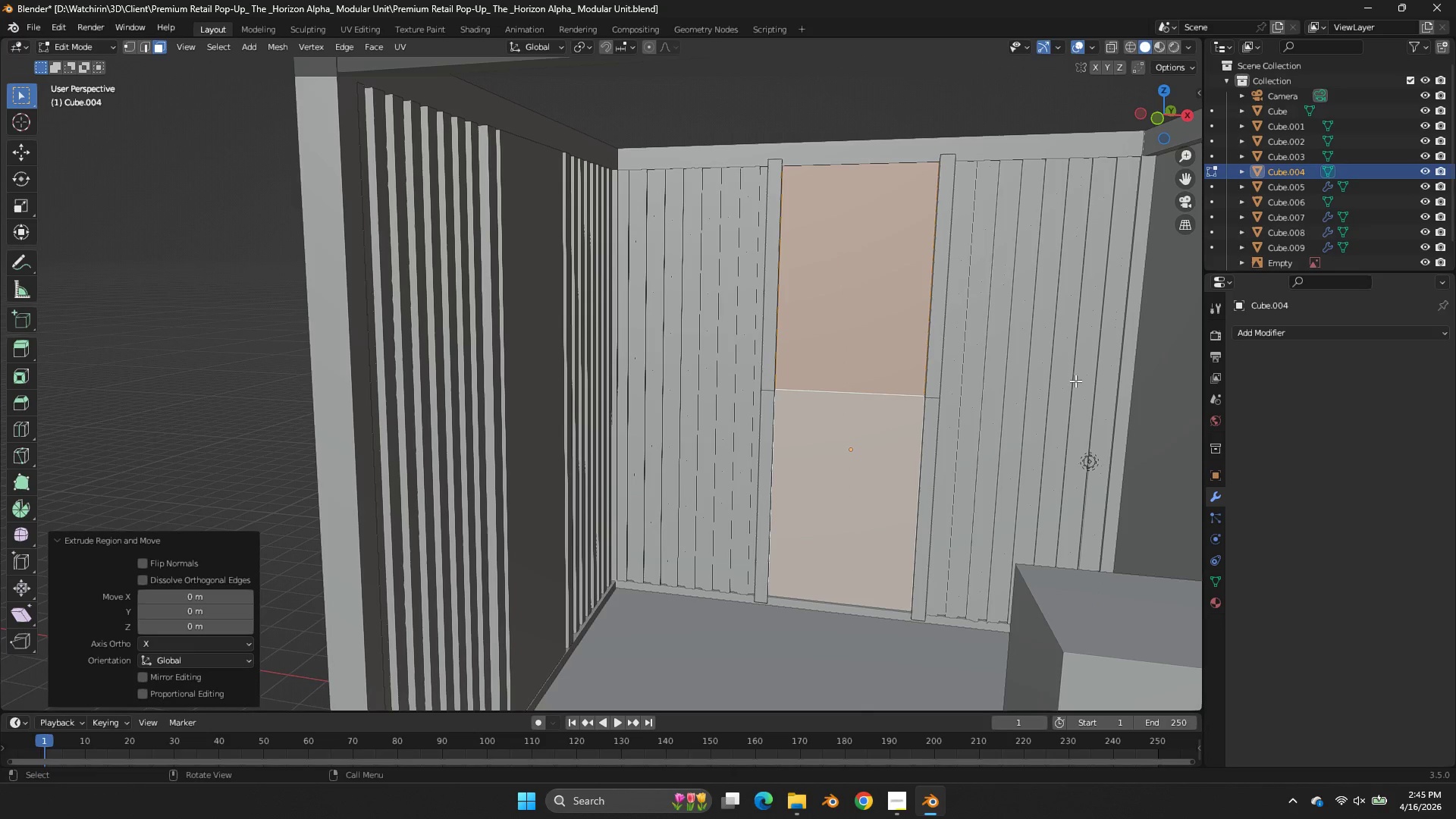 
type(sx)
 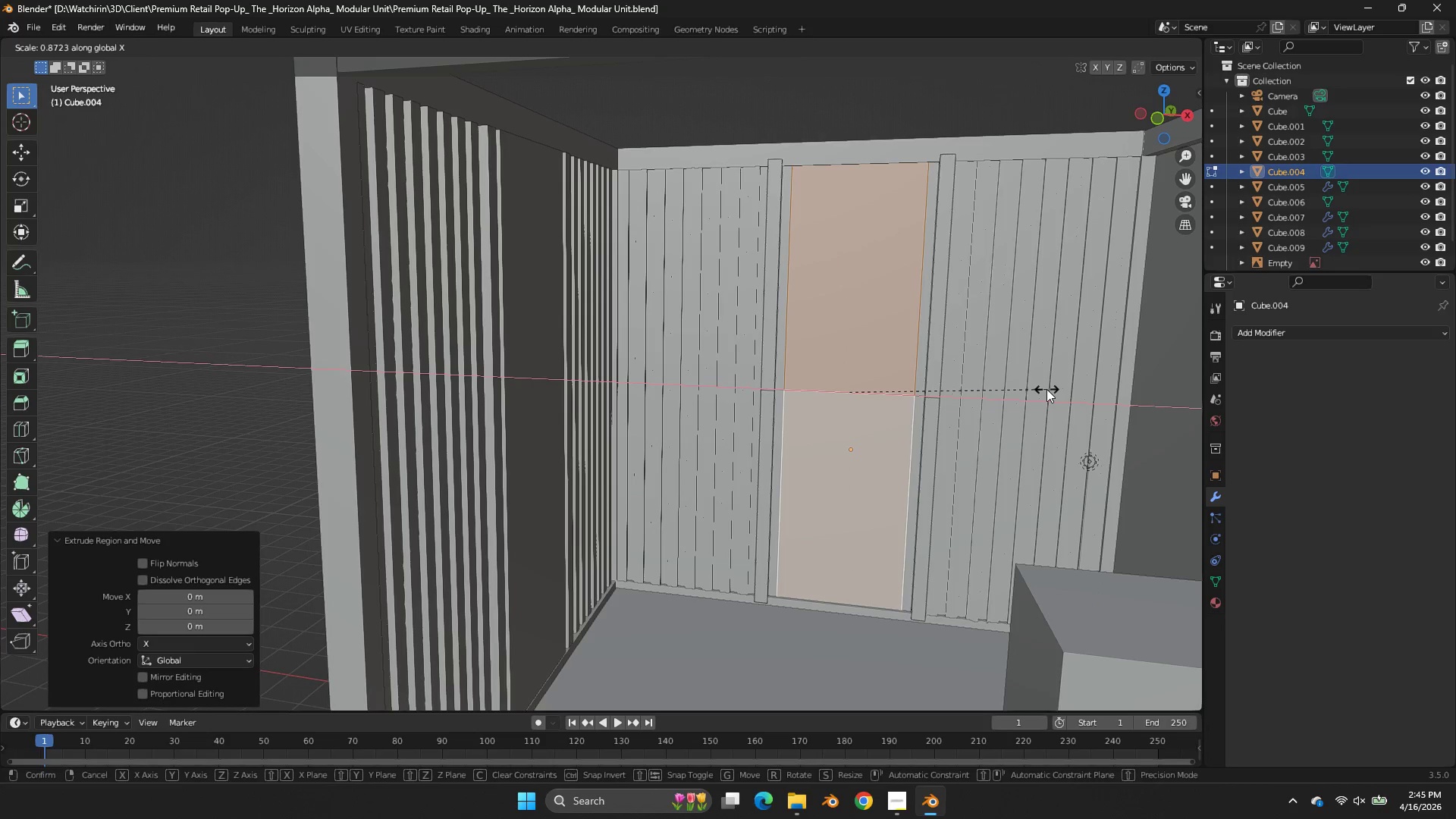 
hold_key(key=ShiftLeft, duration=1.28)
left_click([1060, 391])
 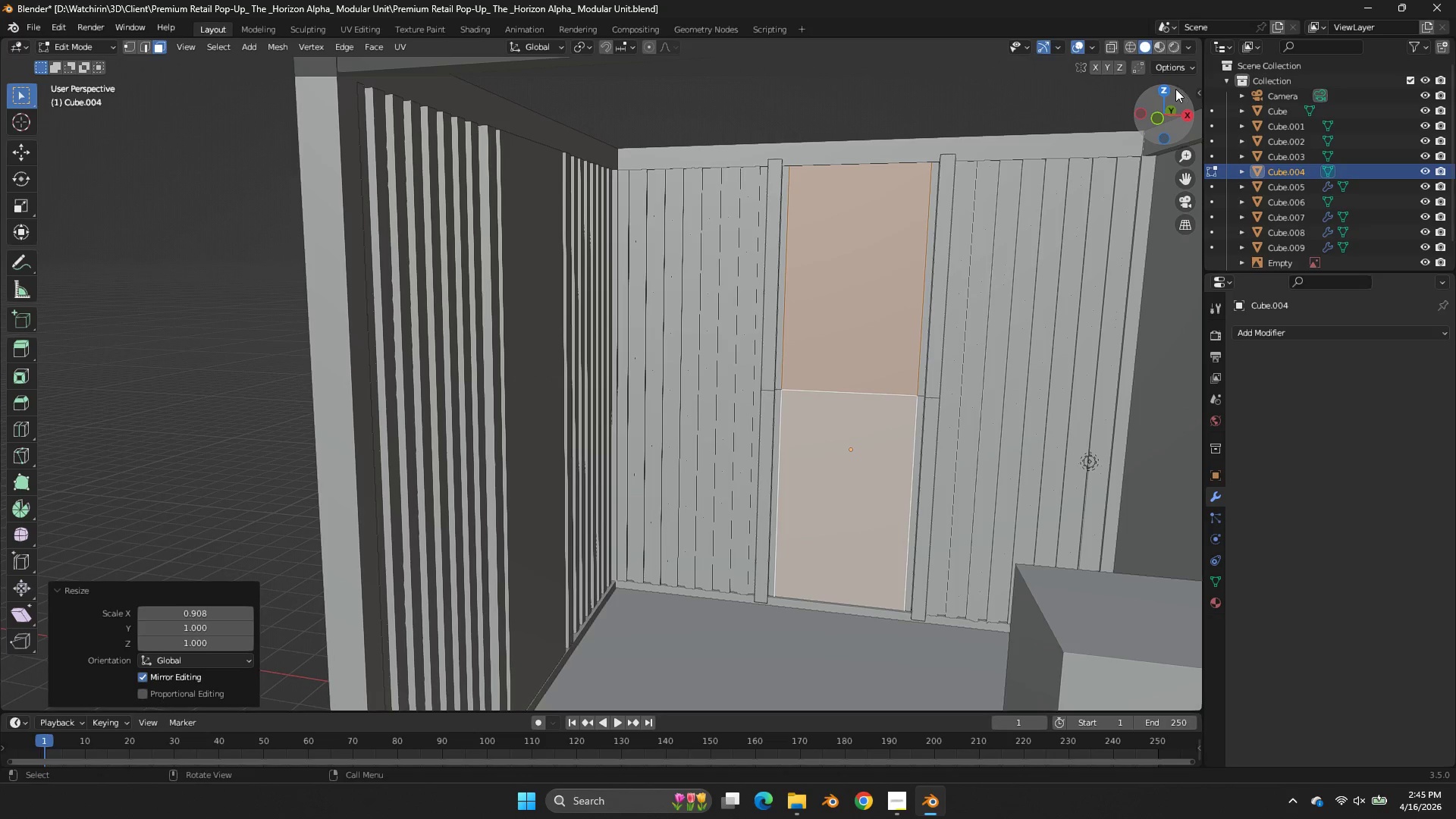 
left_click([1172, 89])
 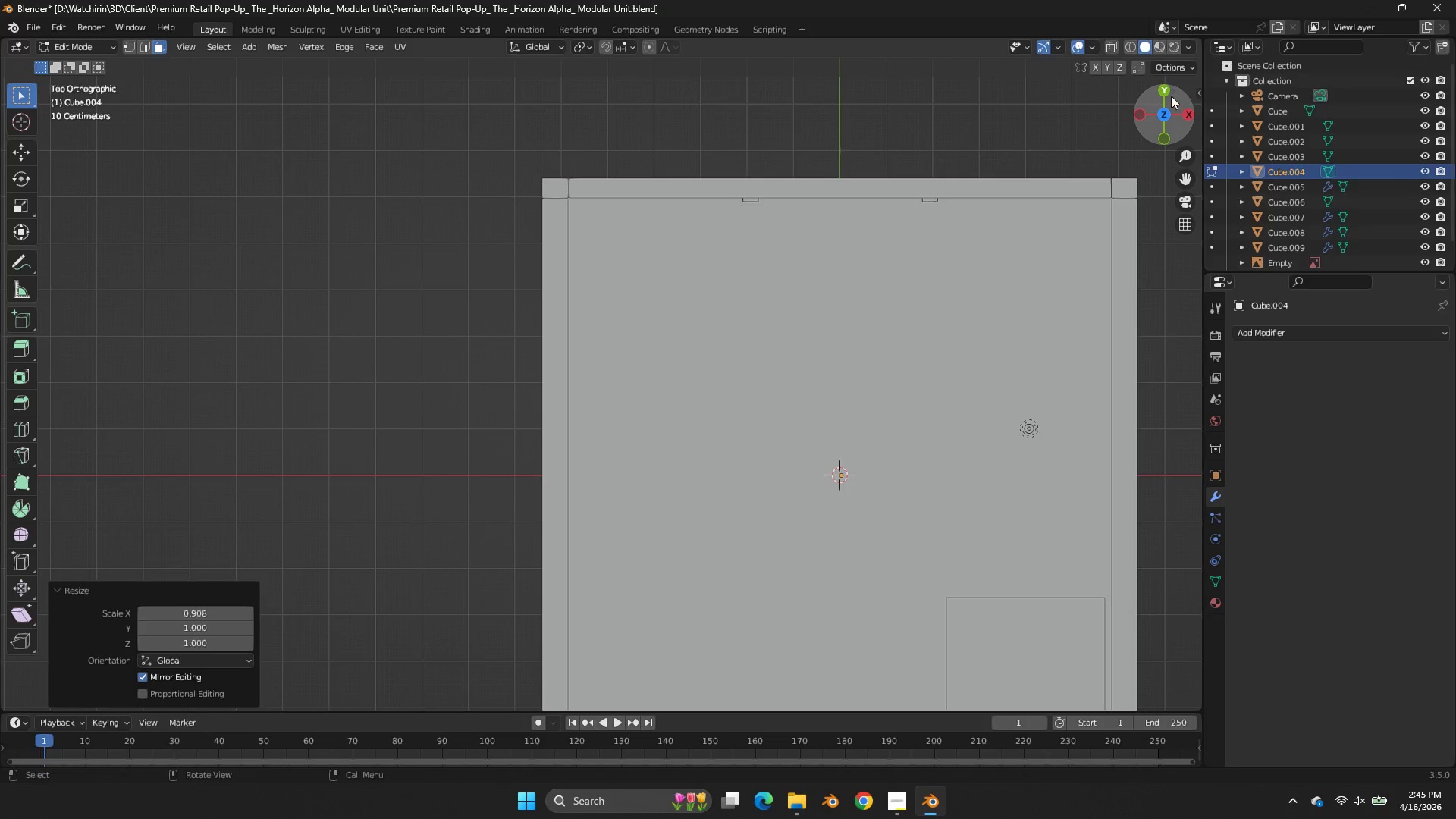 
type(ze)
 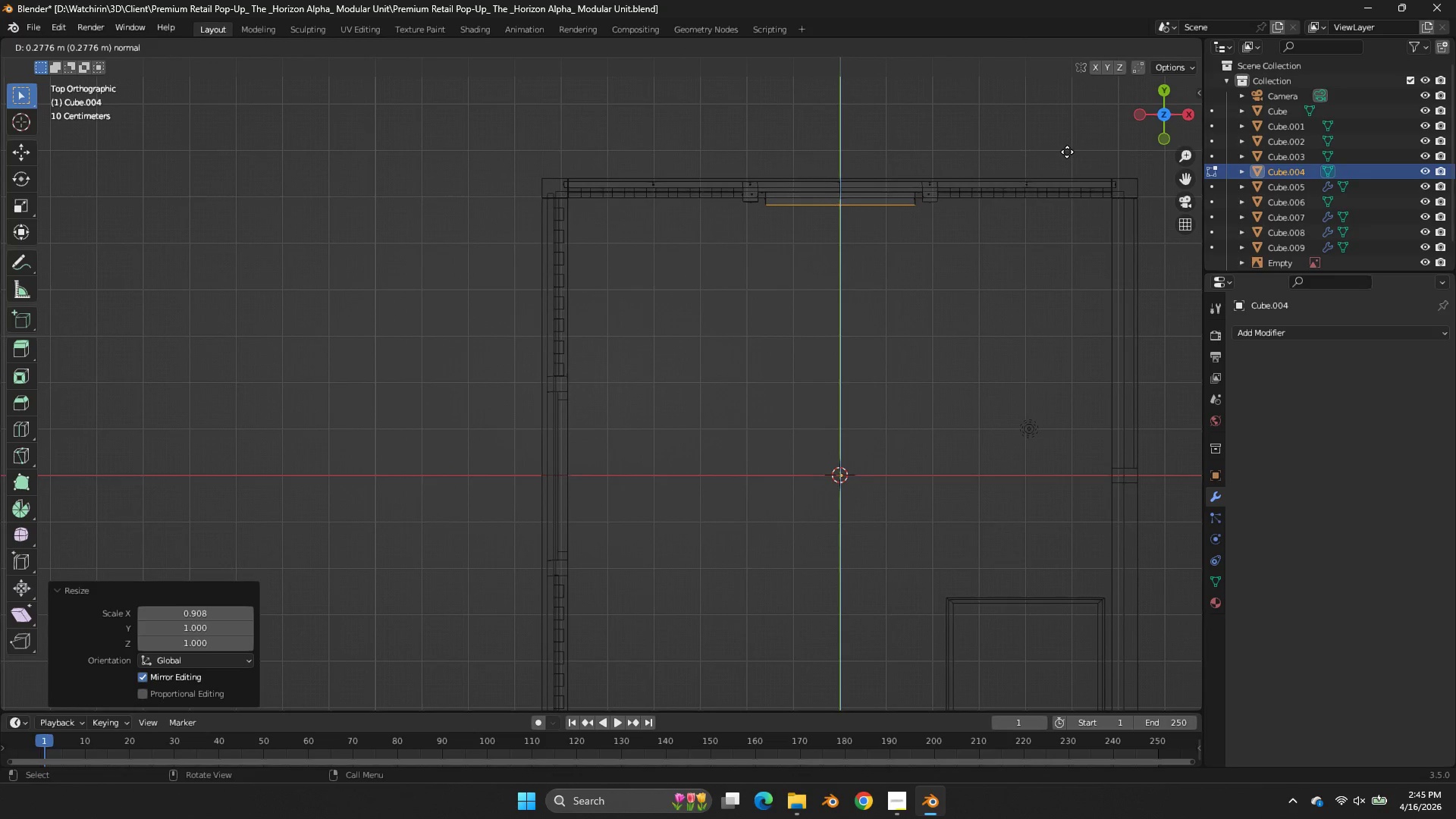 
hold_key(key=ShiftLeft, duration=2.22)
left_click([1065, 105])
 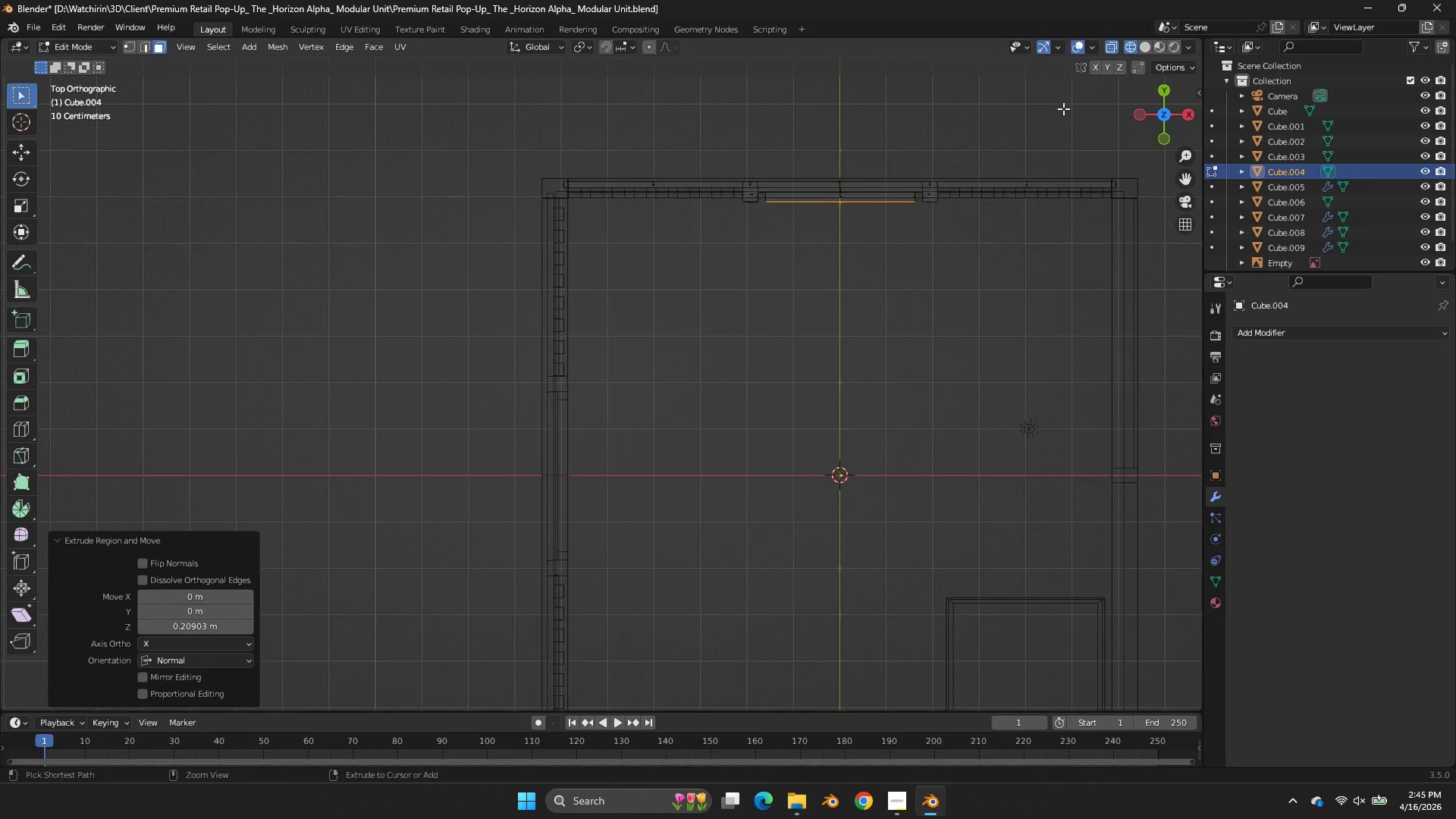 
key(Control+ControlLeft)
 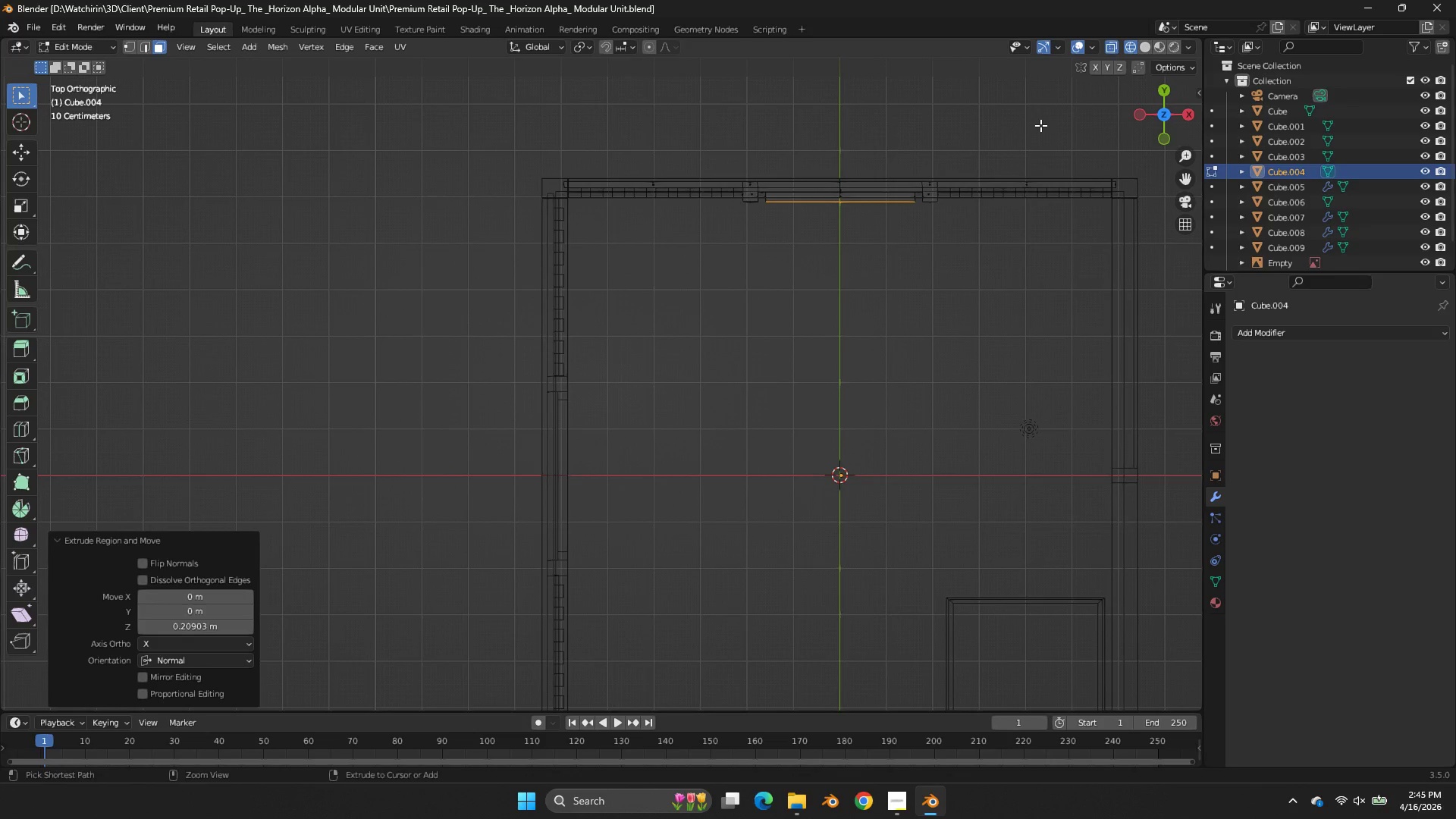 
key(Control+S)
 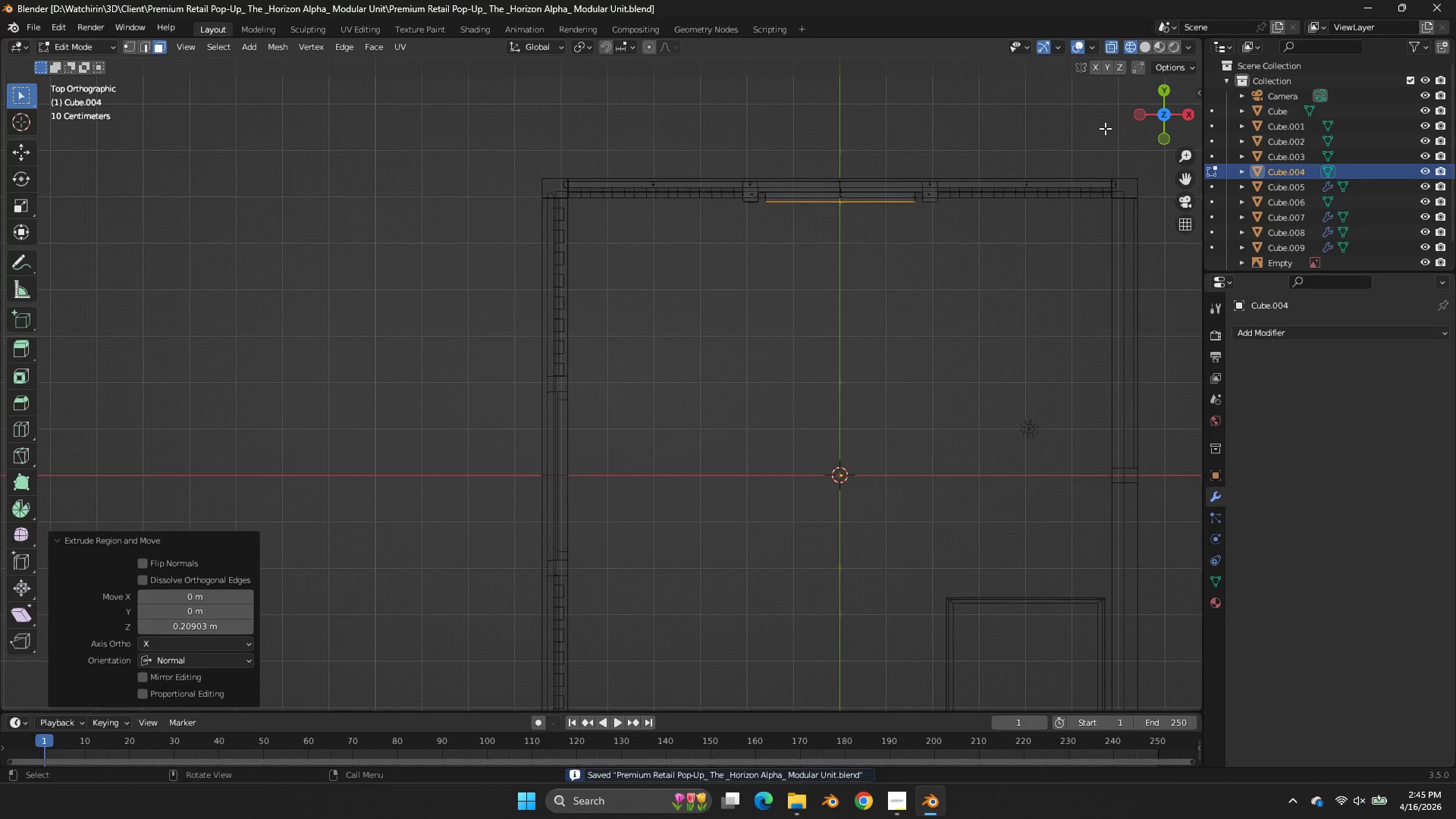 
key(Z)
 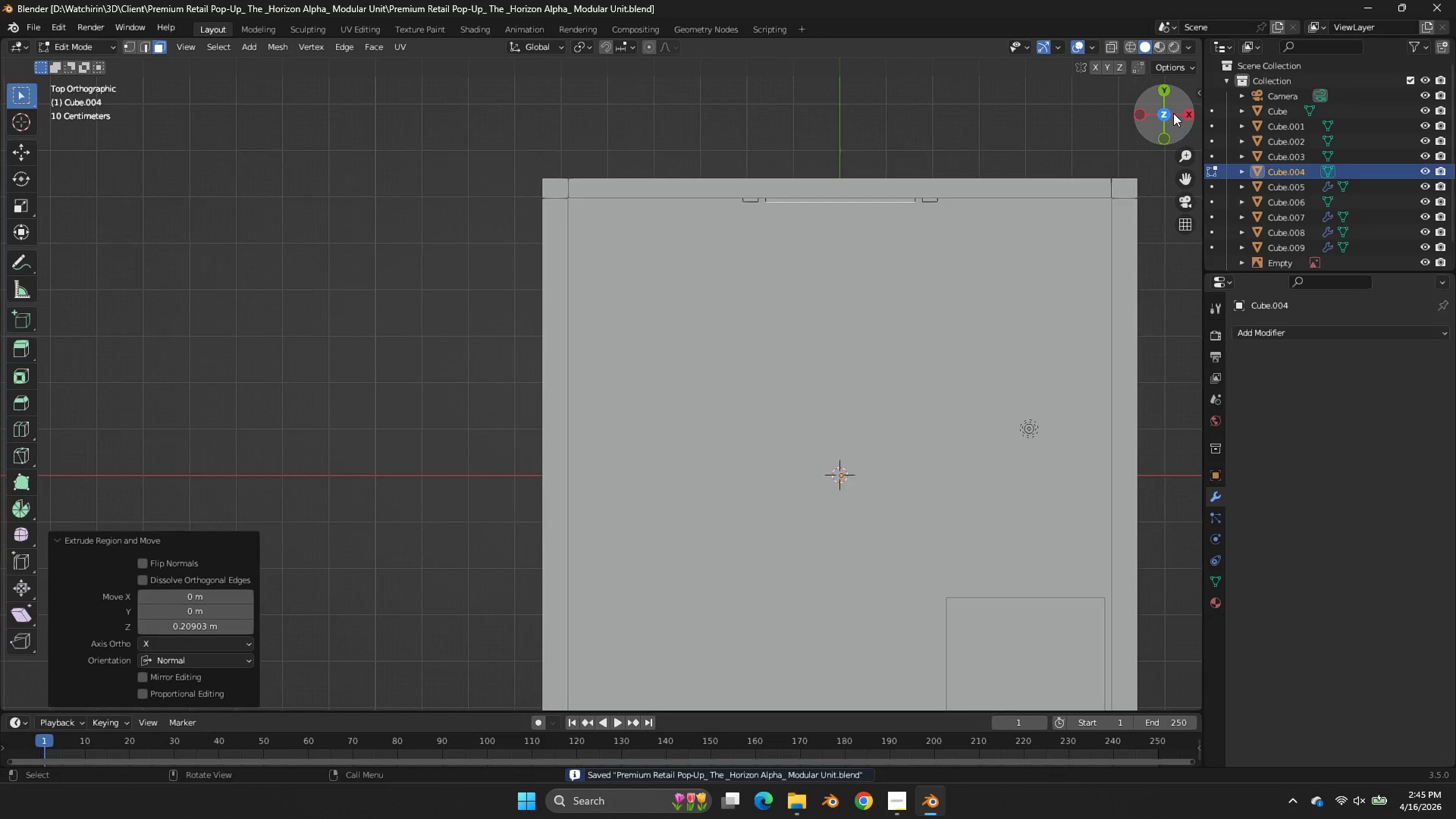 
left_click_drag(start_coordinate=[1173, 113], to_coordinate=[1119, 629])
 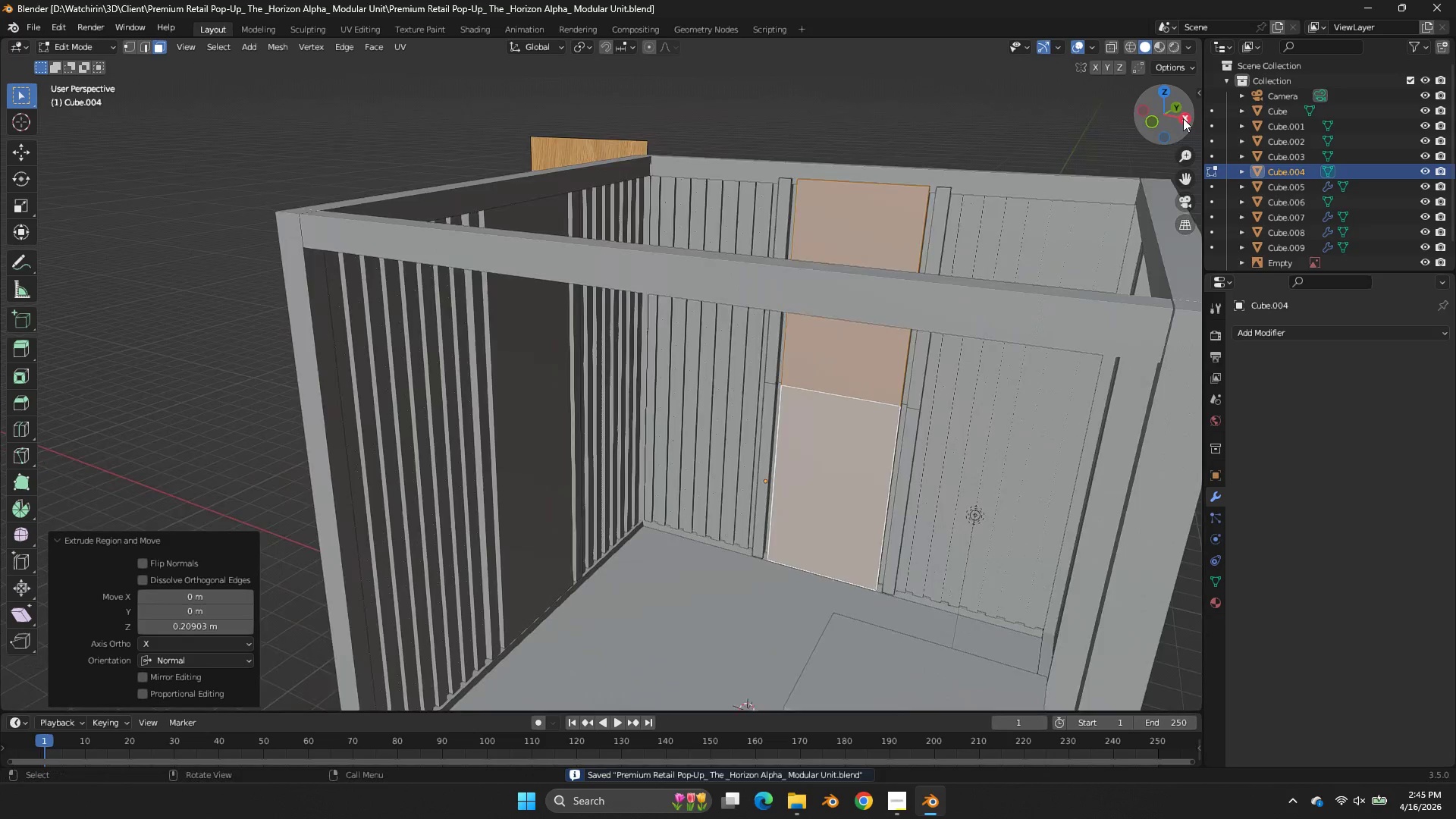 
key(Tab)
 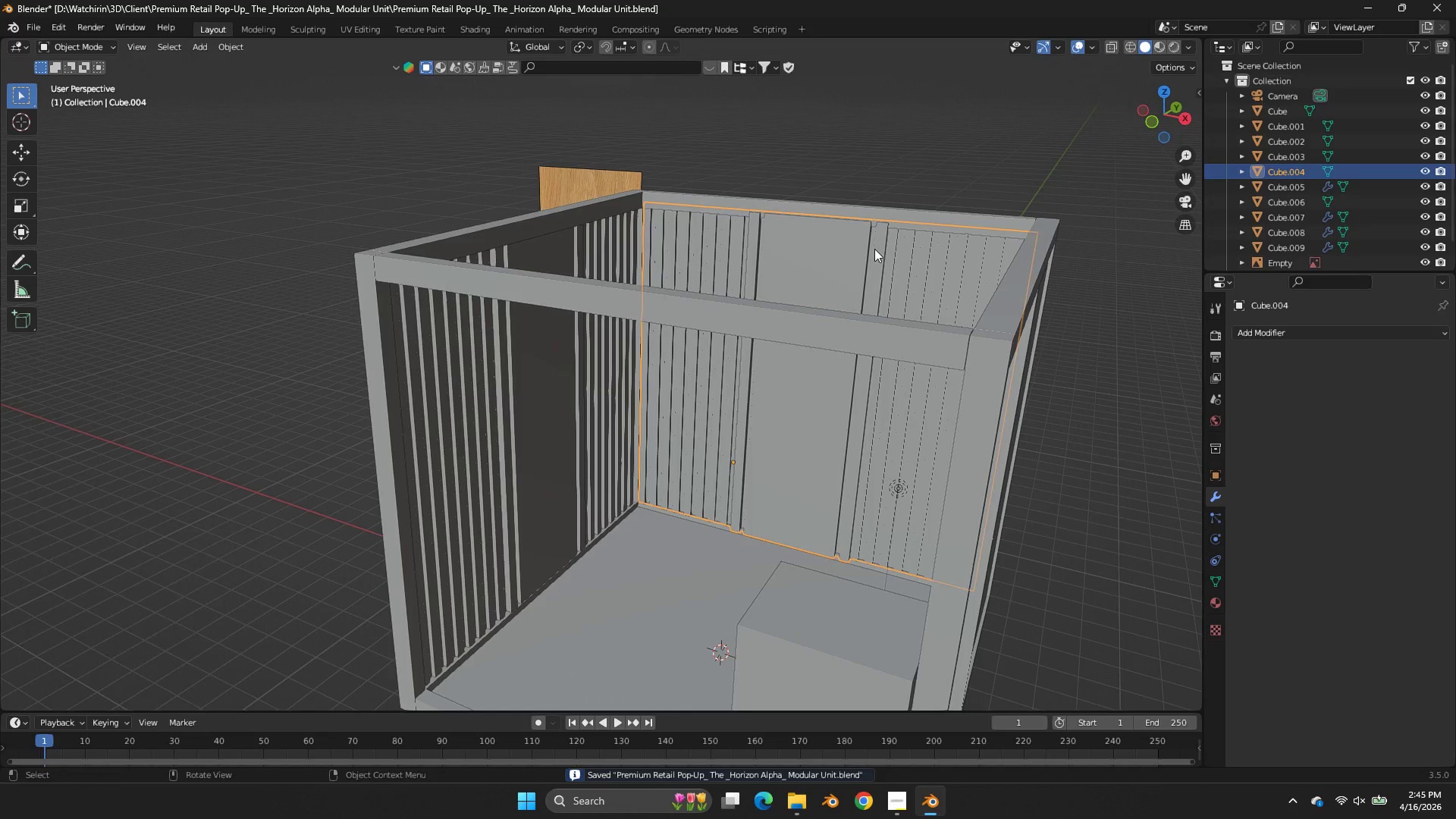 
scroll: coordinate [1183, 118], scroll_direction: down, amount: 2.0
 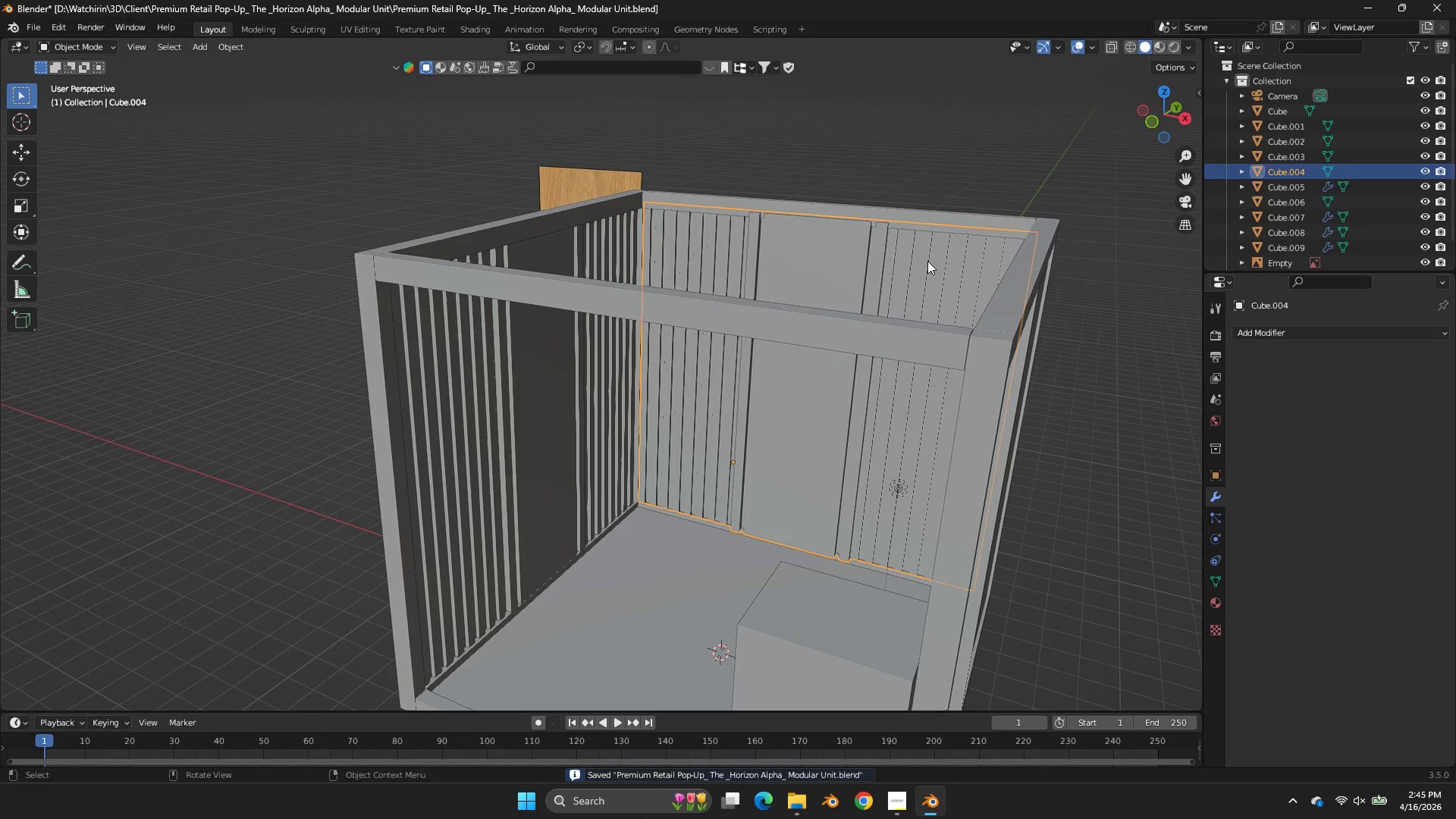 
left_click([874, 249])
 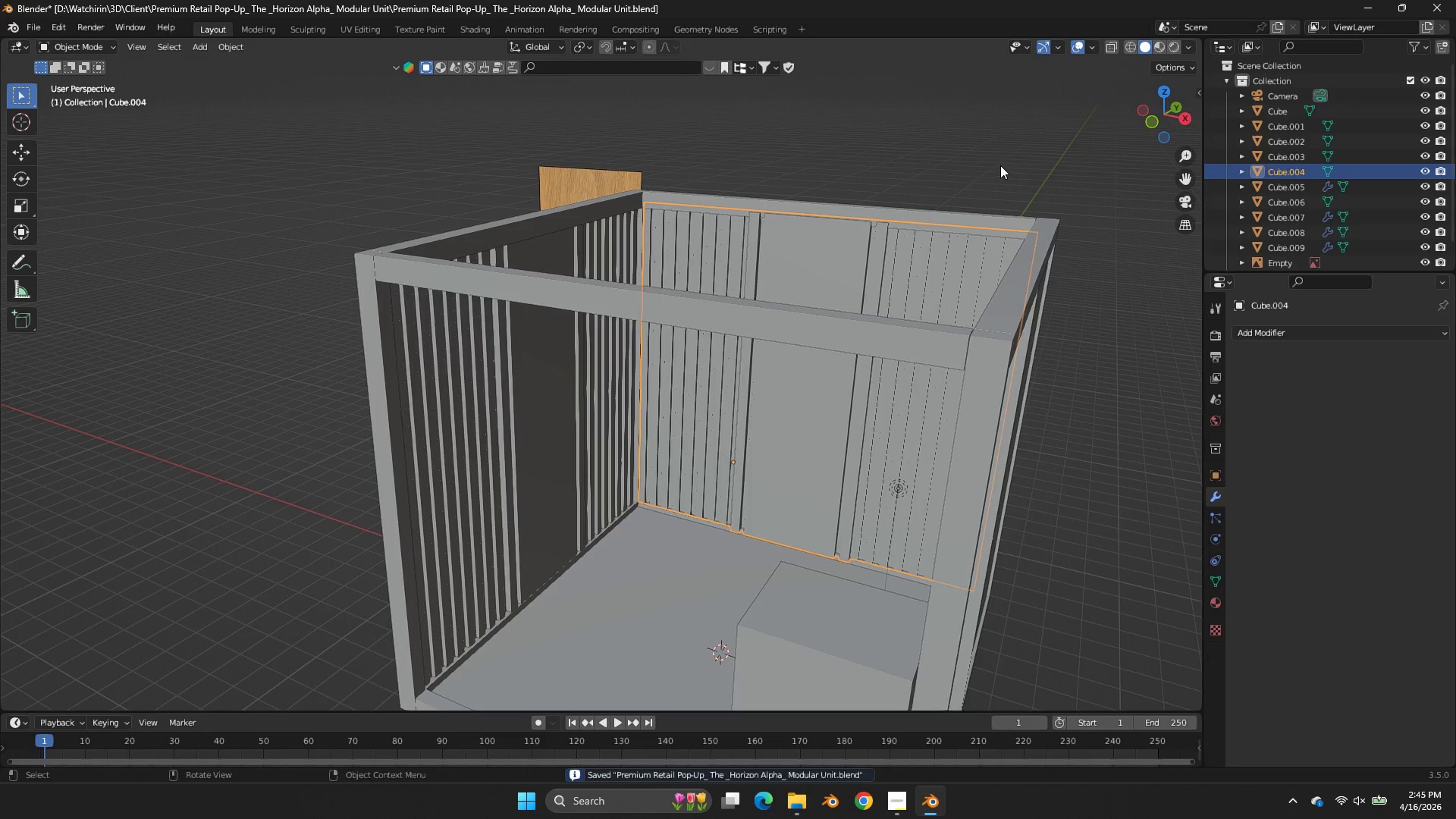 
key(Tab)
 